 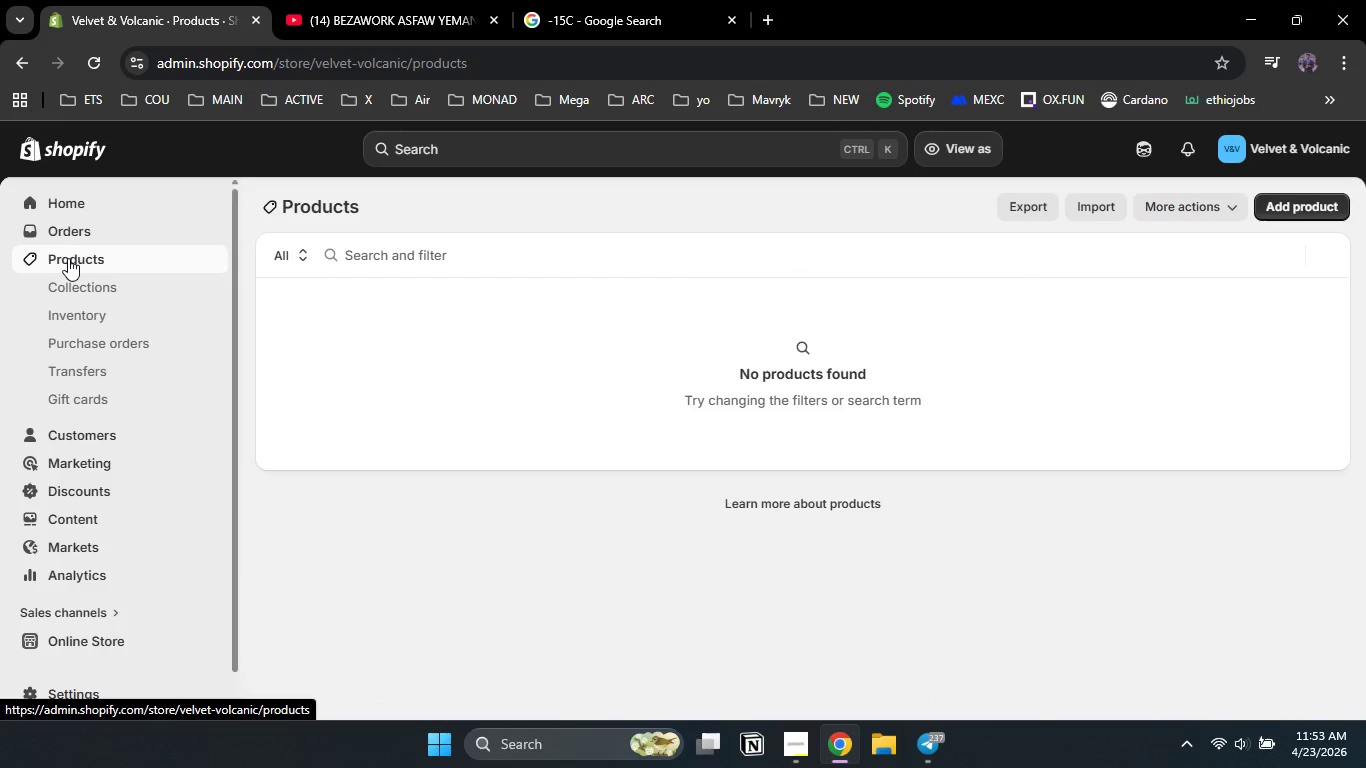 
left_click([1296, 199])
 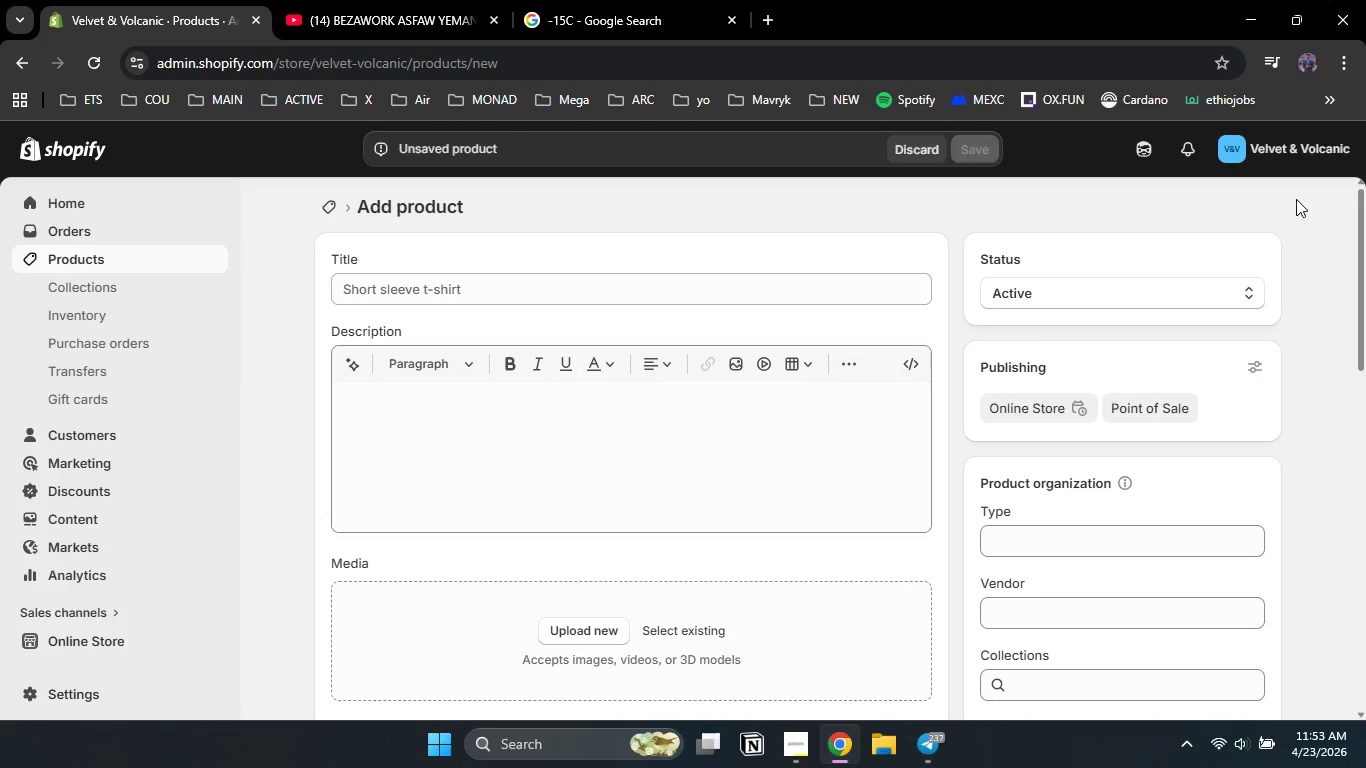 
wait(7.06)
 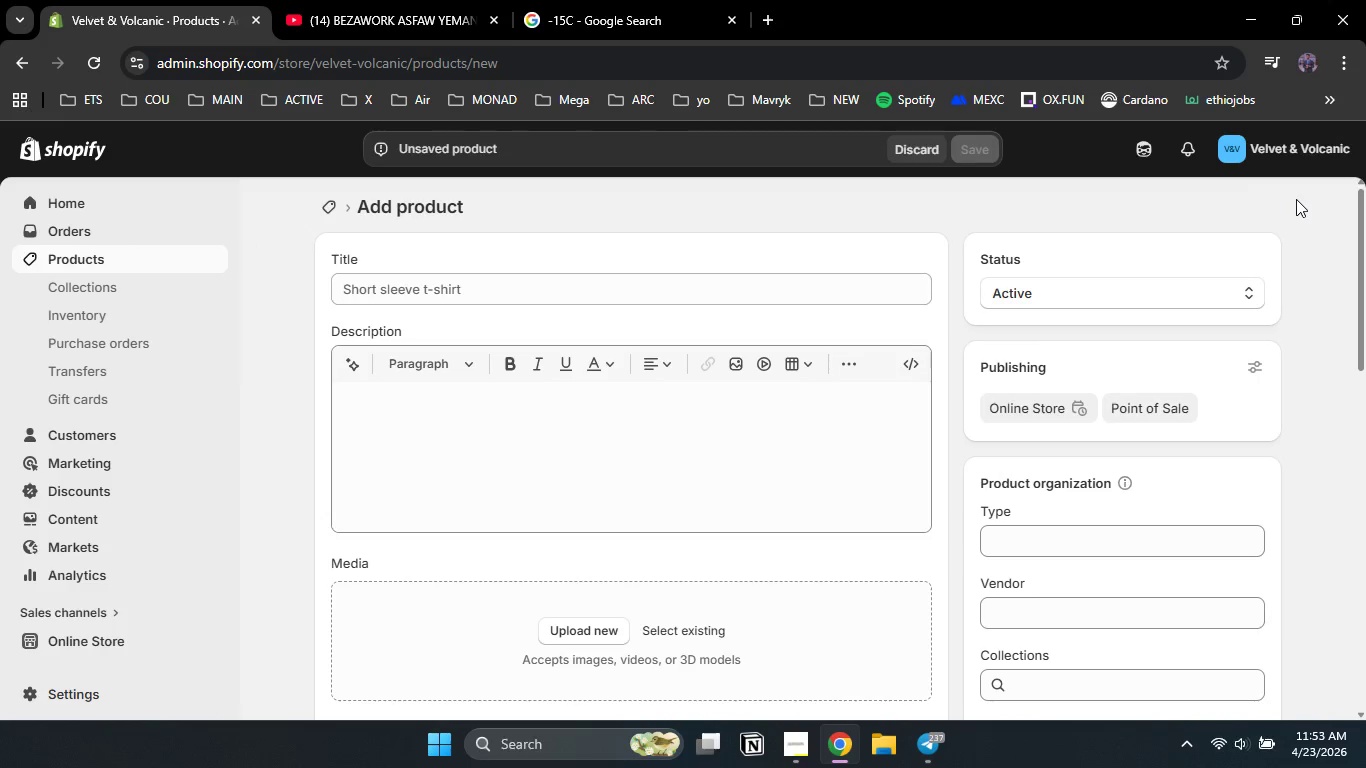 
type(The Landmannu)
key(Backspace)
type(a)
 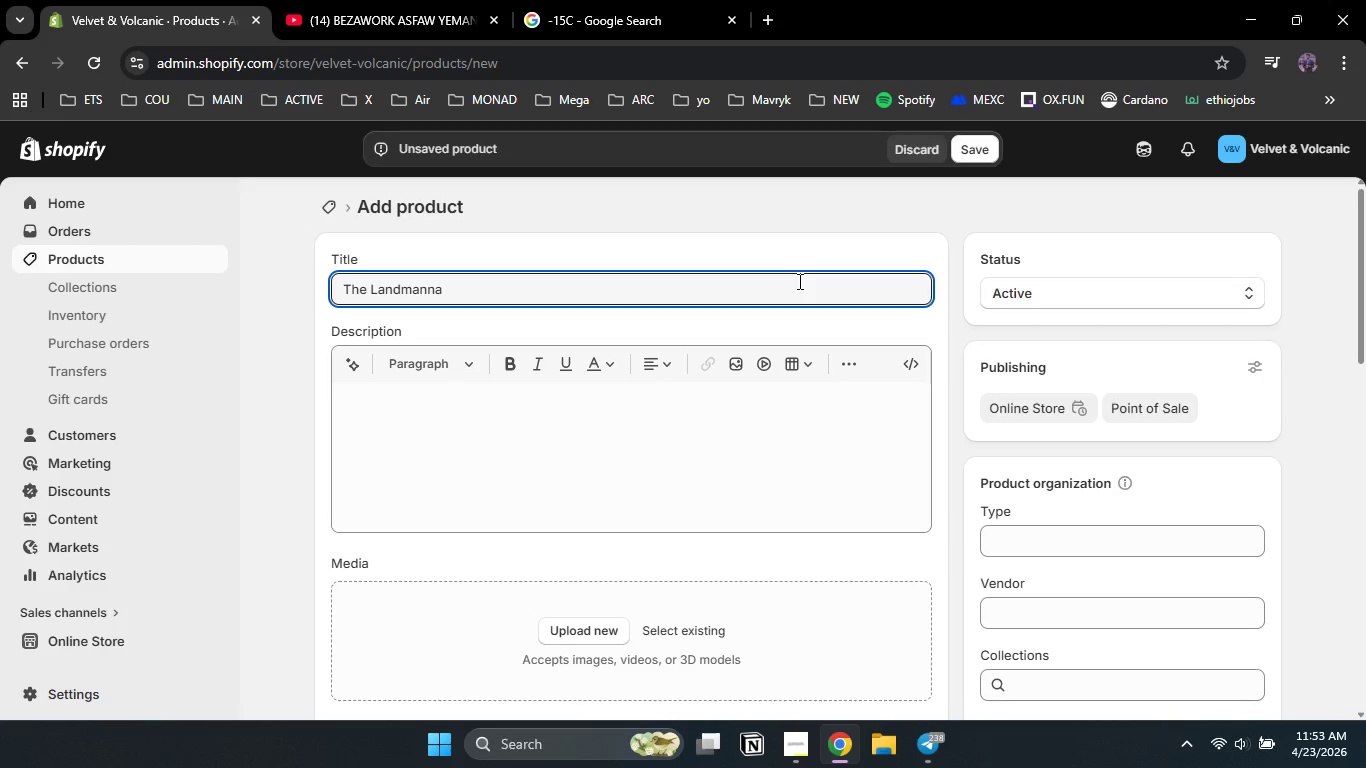 
type(laugar Rainbow Mountain Trek Set)
 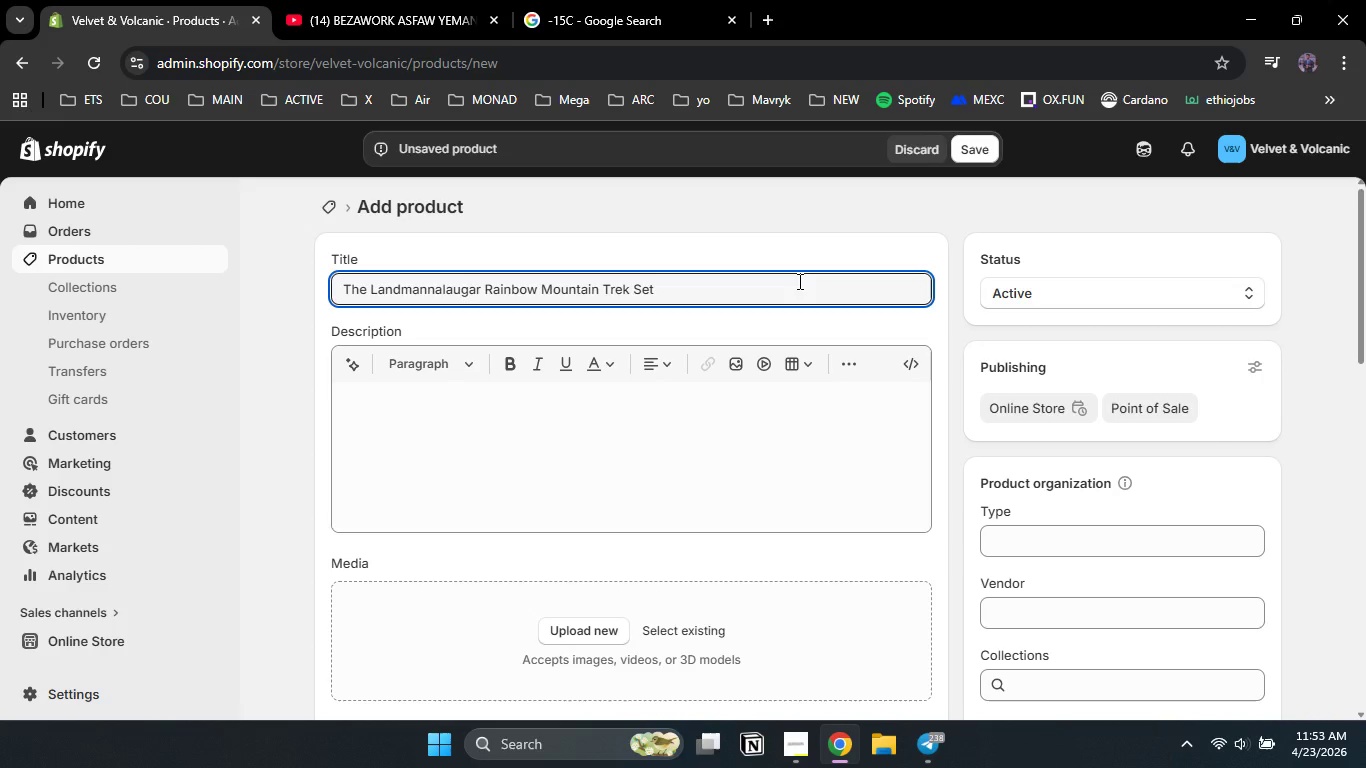 
left_click([791, 438])
 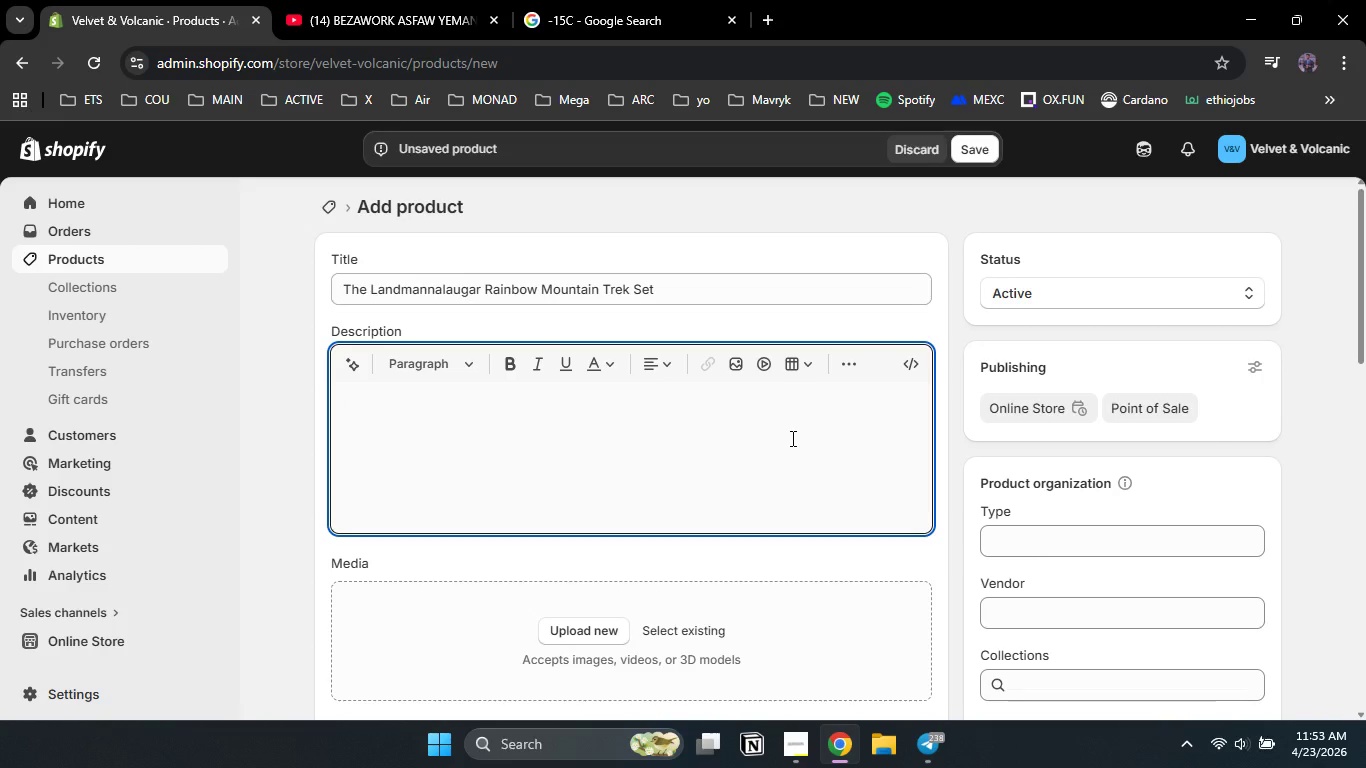 
type(Rhyolite mountains bleed rust =m)
key(Backspace)
type(, )
key(Backspace)
key(Backspace)
key(Backspace)
key(Backspace)
type(, sur)
 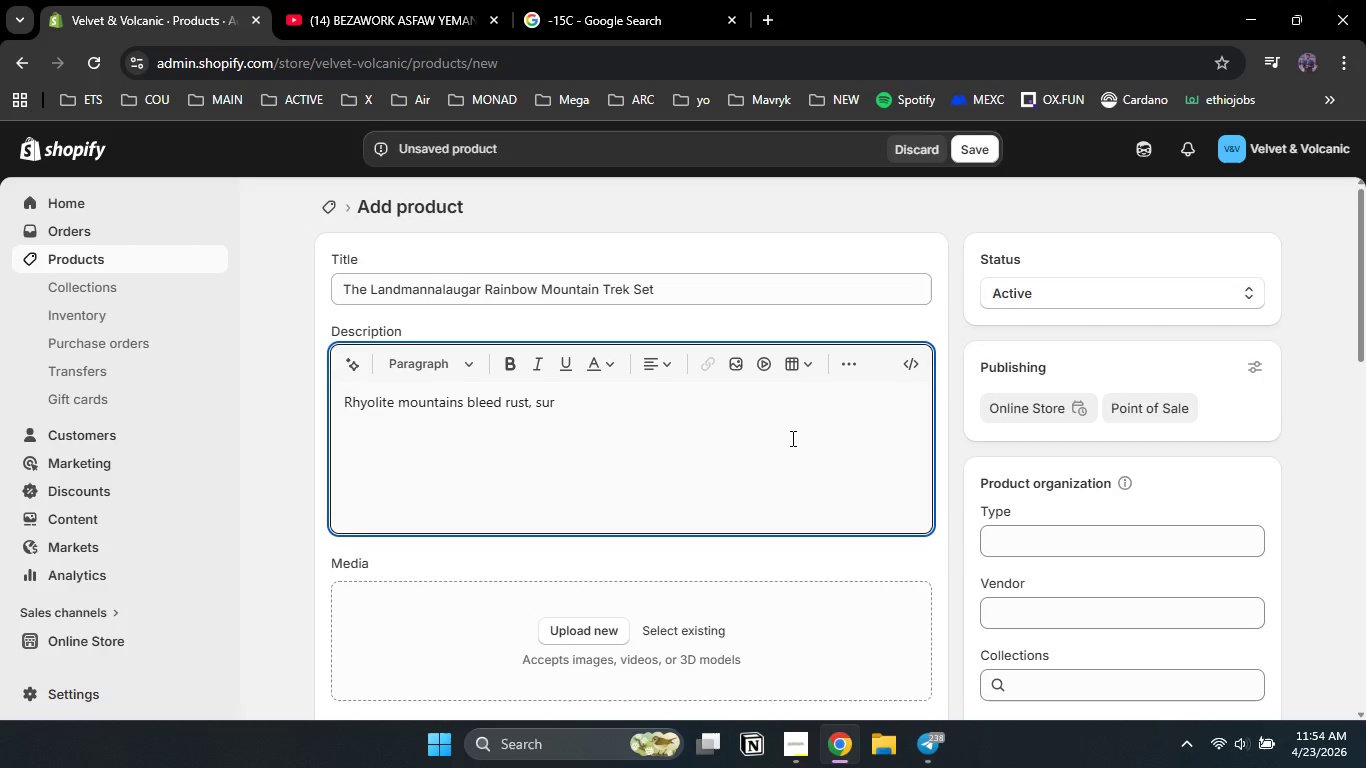 
key(Backspace)
type(lfur yellow, moss green and obsidian black under a sj)
key(Backspace)
type(ky that can't decide between a)
key(Backspace)
type(sun and sel)
key(Backspace)
key(Backspace)
type(leet. You're halfway throught)
key(Backspace)
type( the Laga)
key(Backspace)
key(Backspace)
type(ugave)
 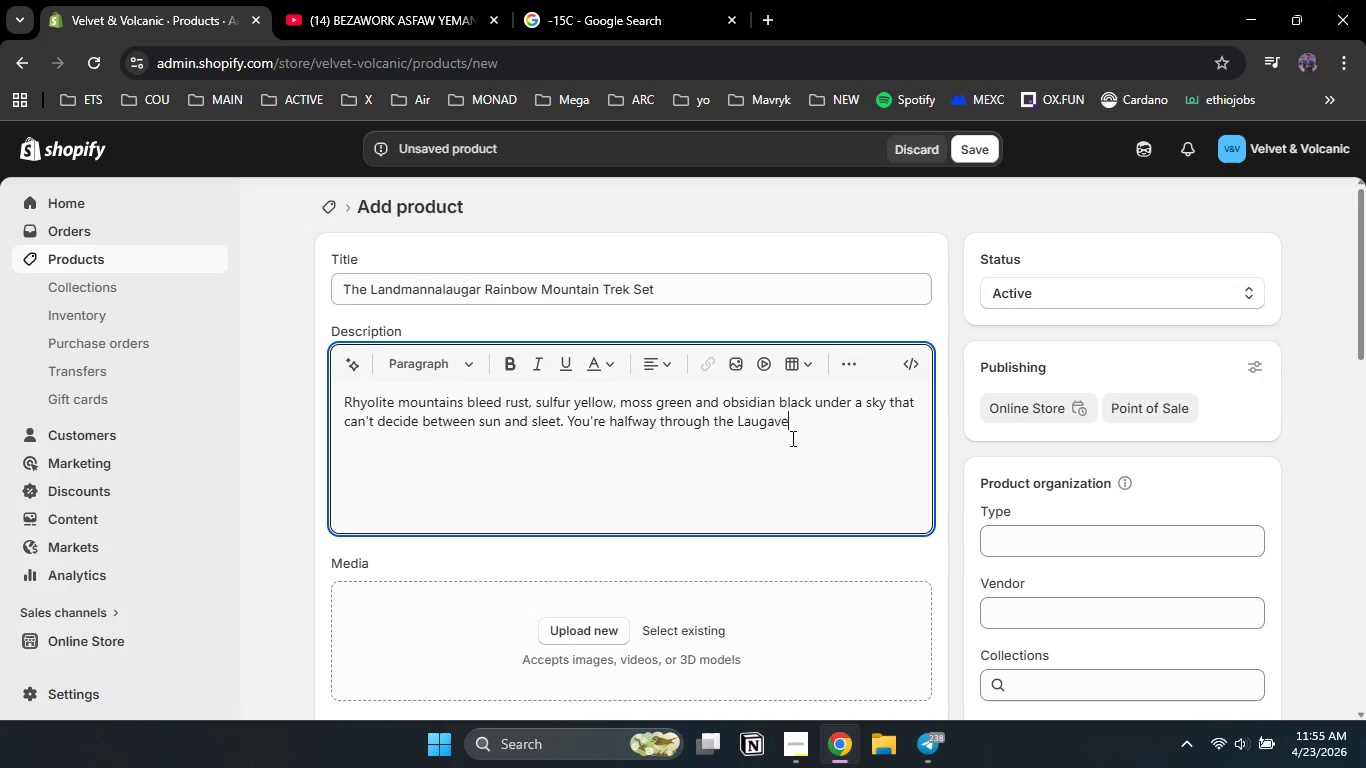 
type(gur Trail. Your legs burn. Your l)
key(Backspace)
type(lin)
key(Backspace)
key(Backspace)
type(ungs thank you for the tr)
key(Backspace)
type(hin, crispm )
key(Backspace)
key(Backspace)
type( air.)
 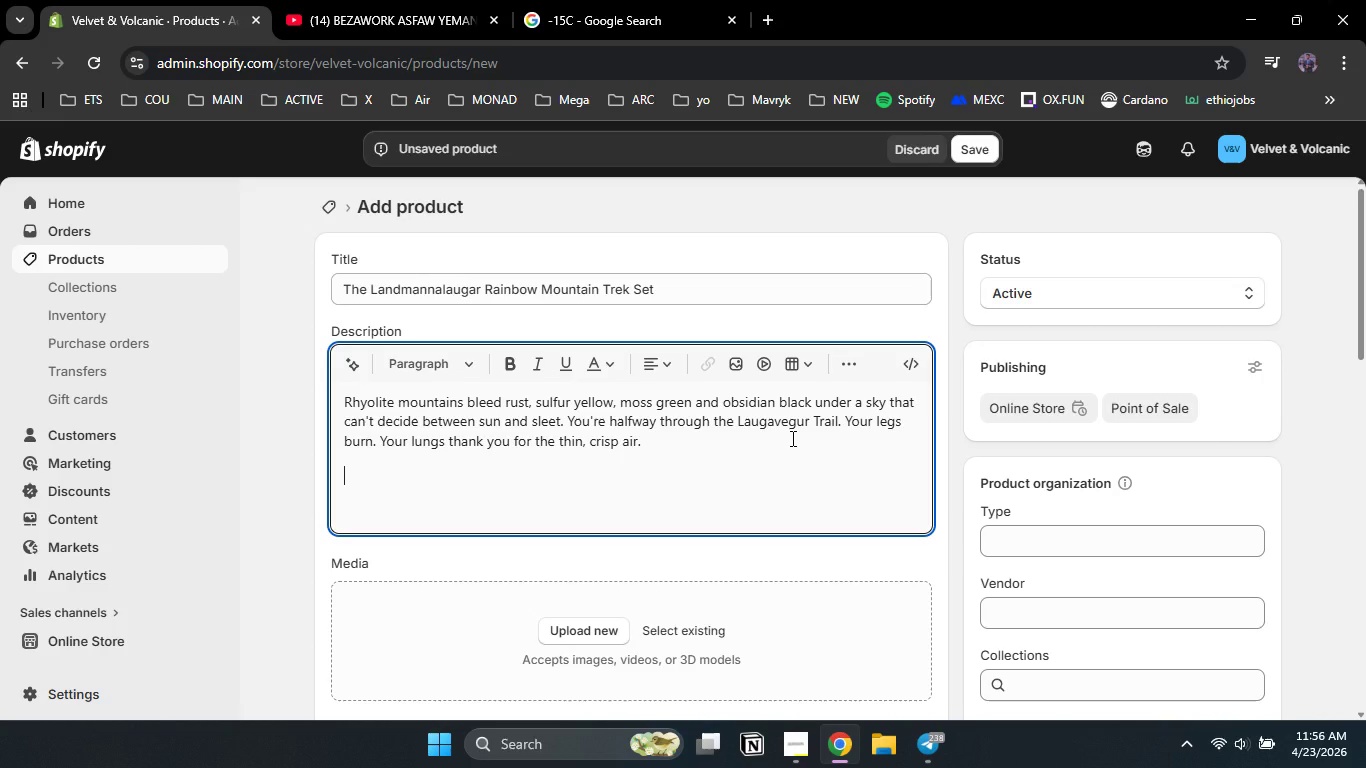 
 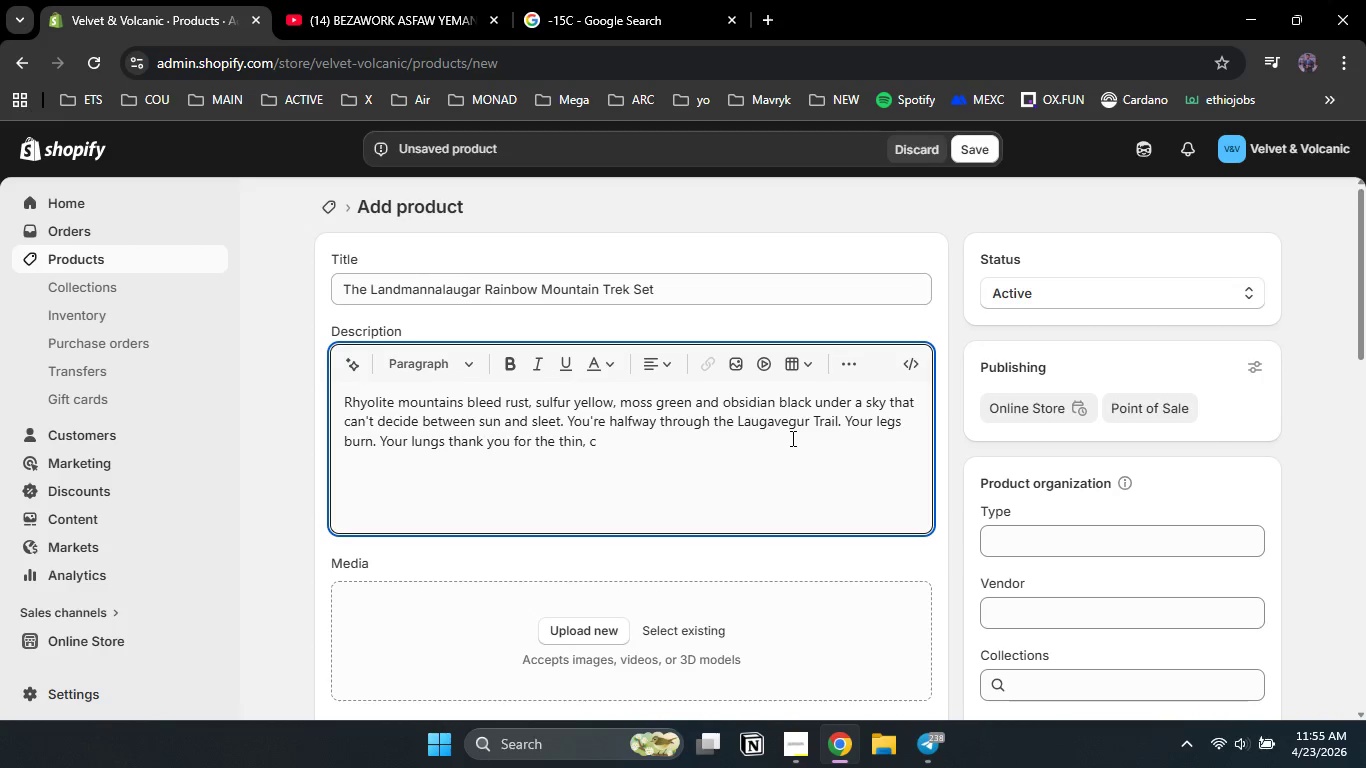 
key(Enter)
 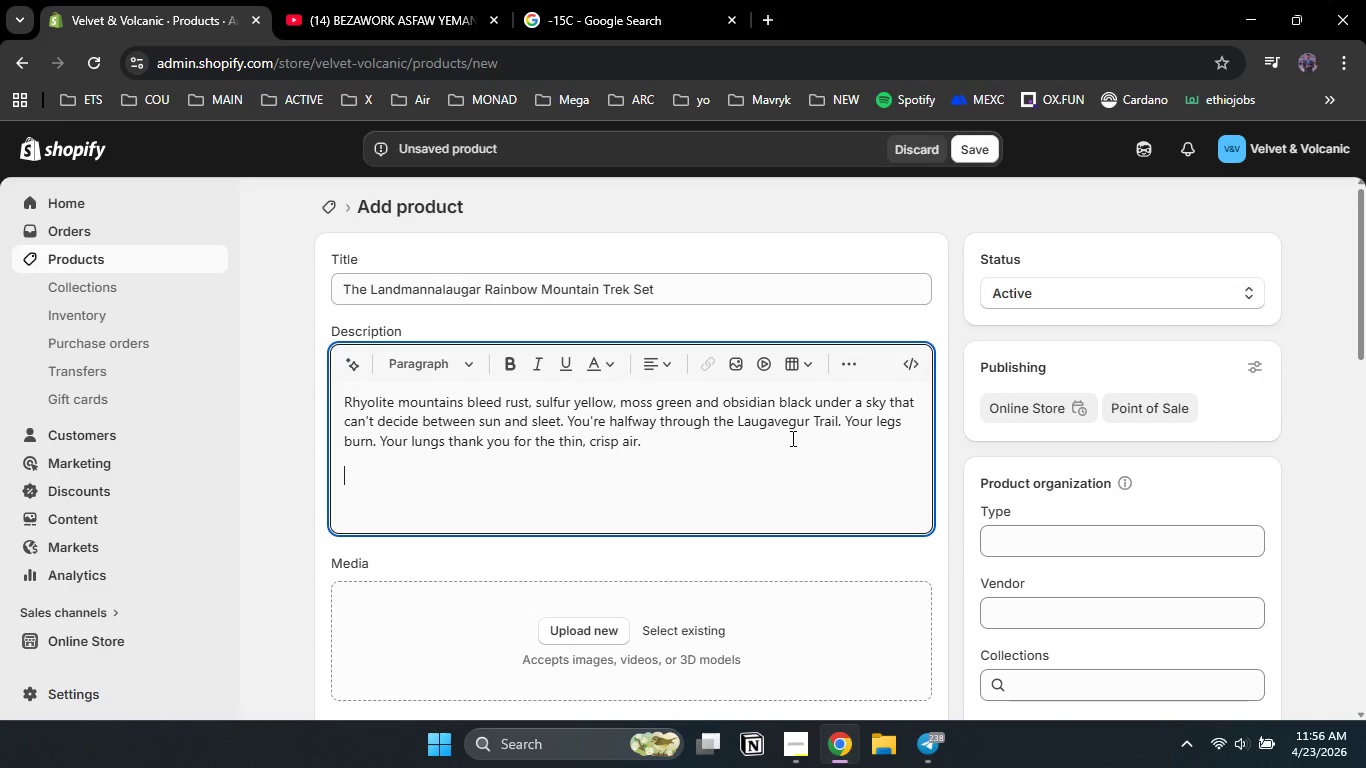 
type(the )
 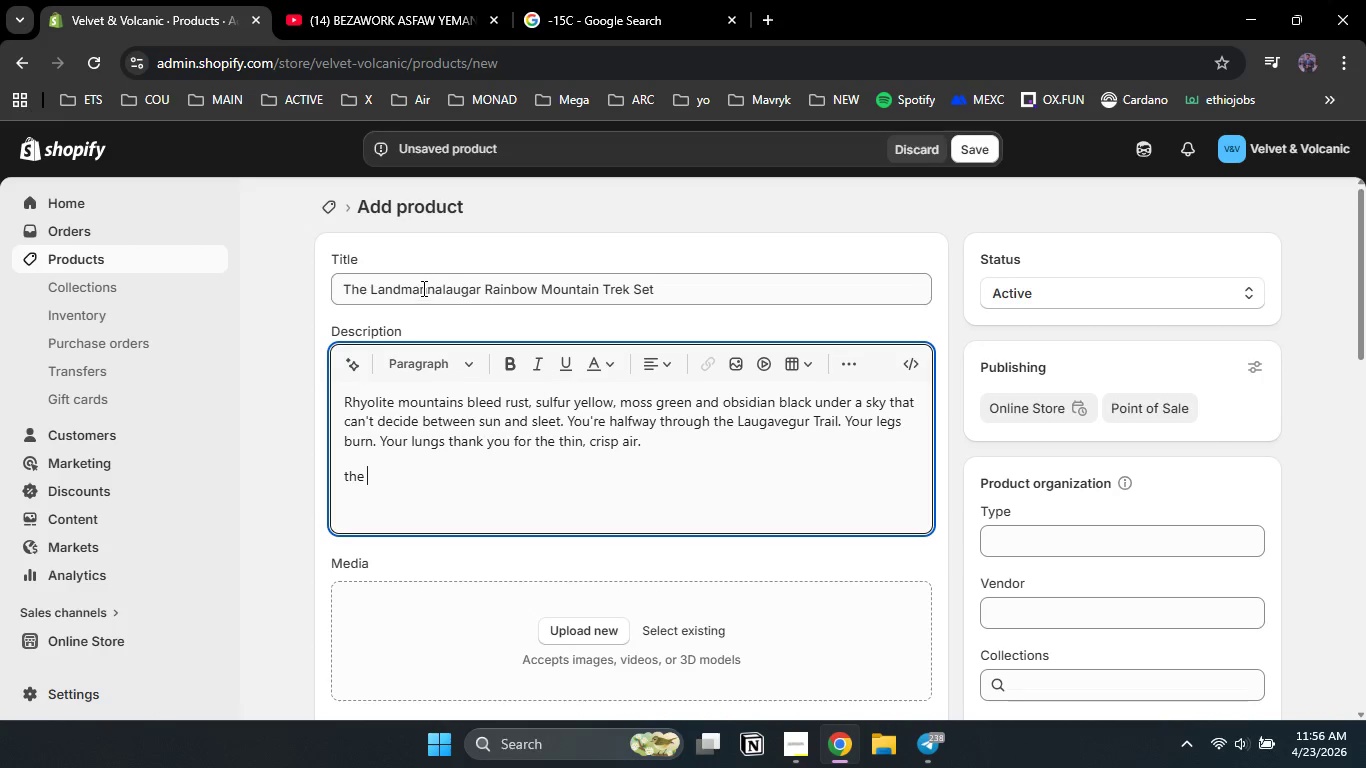 
wait(7.45)
 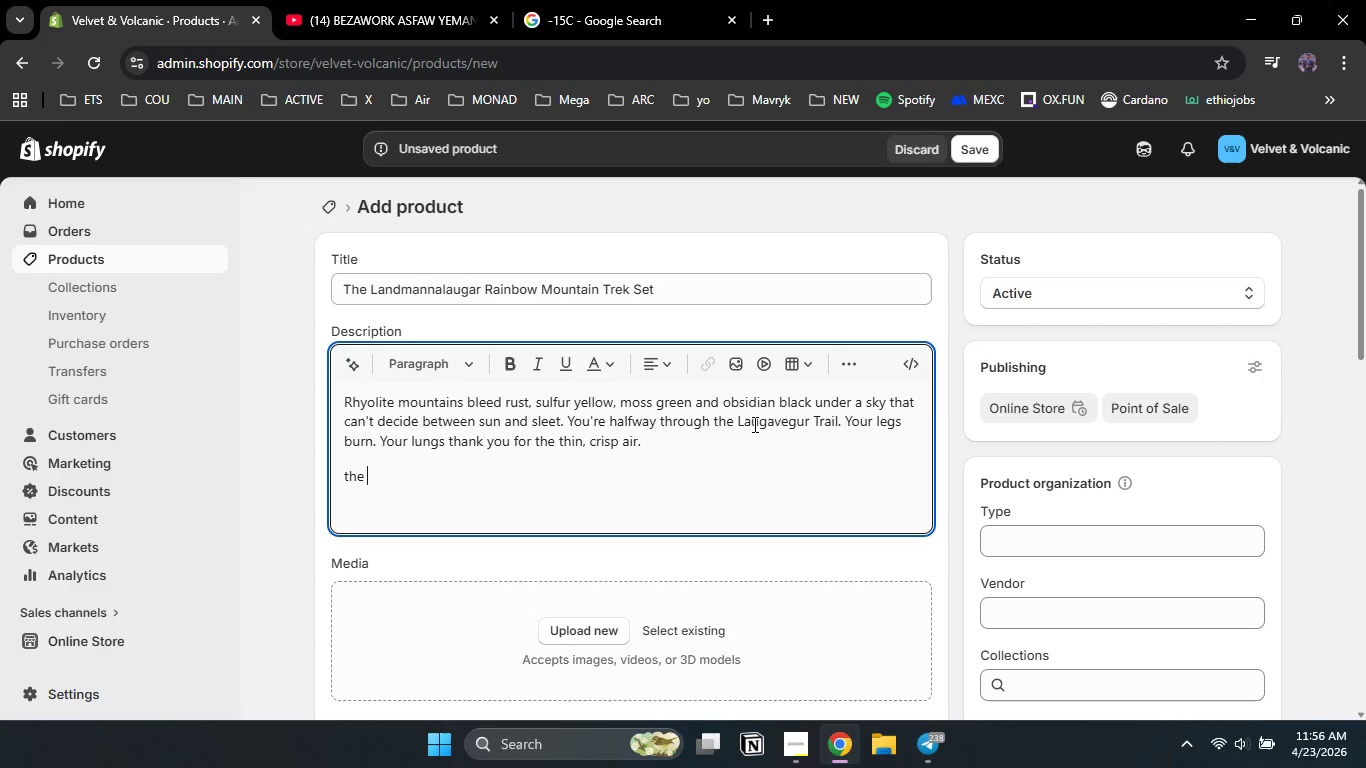 
double_click([422, 289])
 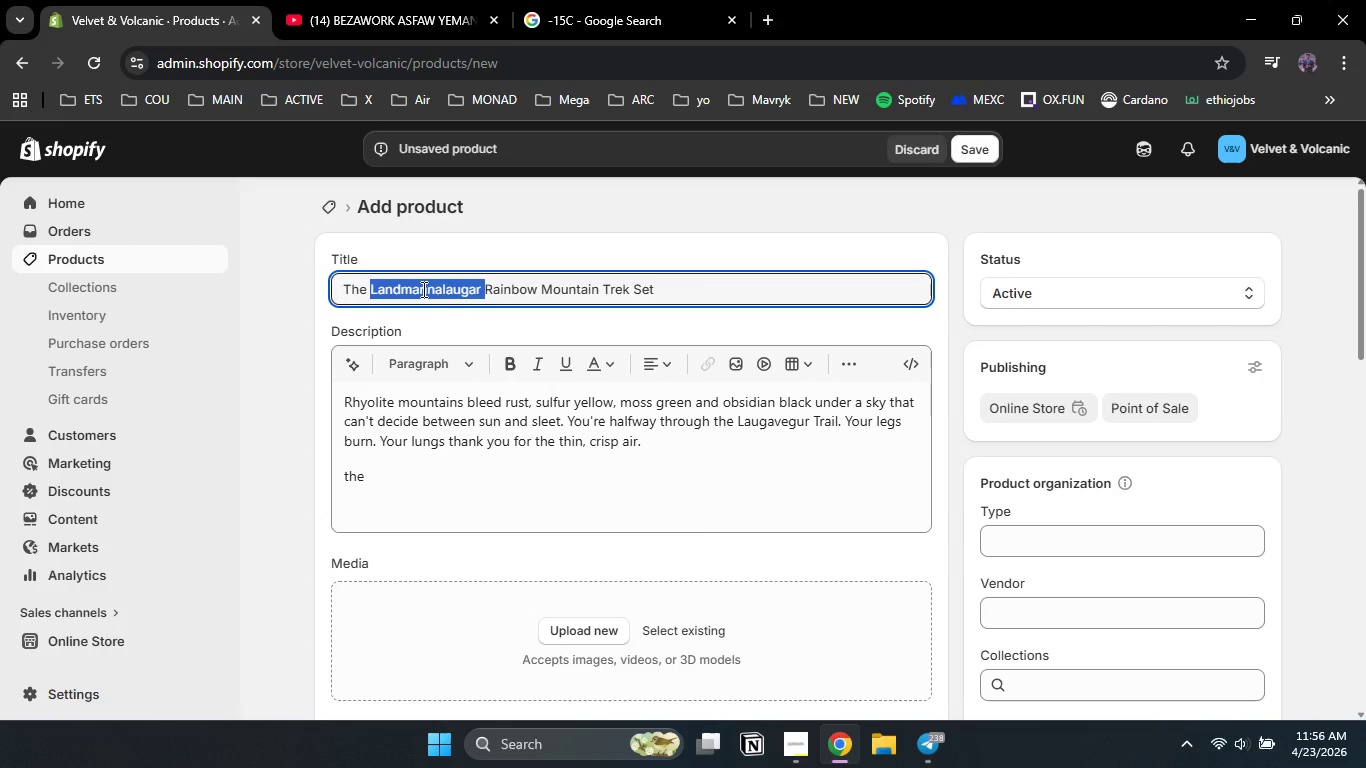 
key(Control+C)
 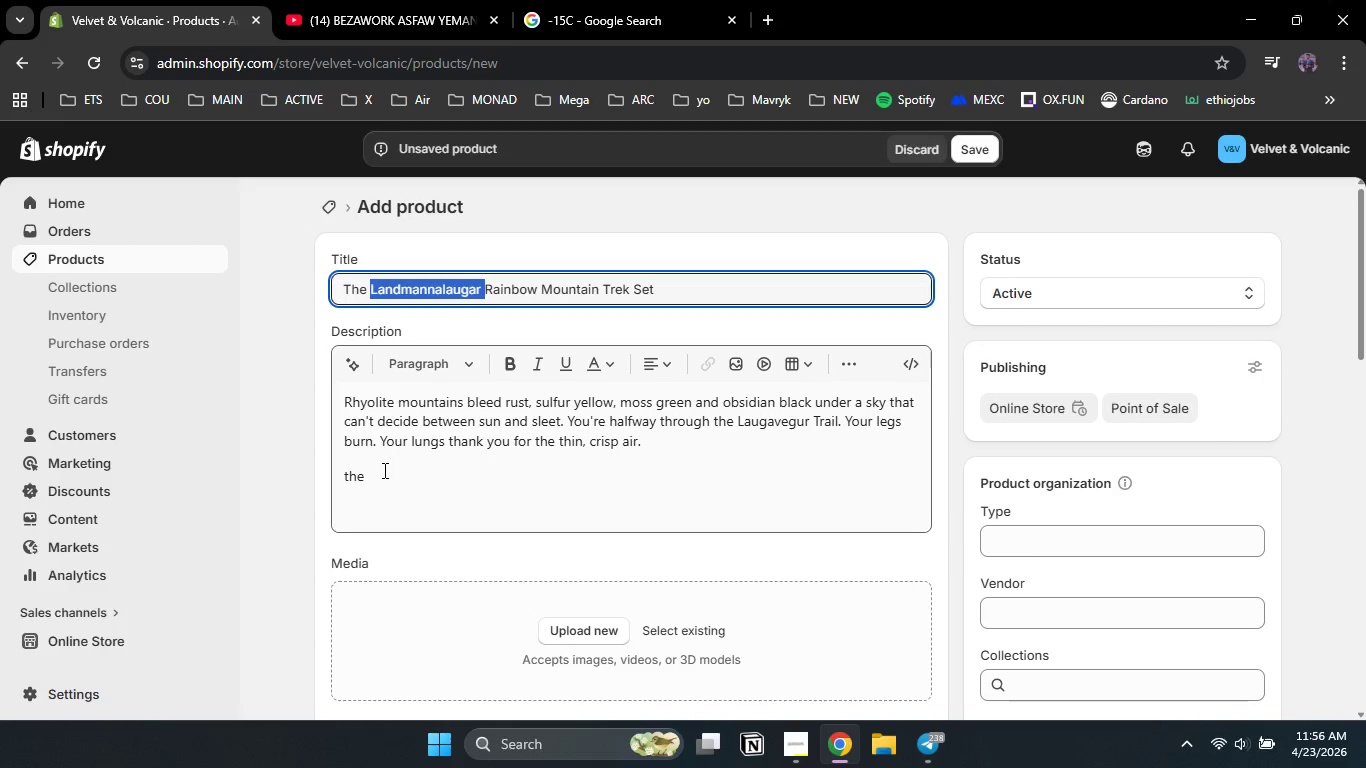 
left_click([383, 473])
 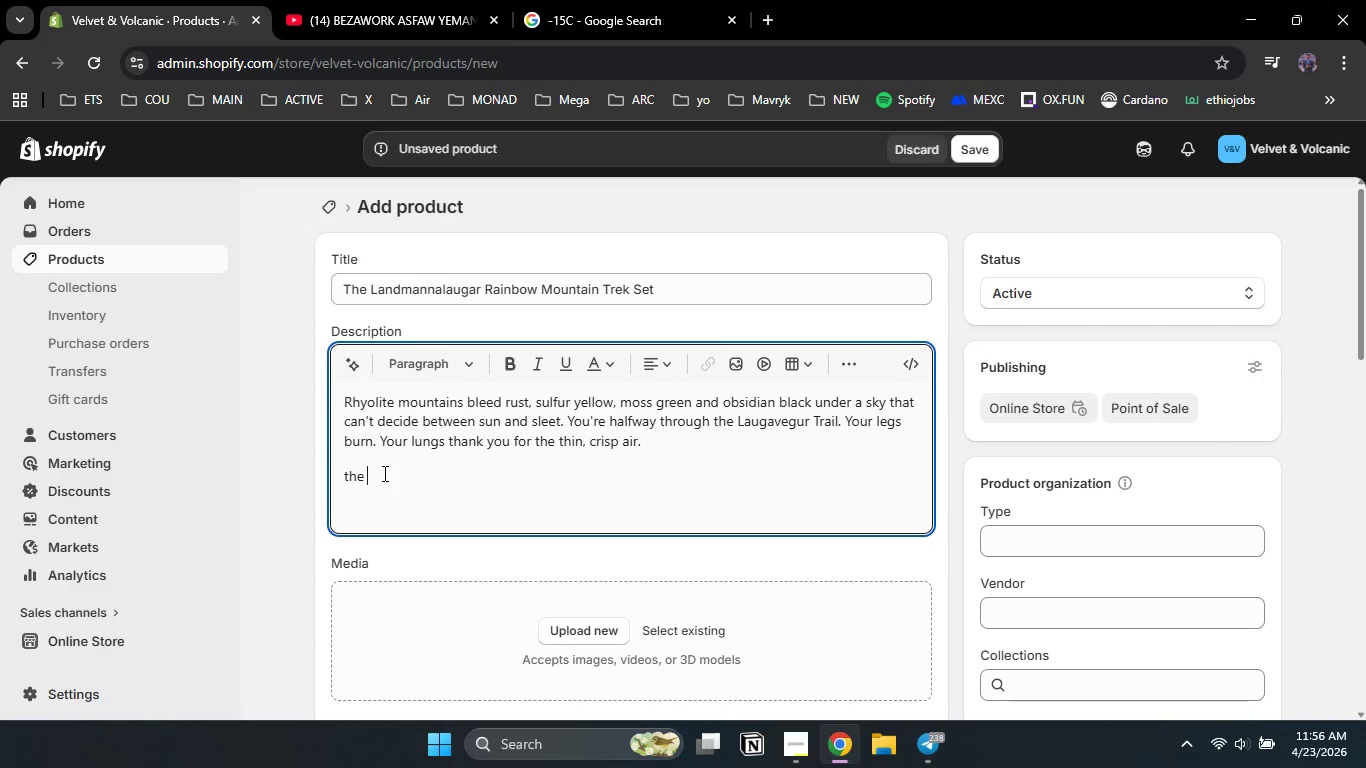 
key(Control+ControlLeft)
 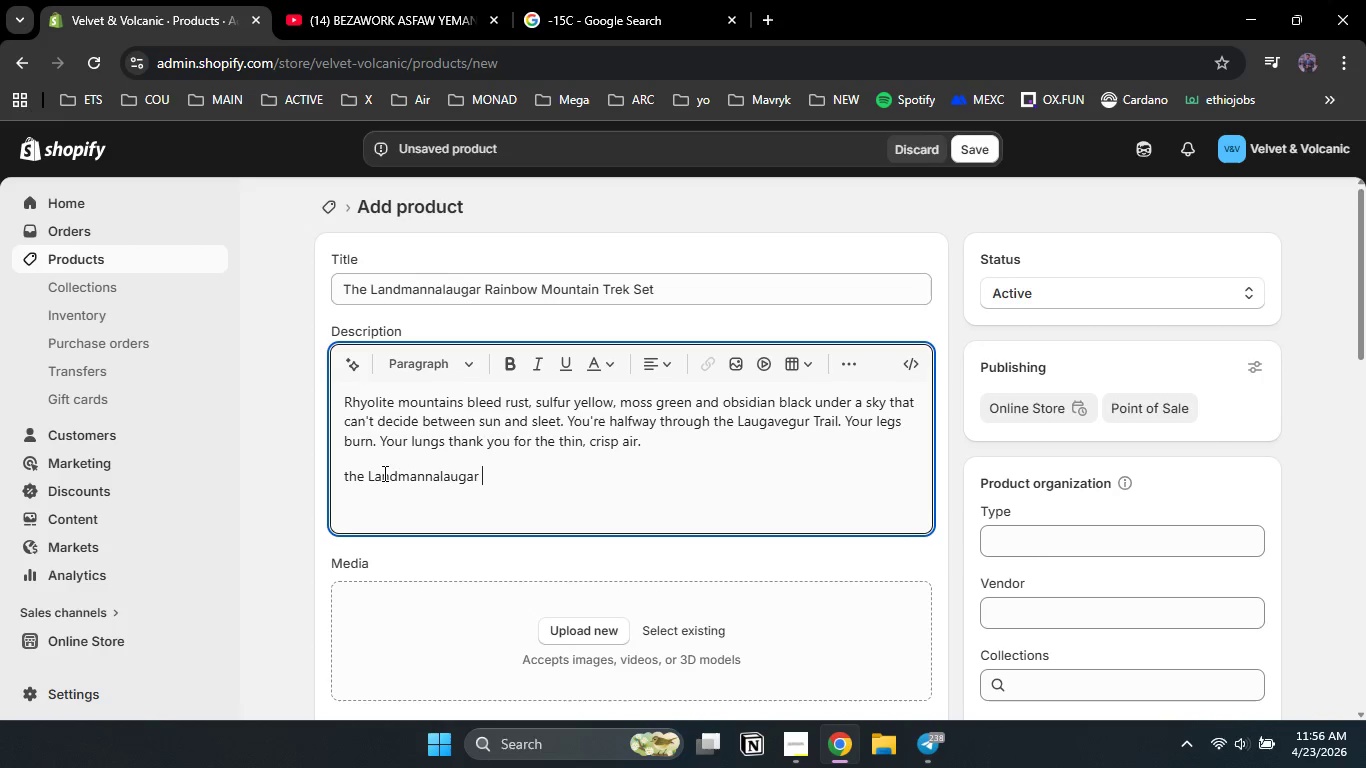 
key(Control+V)
 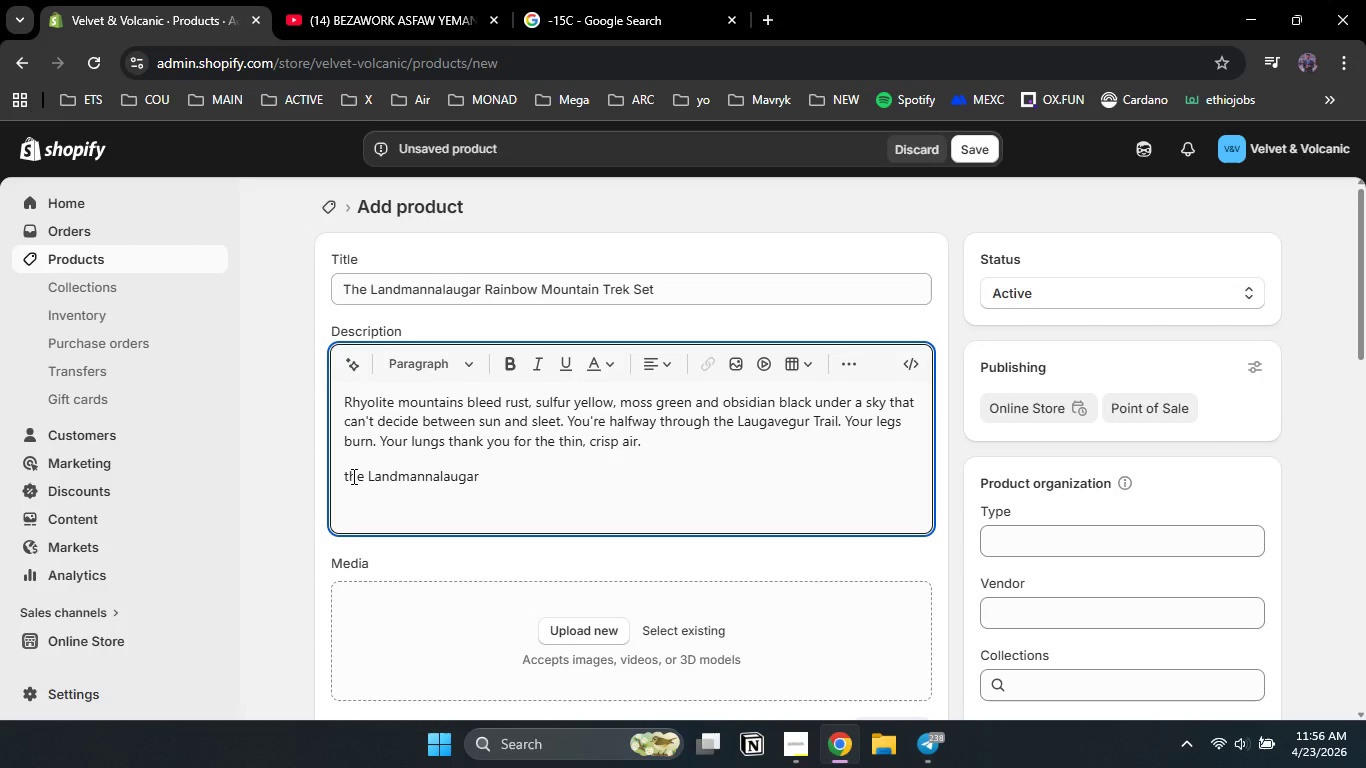 
left_click([352, 476])
 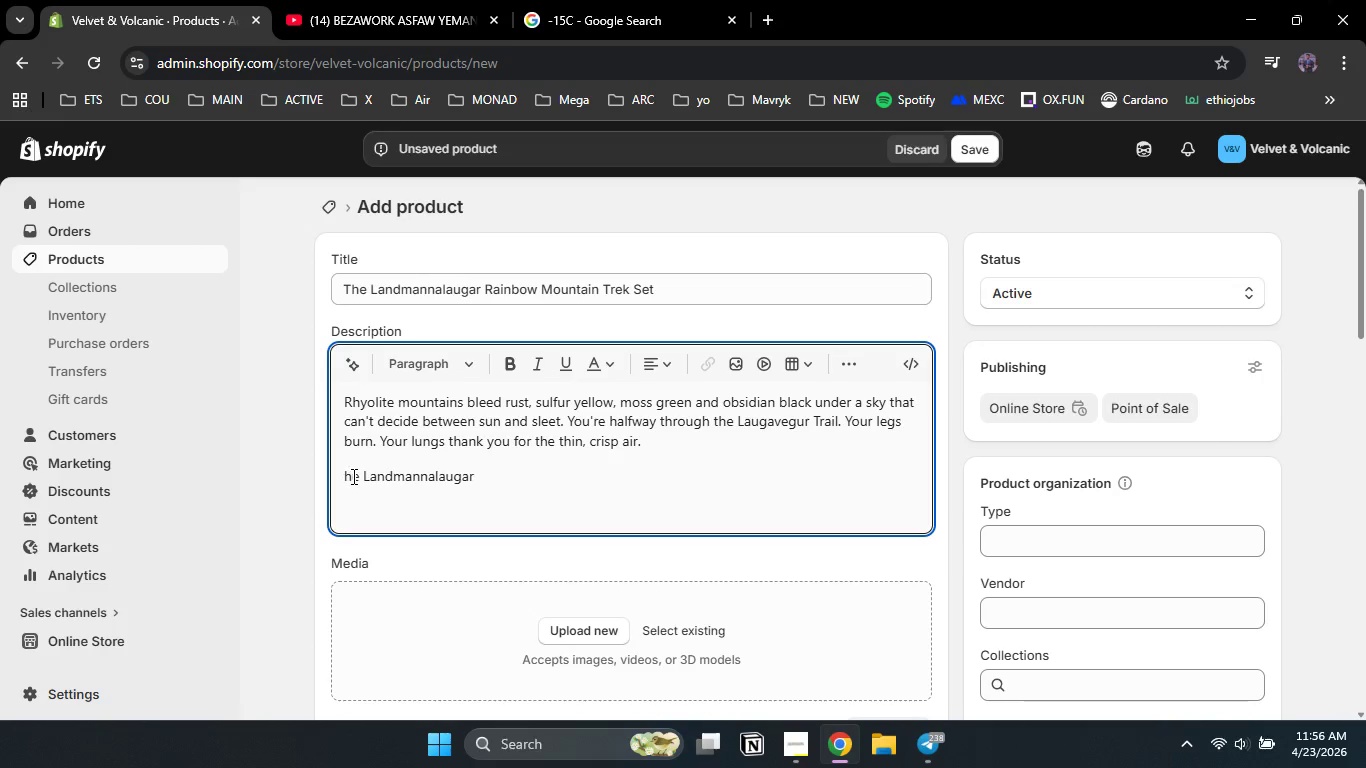 
key(Backspace)
 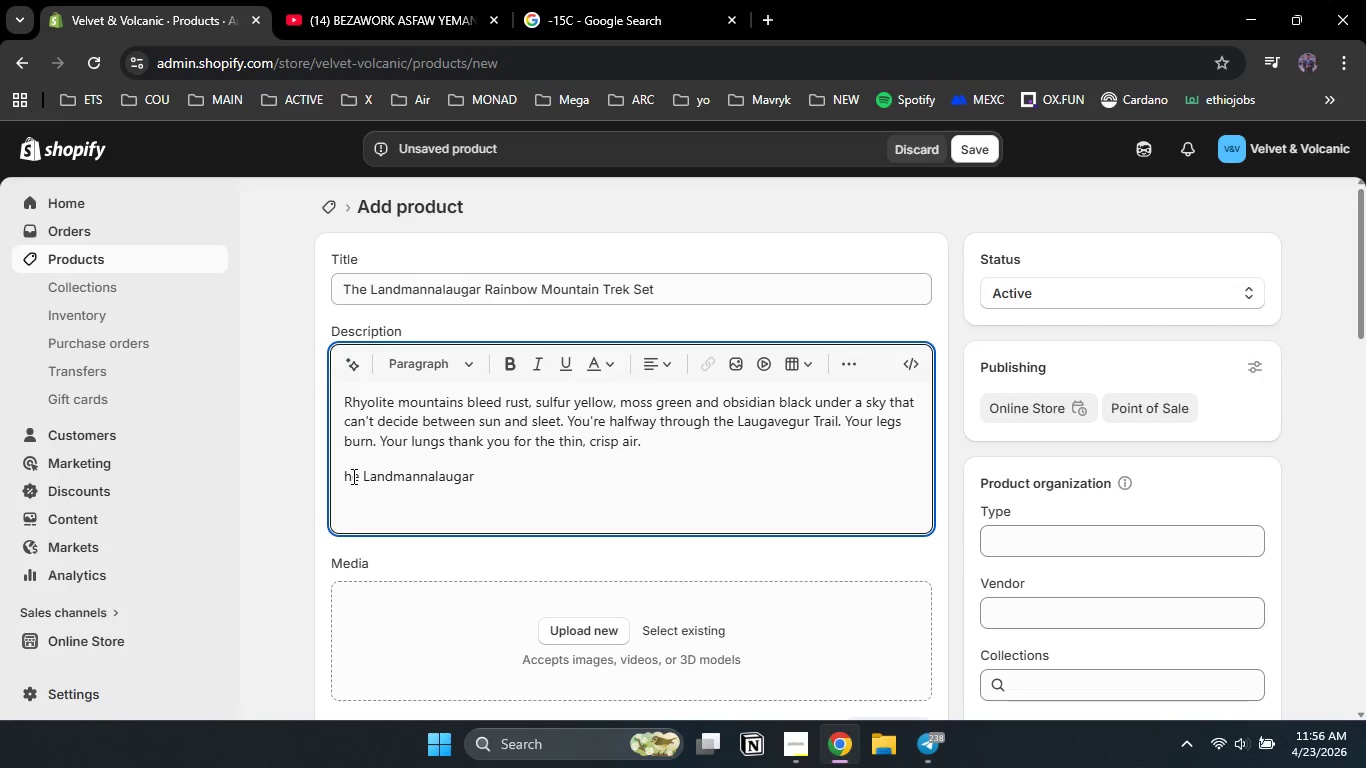 
key(Shift+T)
 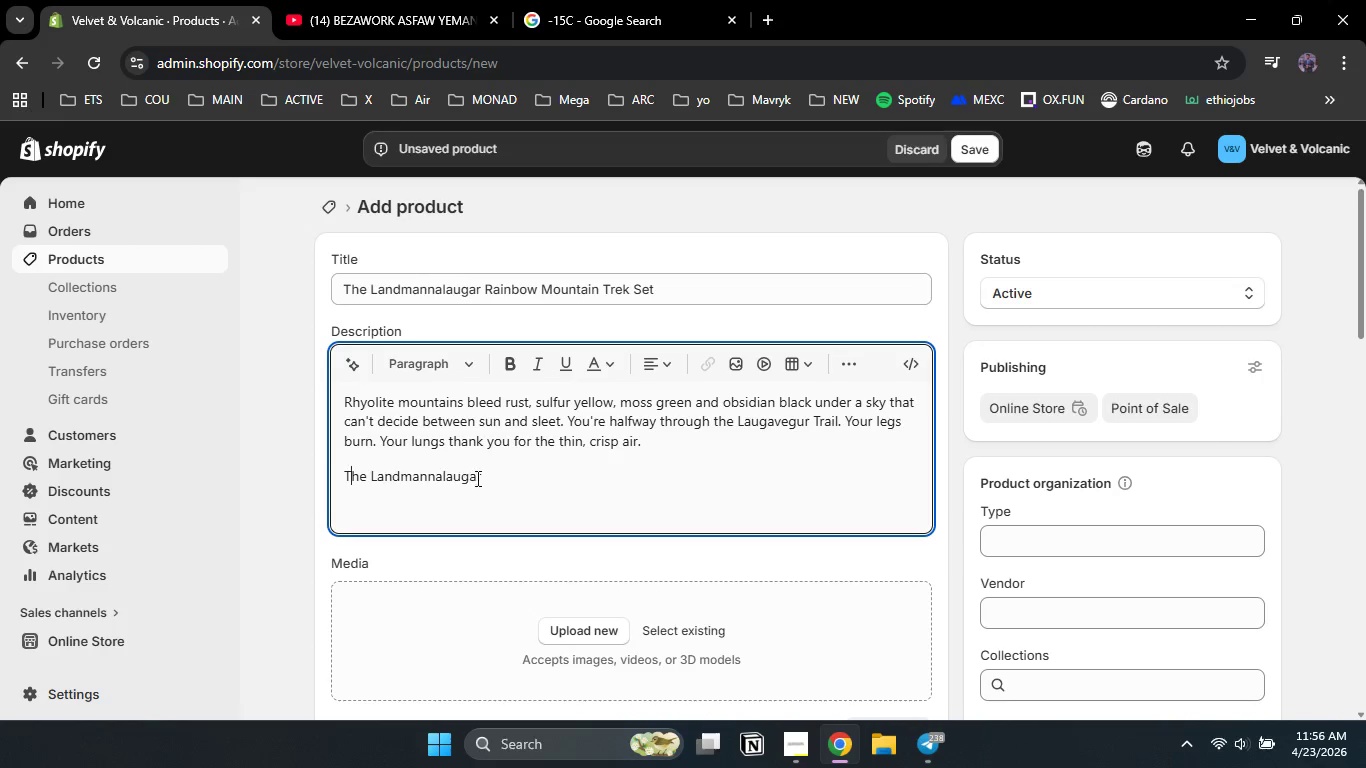 
left_click([488, 477])
 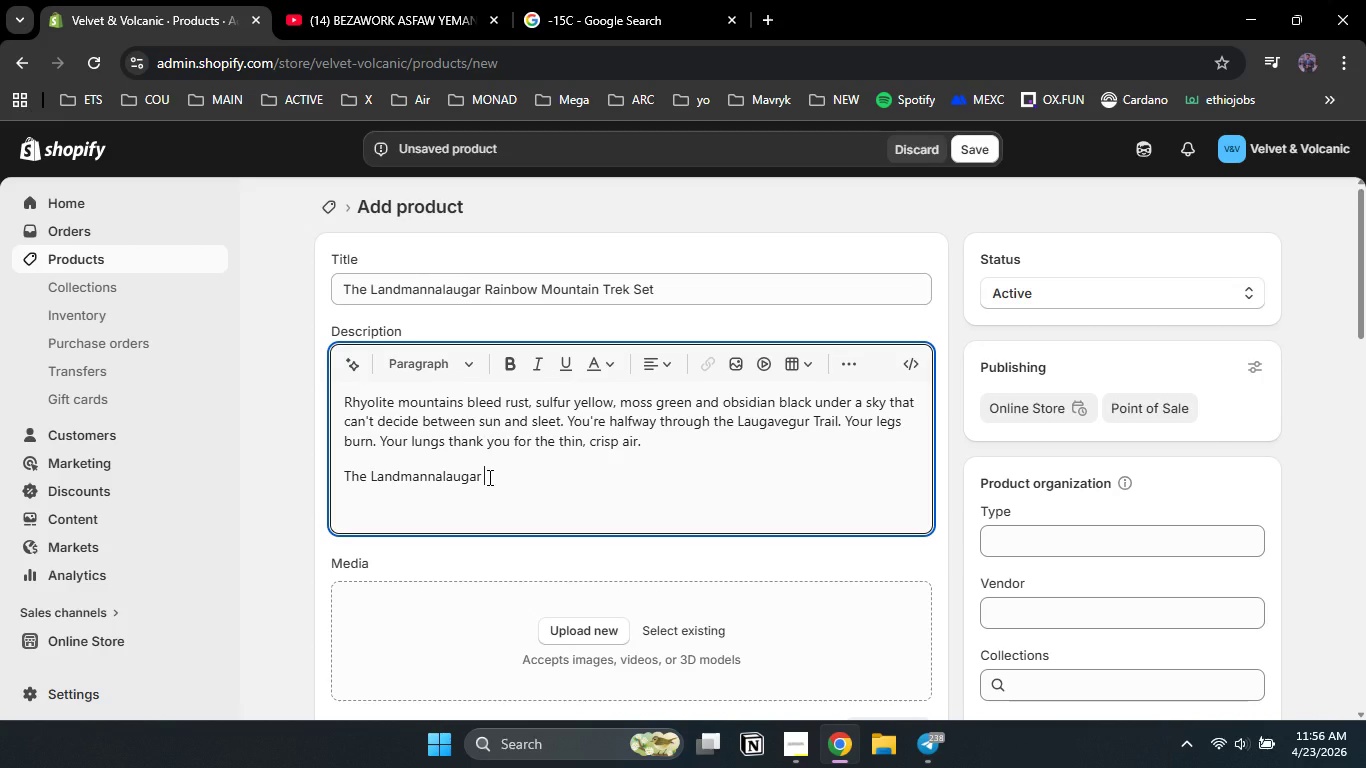 
hold_key(key=ShiftLeft, duration=0.36)
 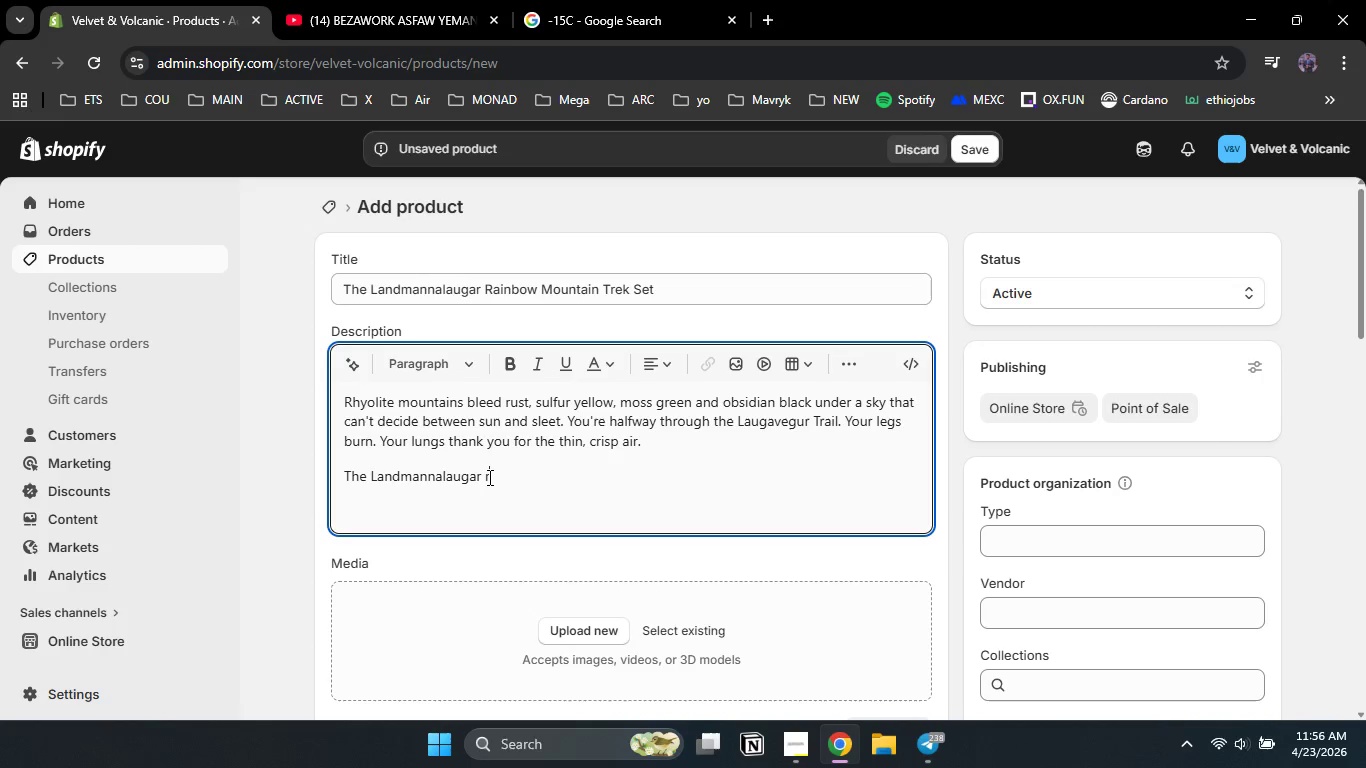 
type(ra)
key(Backspace)
key(Backspace)
type(rainboe )
key(Backspace)
key(Backspace)
type(w mo)
key(Backspace)
key(Backspace)
type(mountain trel )
key(Backspace)
type(k)
key(Backspace)
key(Backspace)
type(k set is pir)
key(Backspace)
key(Backspace)
type(urposlu)
key(Backspace)
key(Backspace)
type(e built g)
key(Backspace)
type(for Ice )
key(Backspace)
type(lans's most famous multi day trel)
key(Backspace)
type(k )
 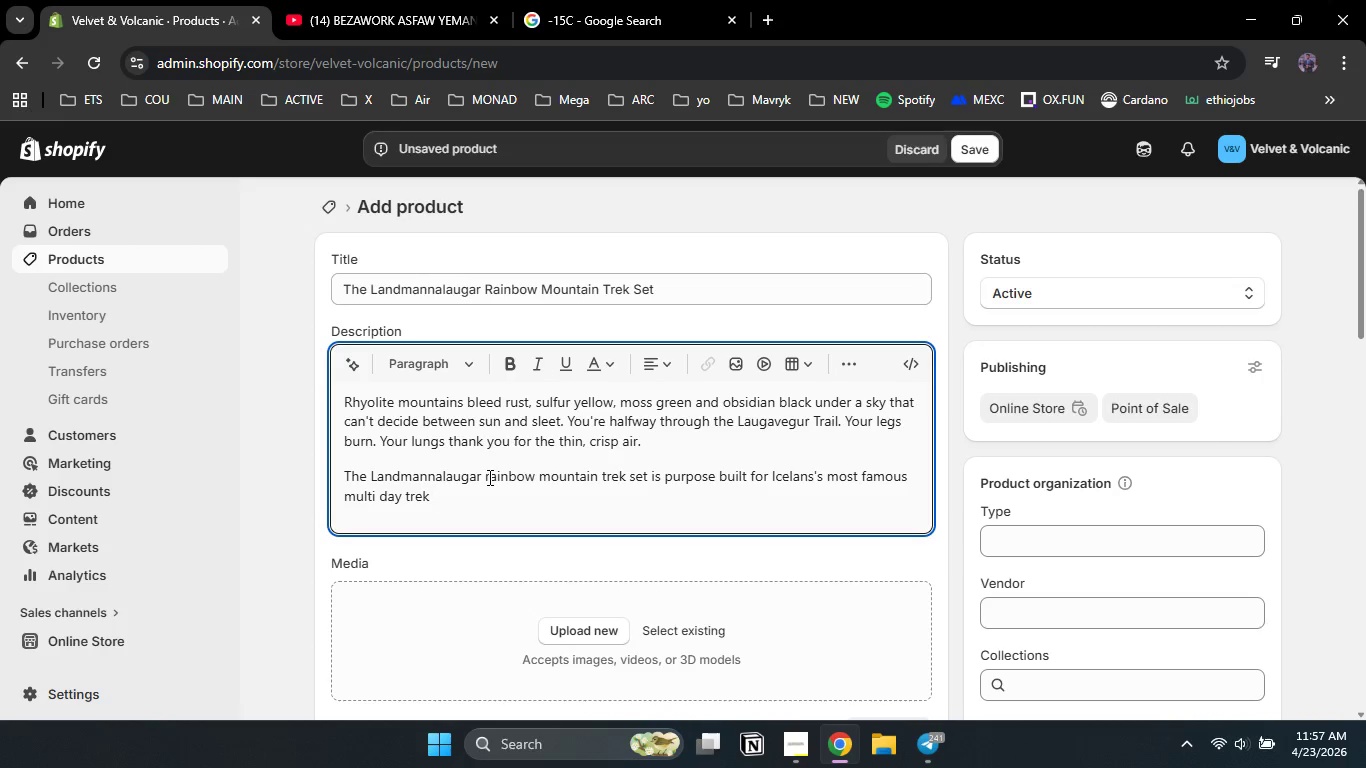 
type(55km ())
 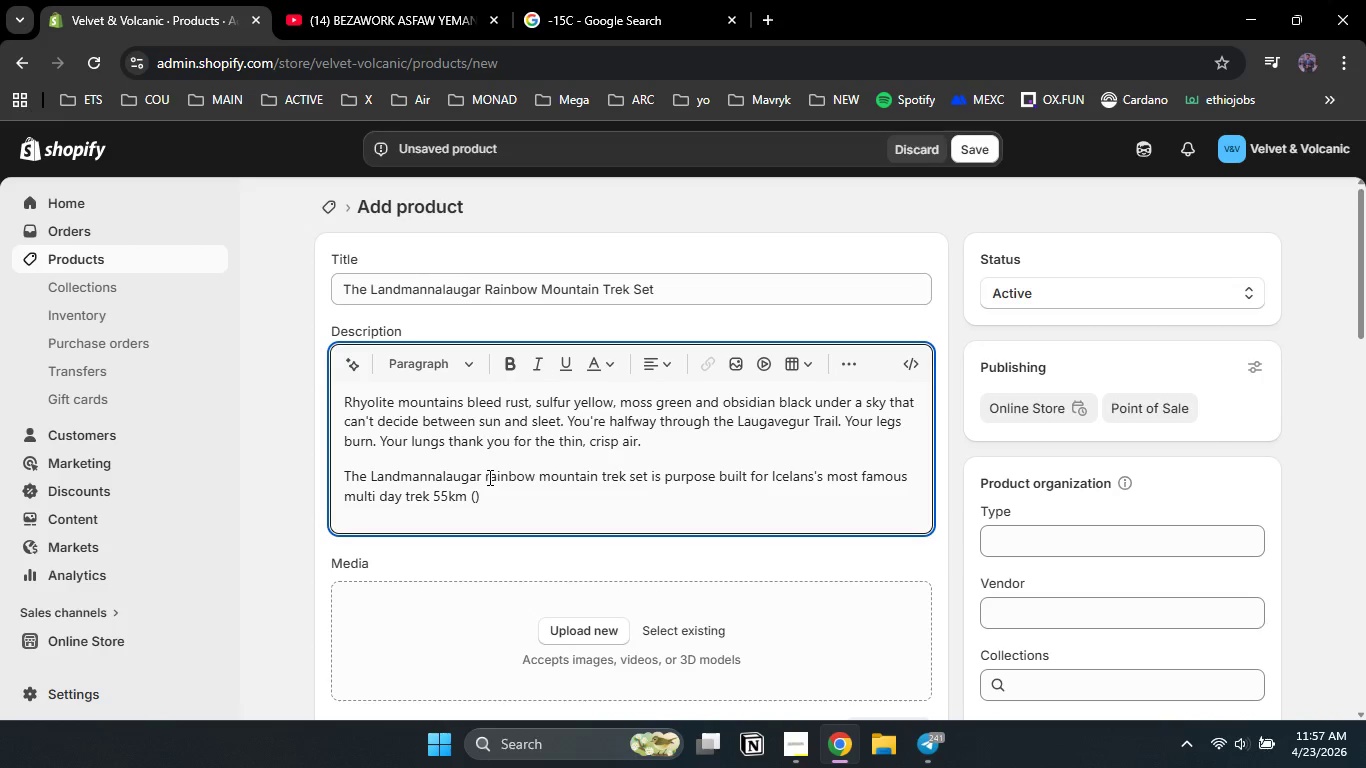 
key(ArrowLeft)
 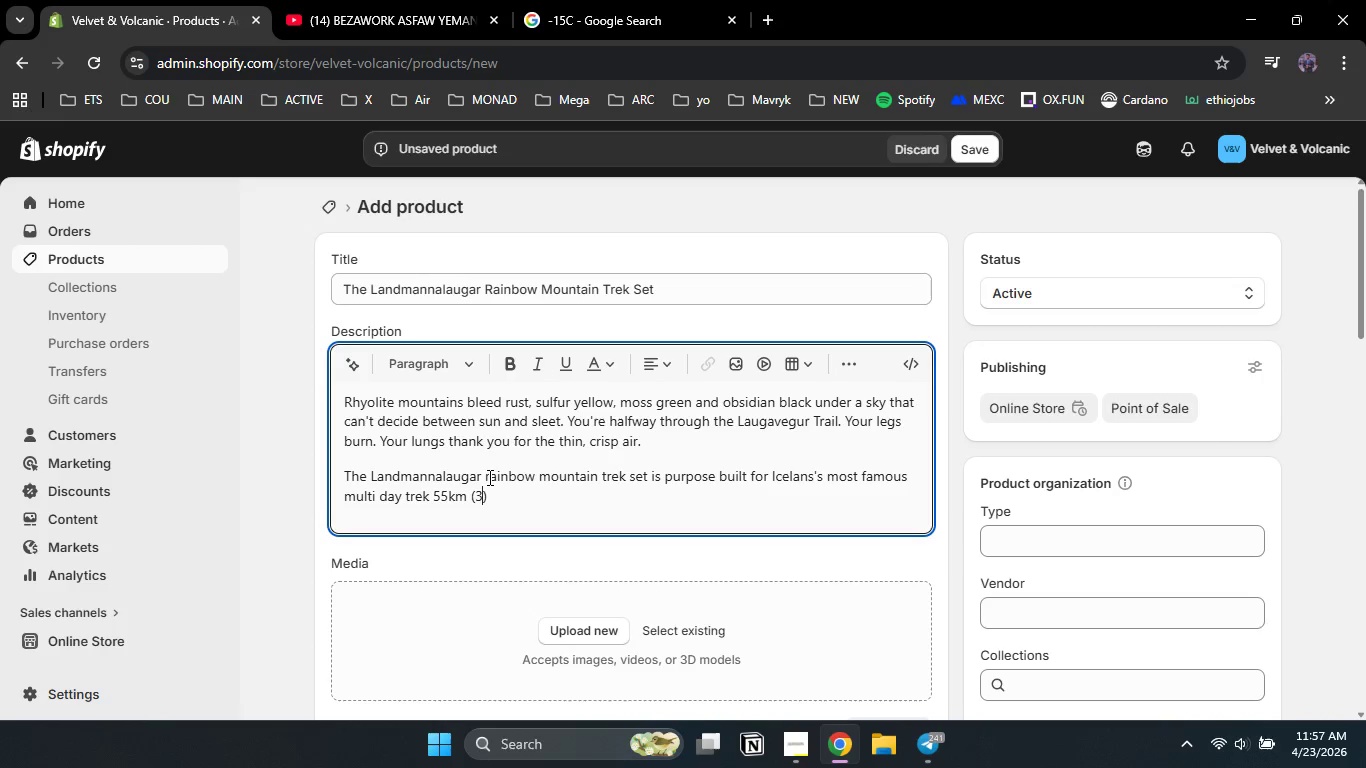 
type(34 miles)
 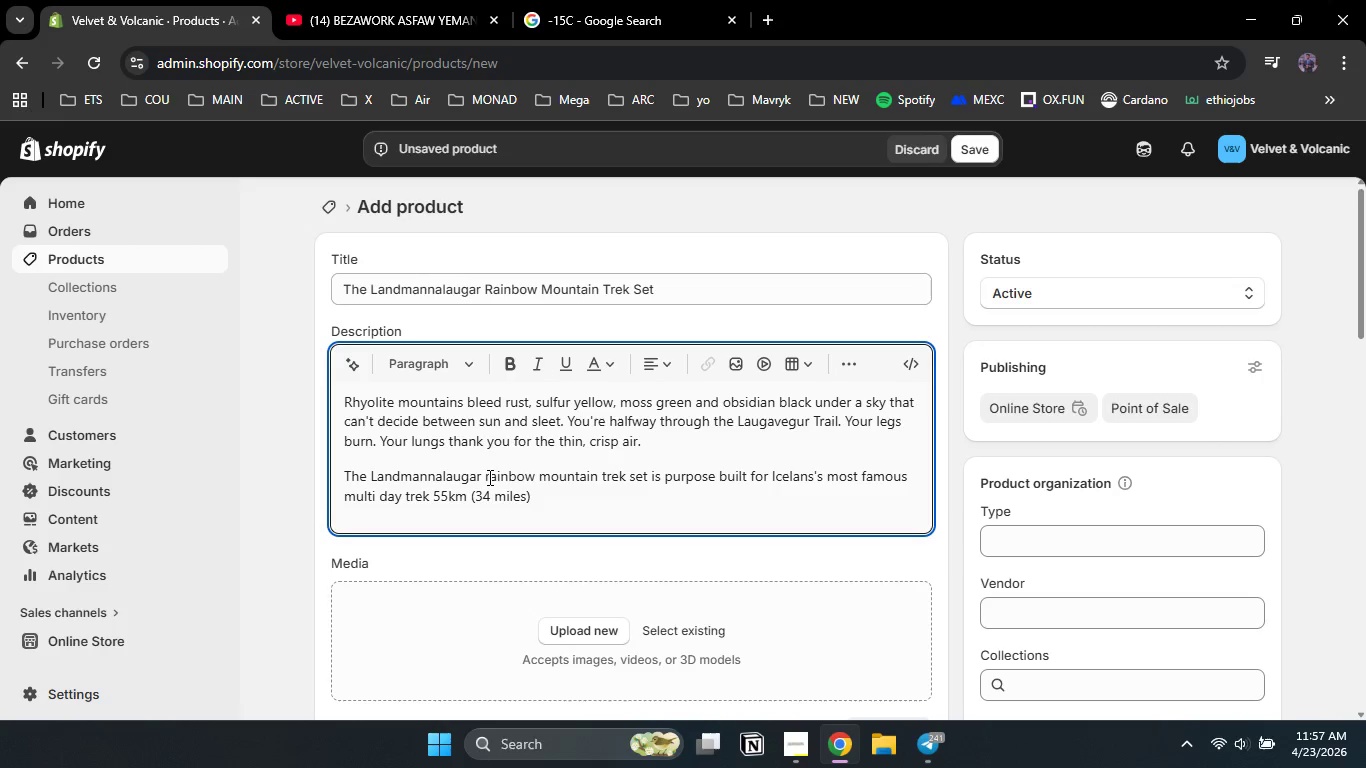 
key(ArrowRight)
 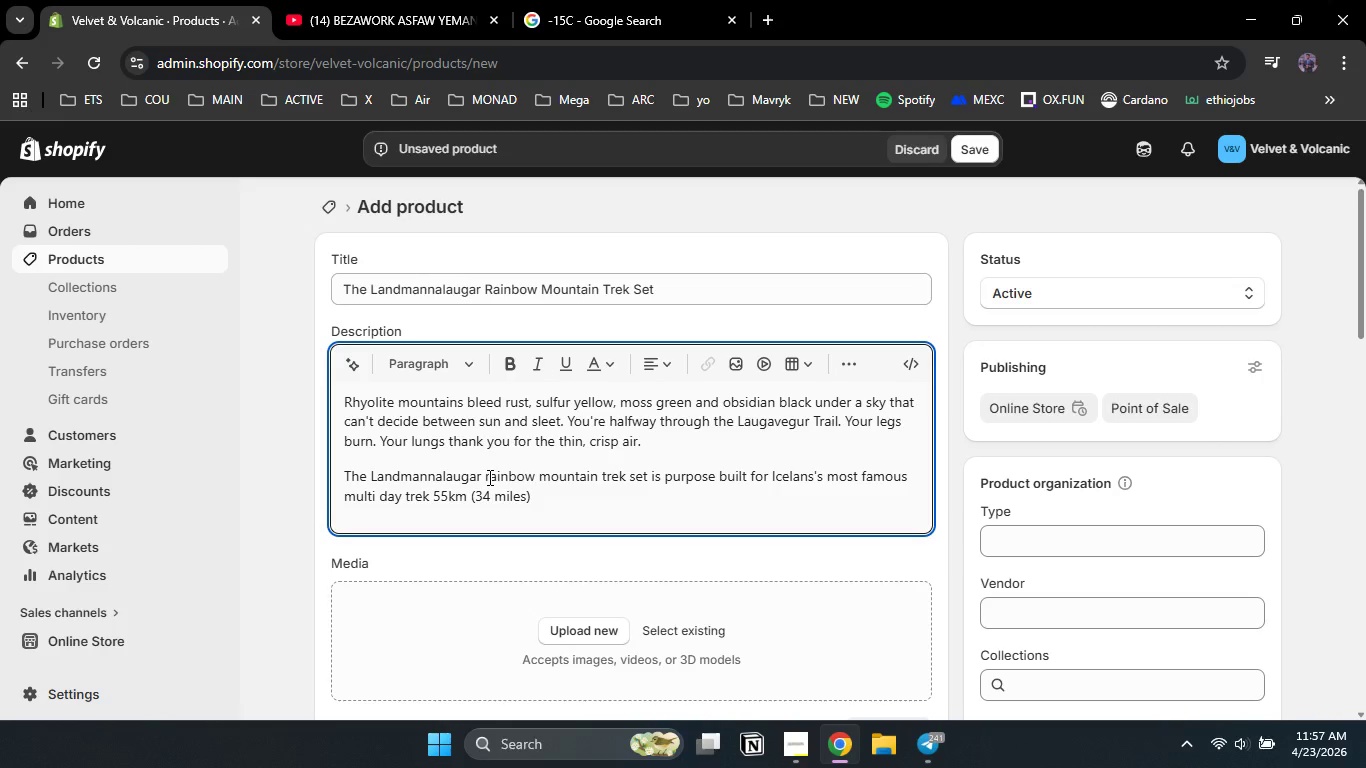 
type( of shifting weather, natural hot springs )
key(Backspace)
type(, and trr)
key(Backspace)
key(Backspace)
type(errains that change from lunar desert to birch forest every six houres)
key(Backspace)
key(Backspace)
type(s.)
 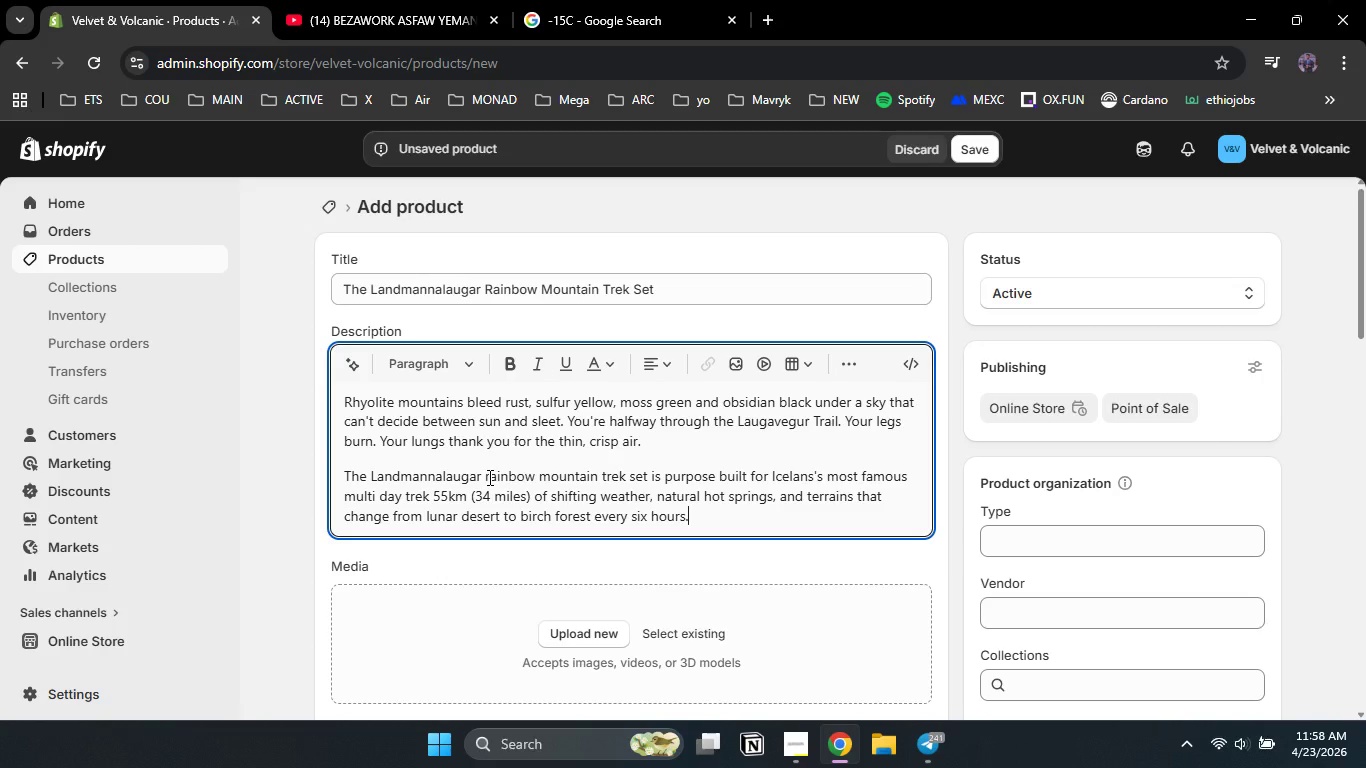 
key(Enter)
 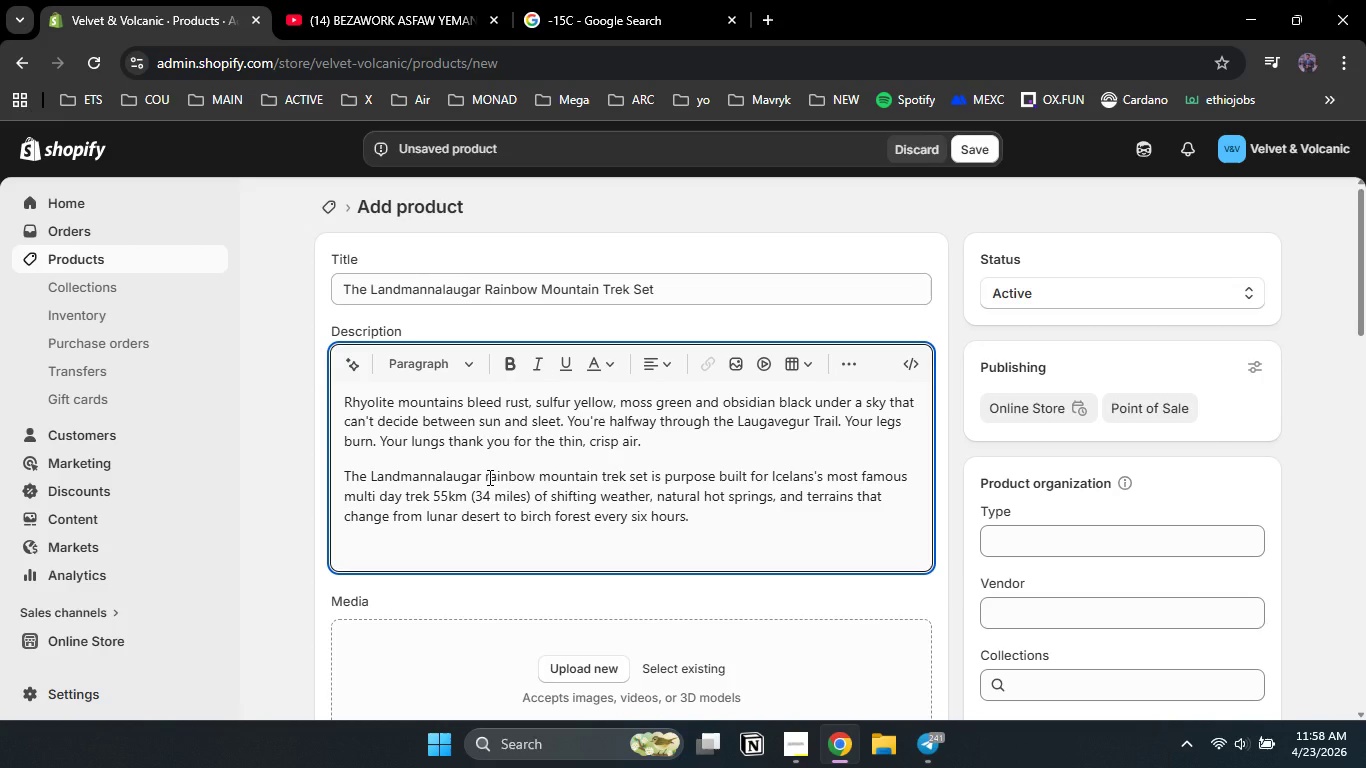 
type(Technical specifications:)
 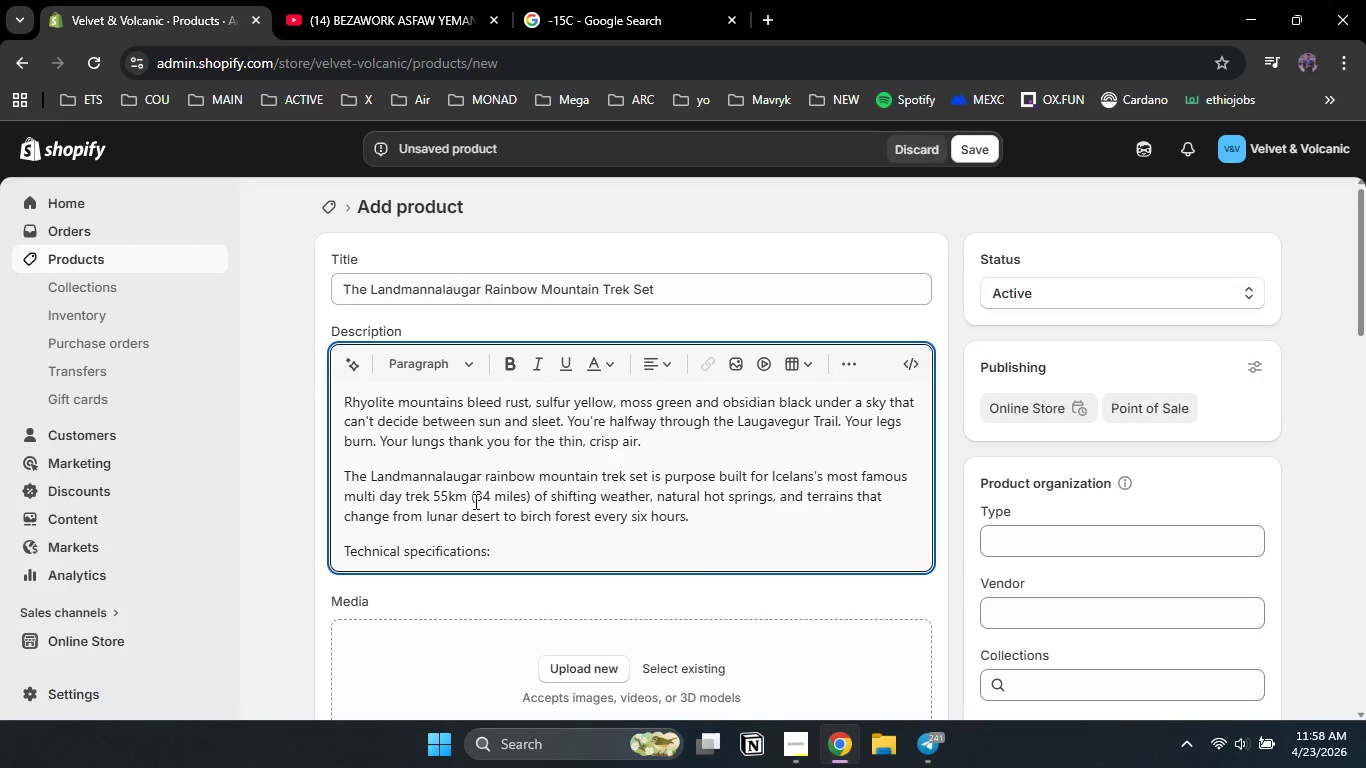 
left_click_drag(start_coordinate=[503, 553], to_coordinate=[303, 555])
 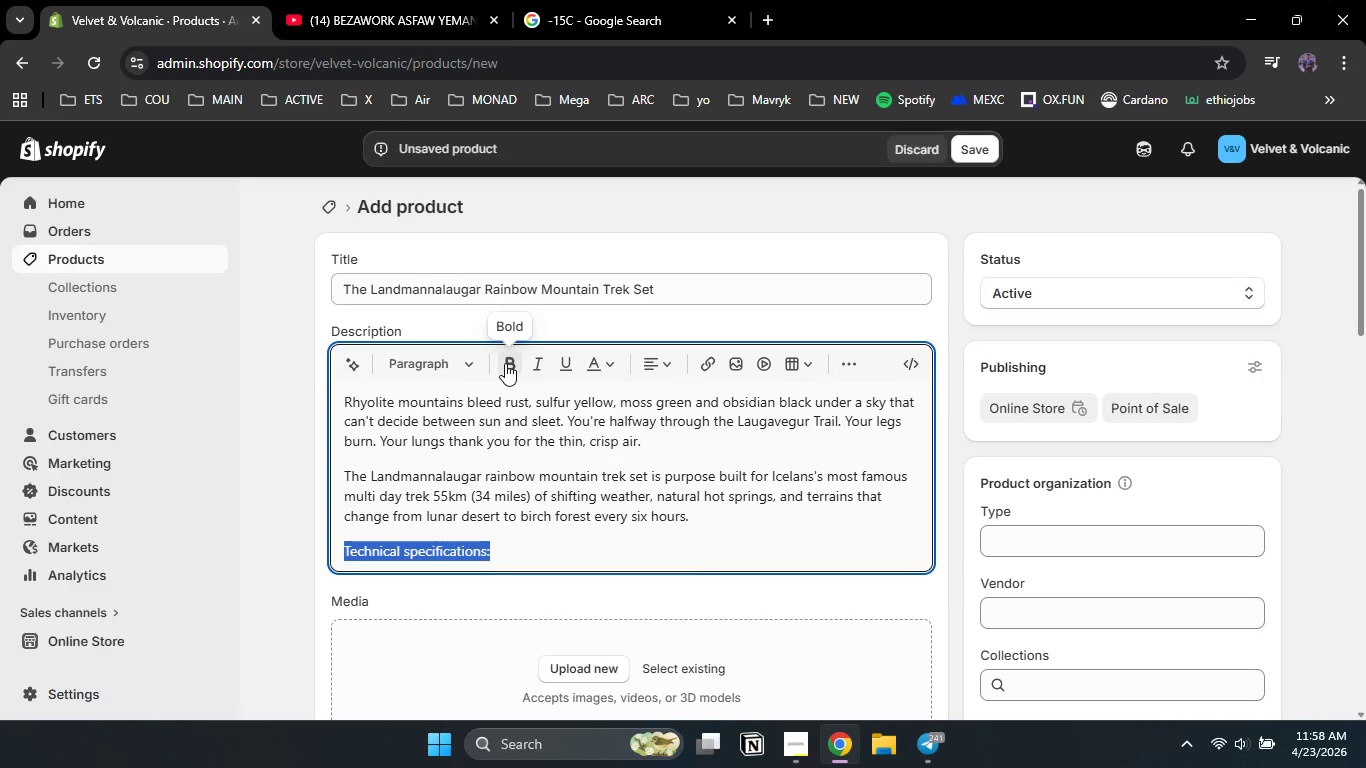 
left_click([505, 363])
 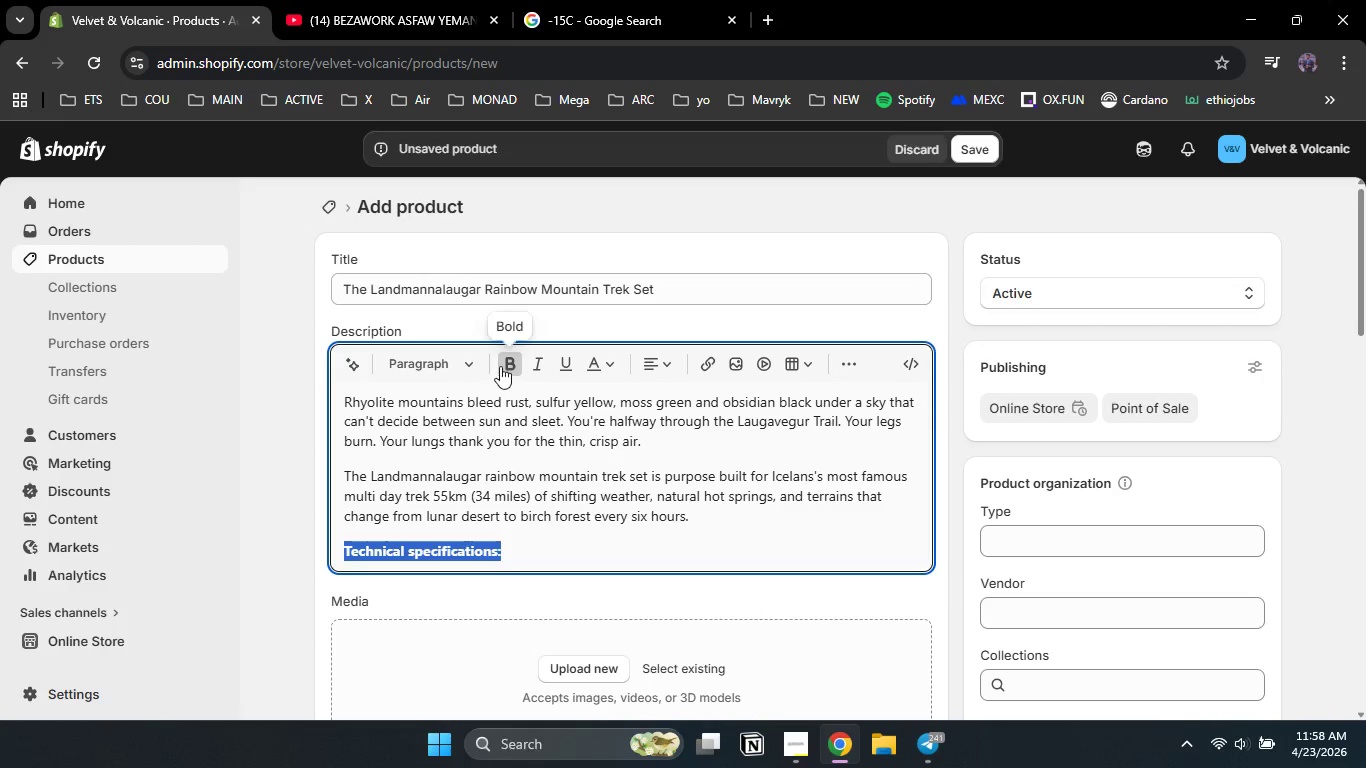 
left_click([502, 366])
 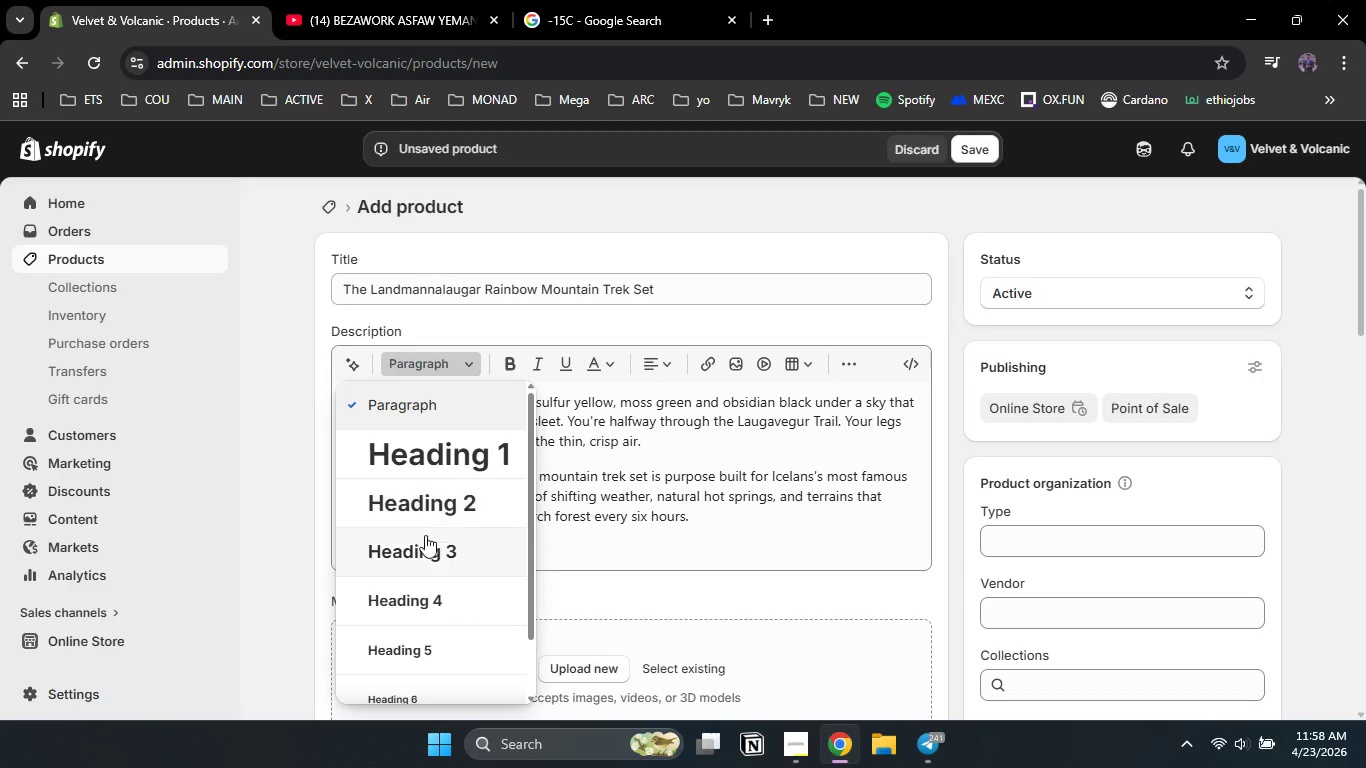 
left_click([422, 547])
 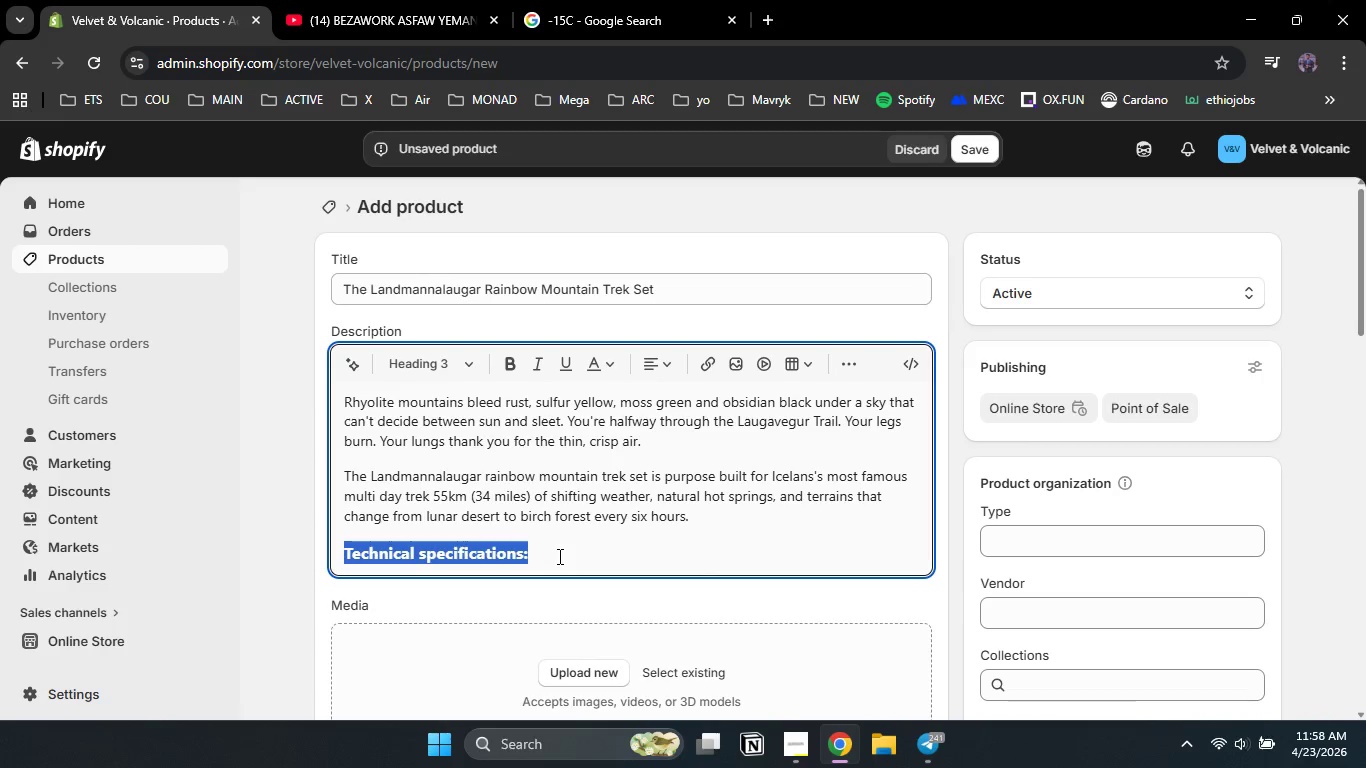 
left_click([558, 556])
 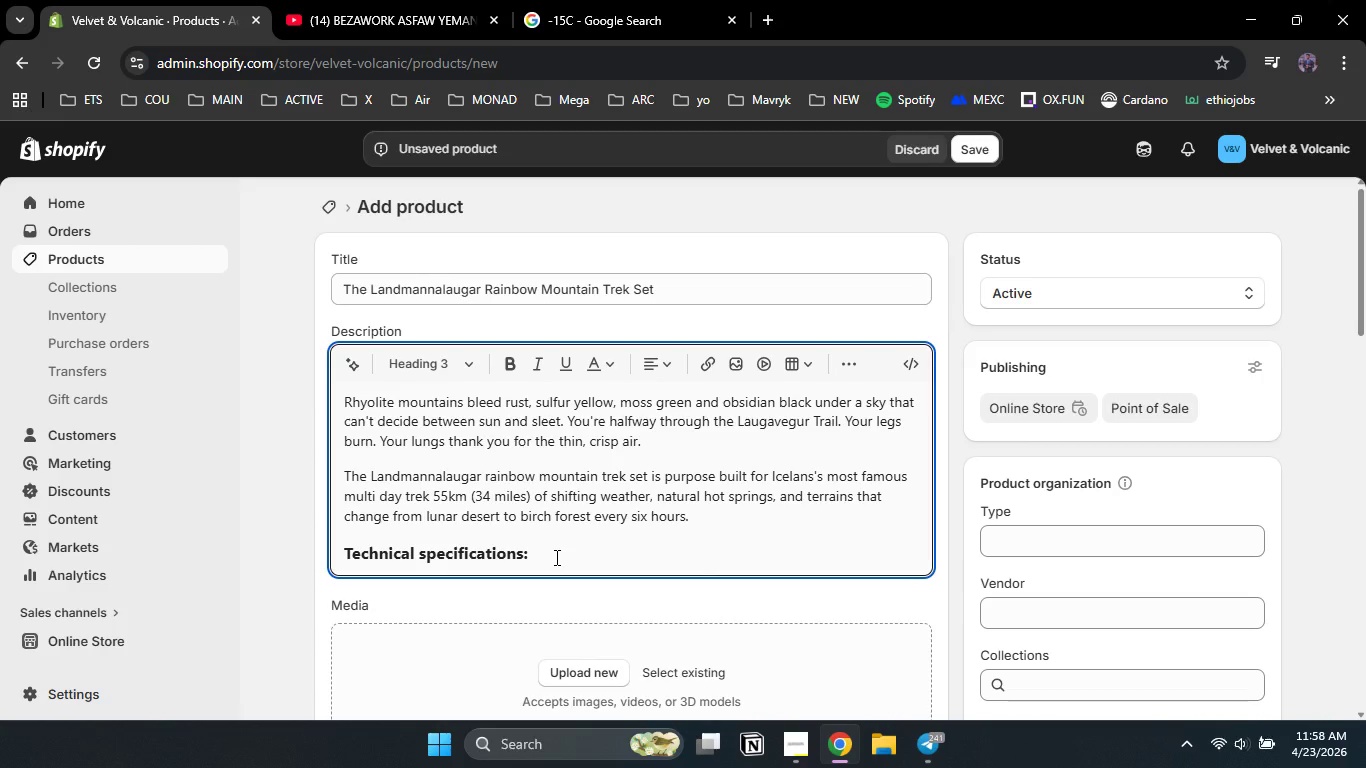 
left_click_drag(start_coordinate=[555, 557], to_coordinate=[324, 541])
 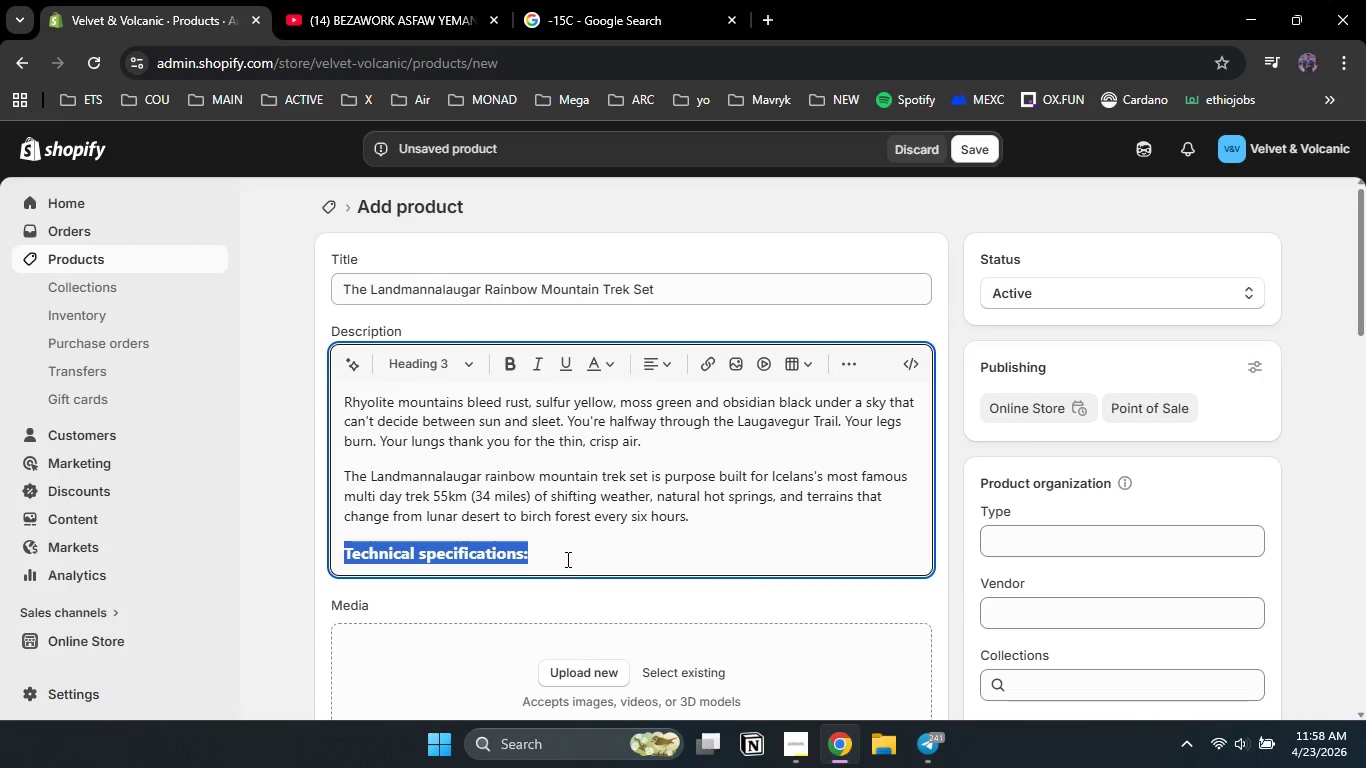 
left_click([562, 556])
 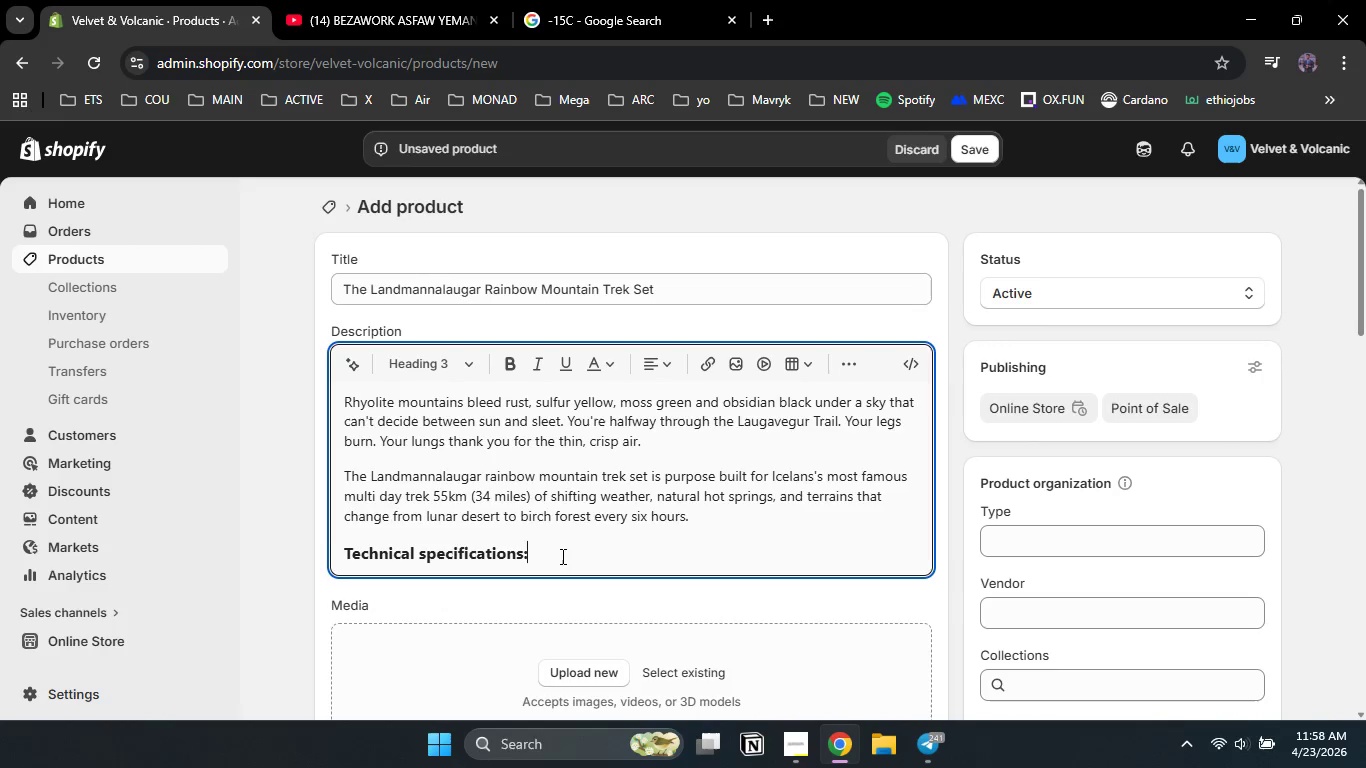 
key(Enter)
 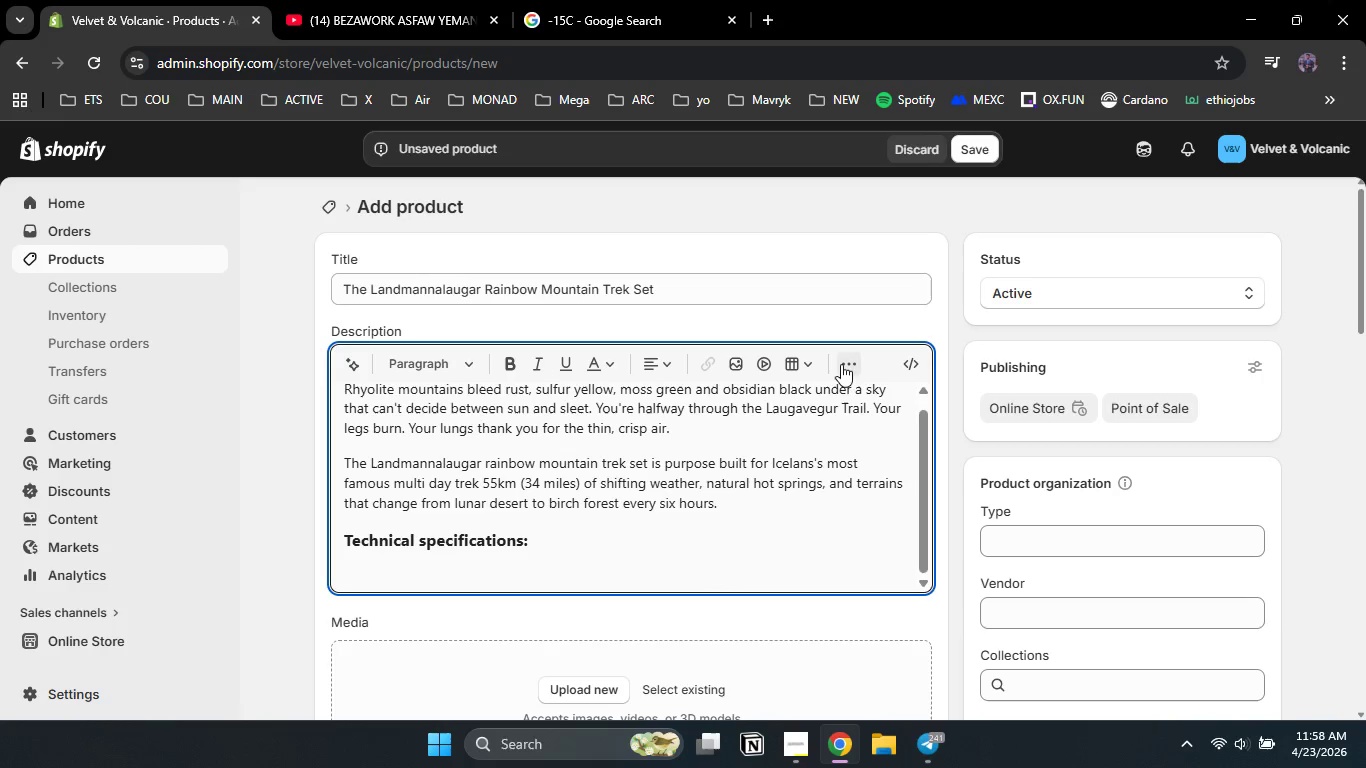 
left_click([838, 362])
 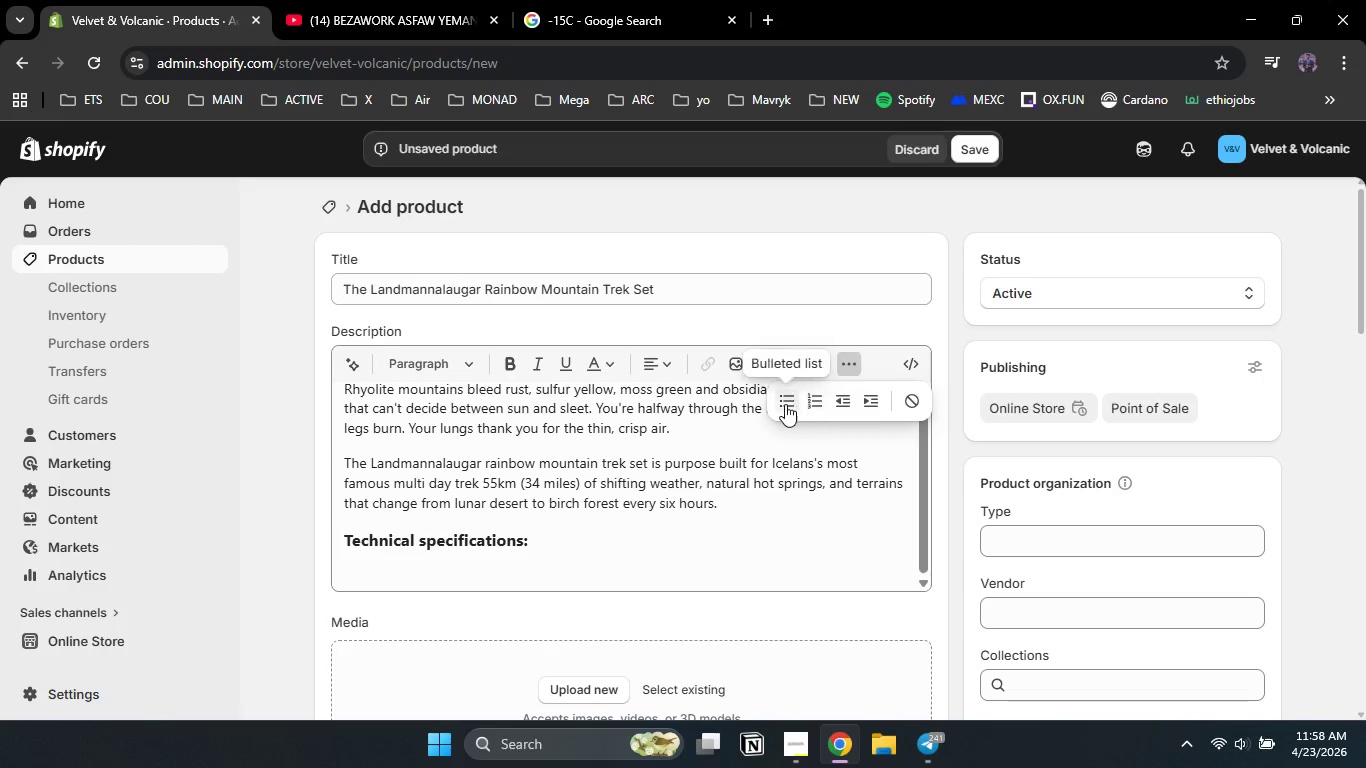 
left_click([784, 404])
 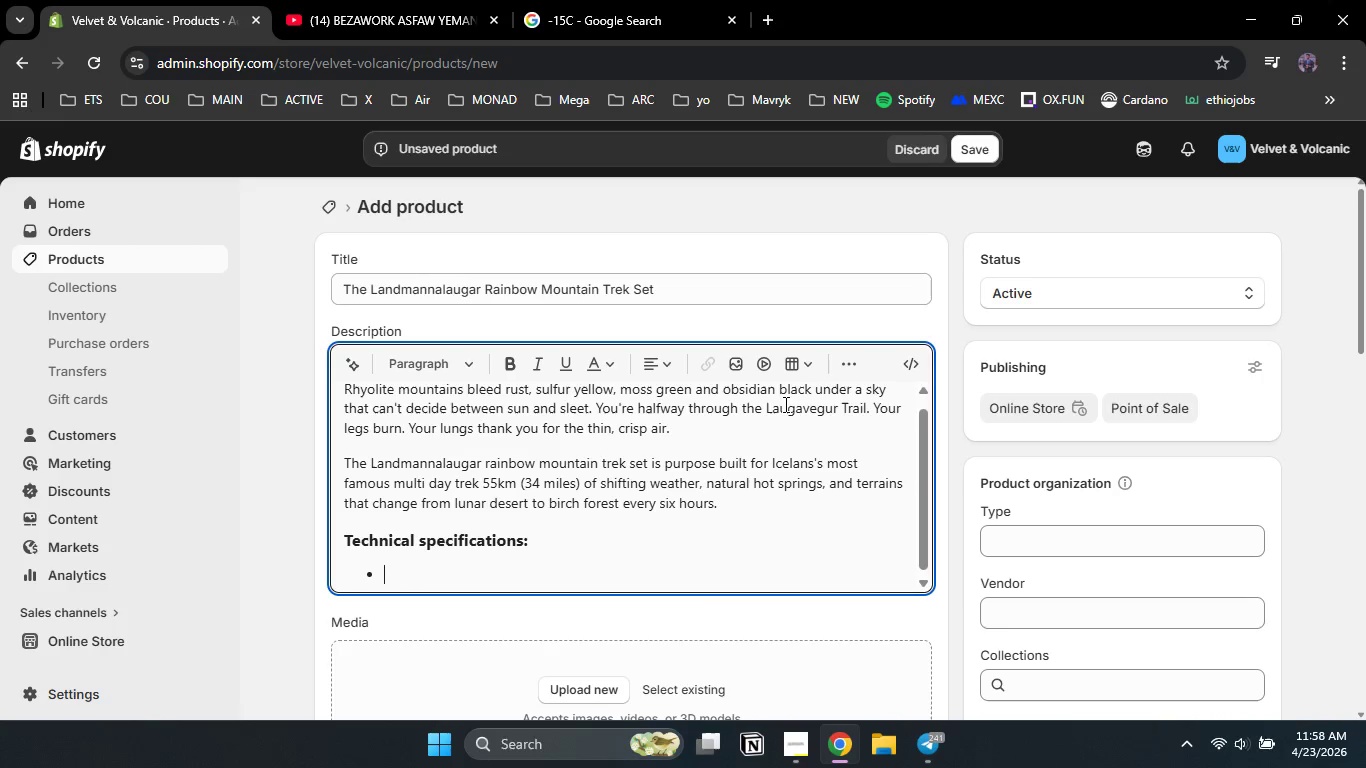 
type(Waterproof rating: 15,000km )
key(Backspace)
key(Backspace)
key(Backspace)
type(mm km )
key(Backspace)
key(Backspace)
key(Backspace)
type(HH ())
 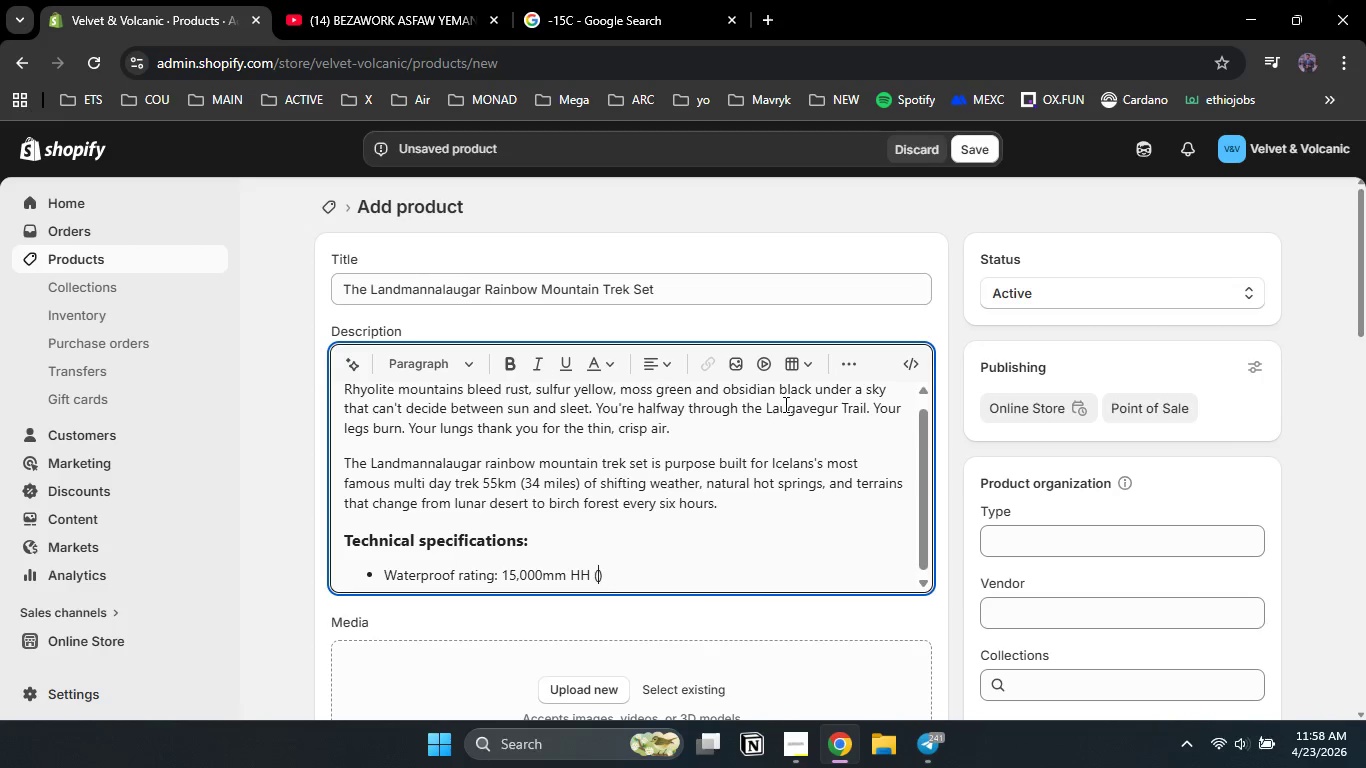 
 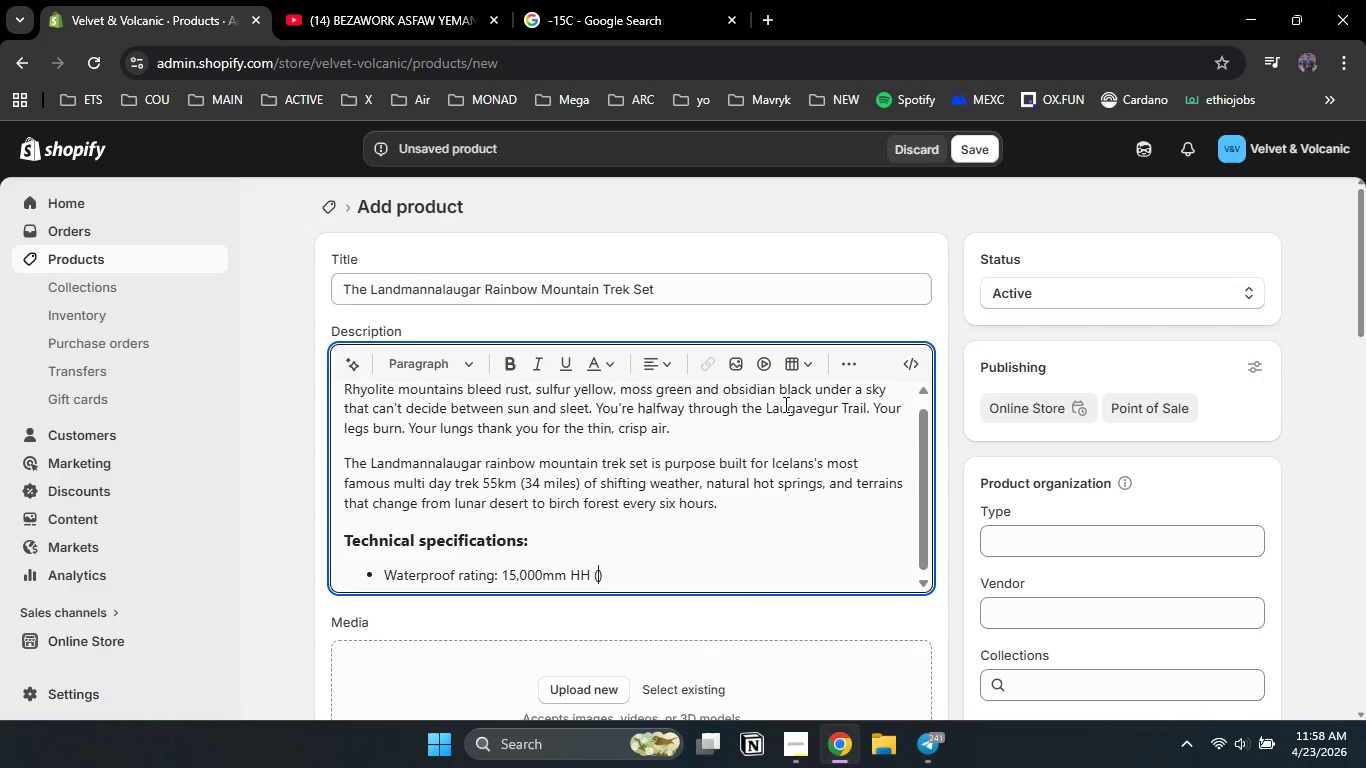 
key(ArrowLeft)
 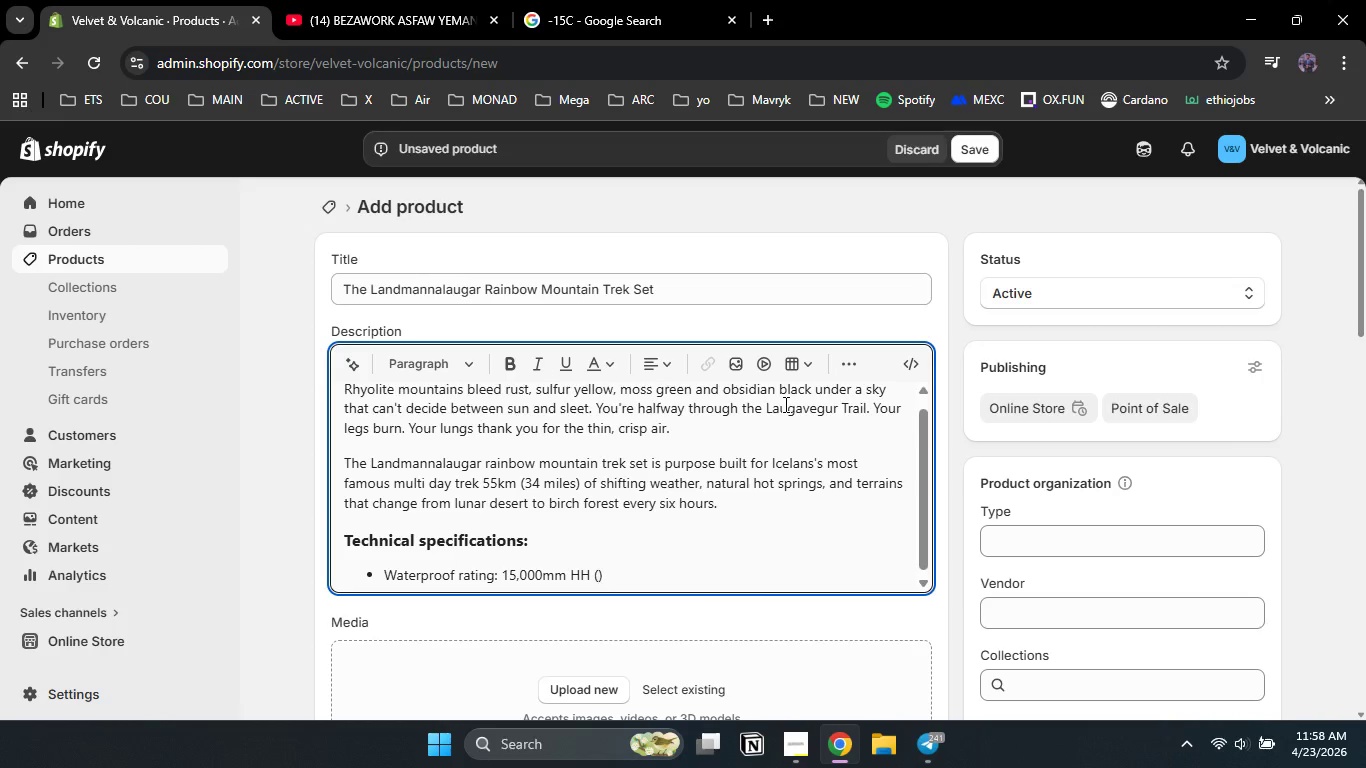 
type(rain jacket only)
 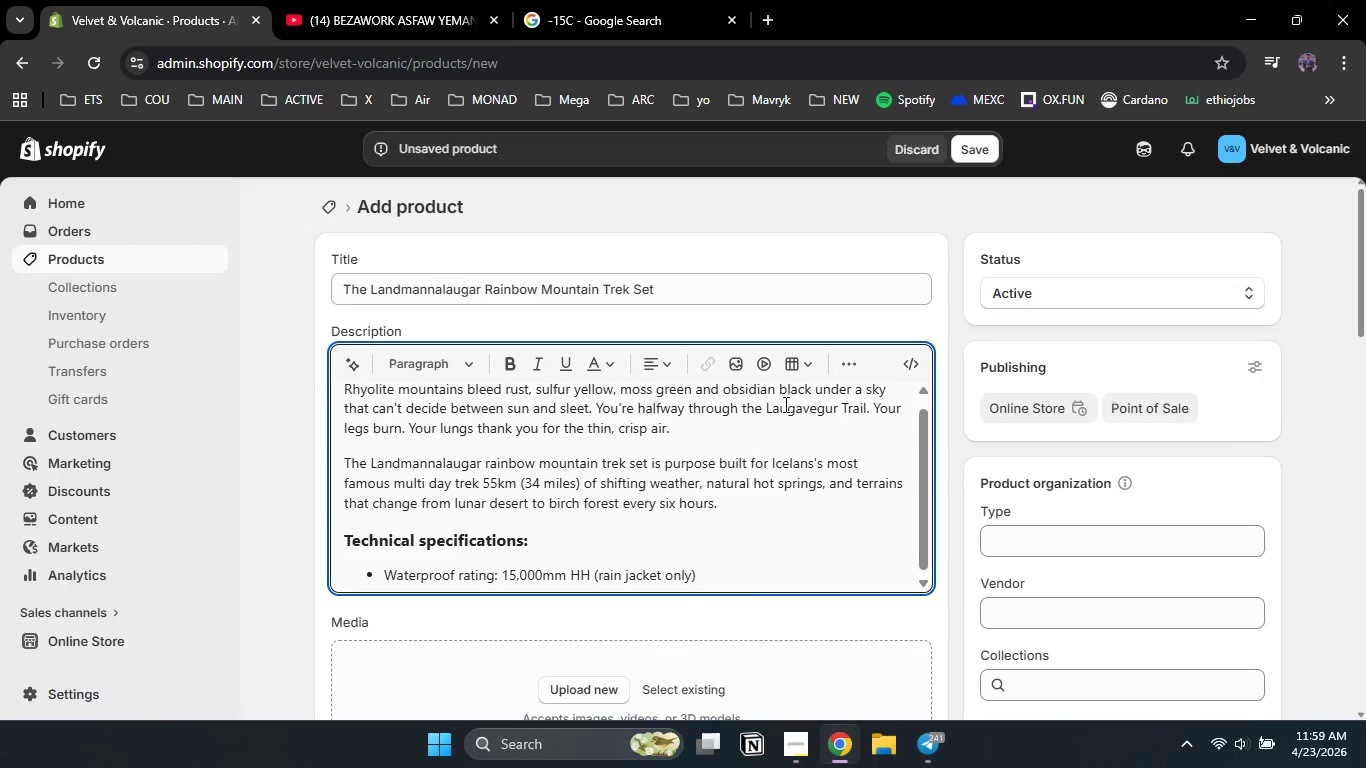 
key(ArrowRight)
 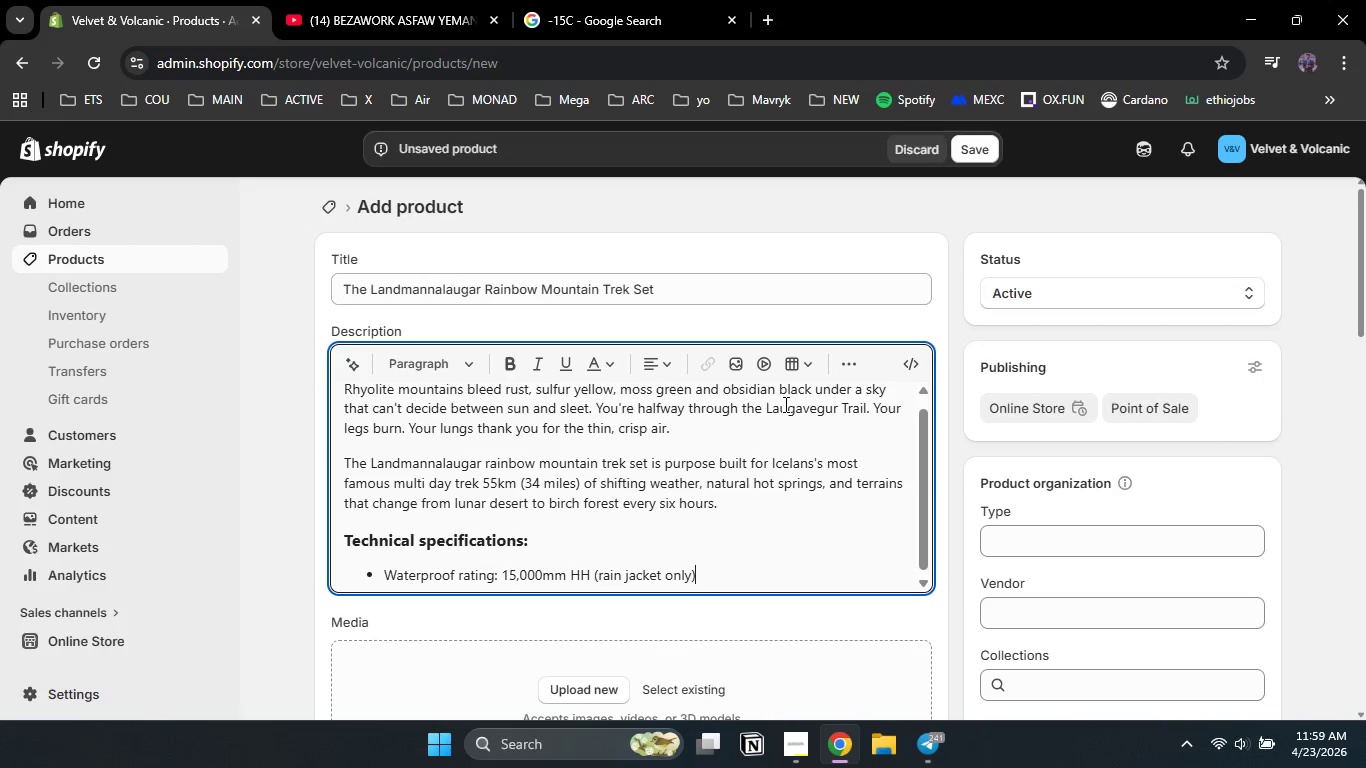 
key(Enter)
 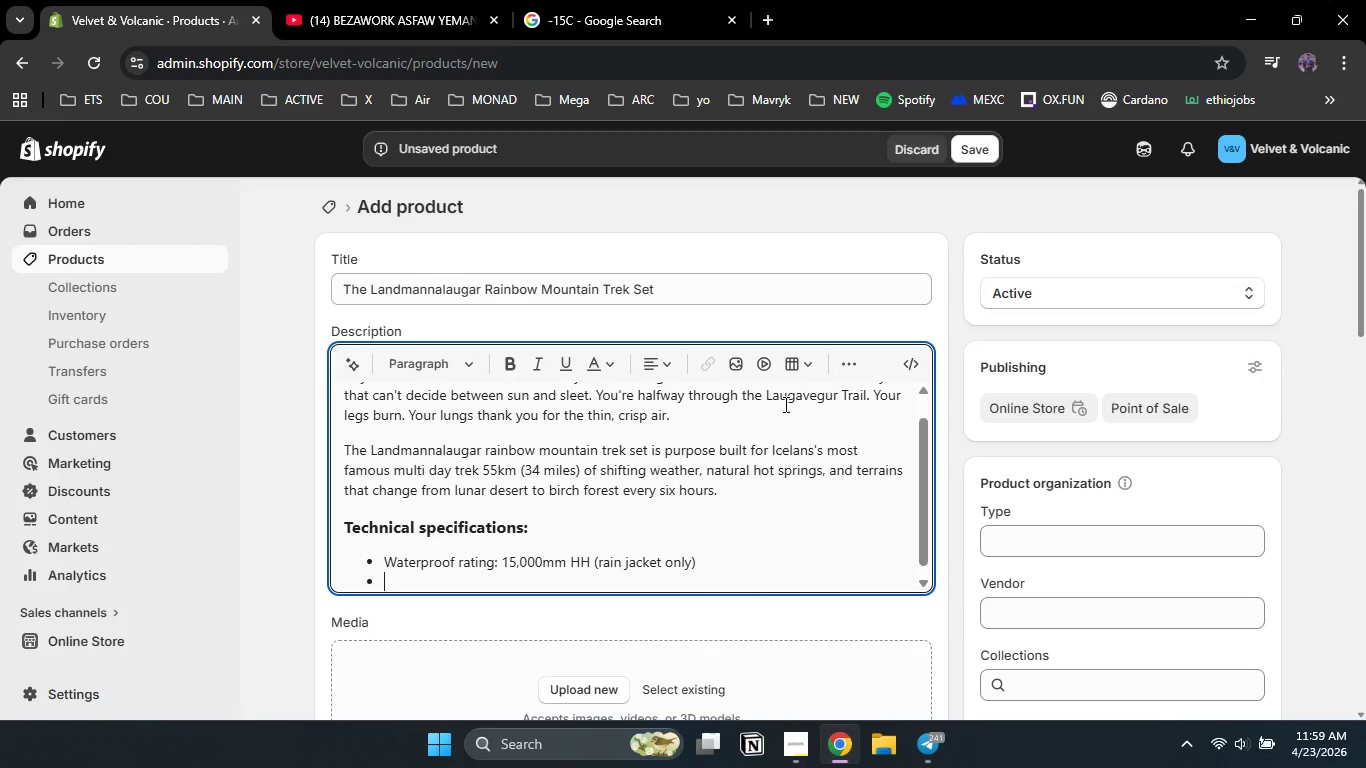 
type(w)
key(Backspace)
type(Weight ))
key(Backspace)
type((0)
key(Backspace)
type(full kit): 3.8kg/8.3lv)
key(Backspace)
type(bs)
 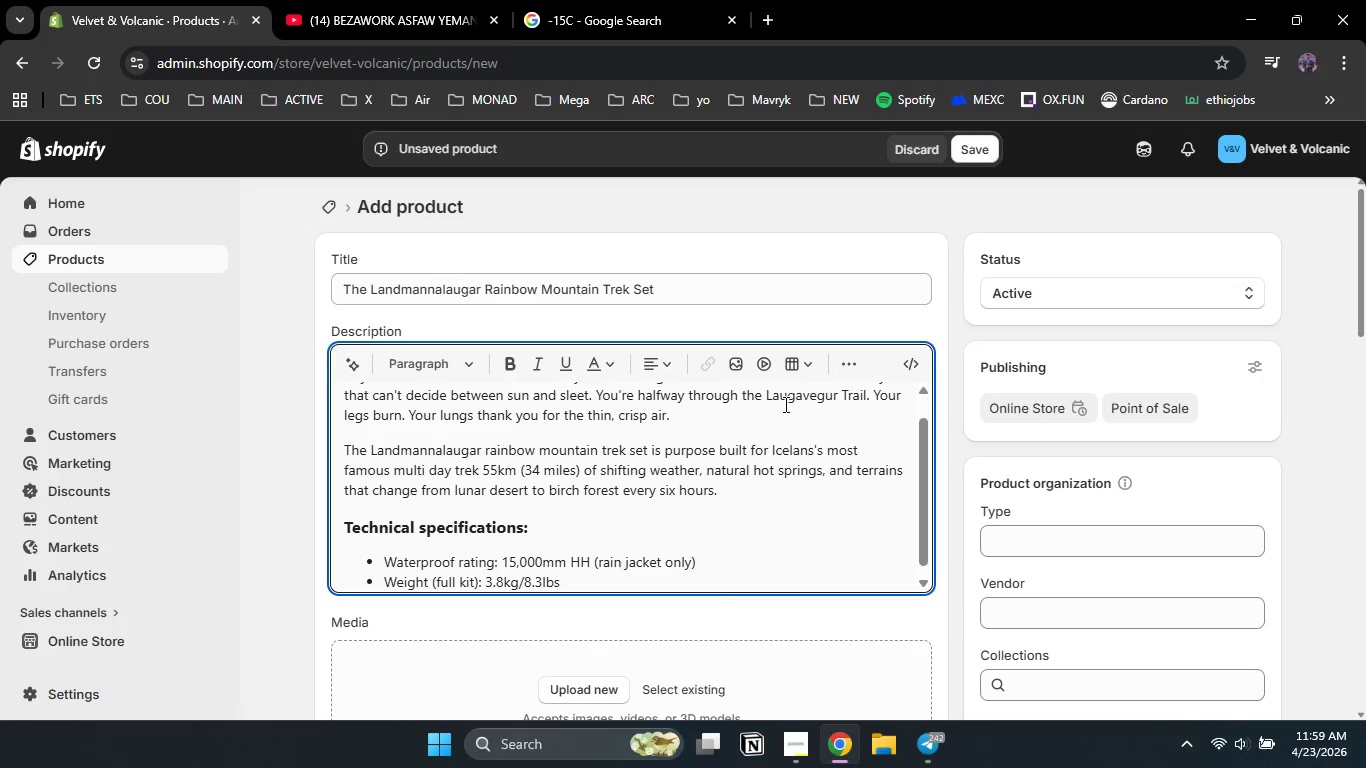 
key(Enter)
 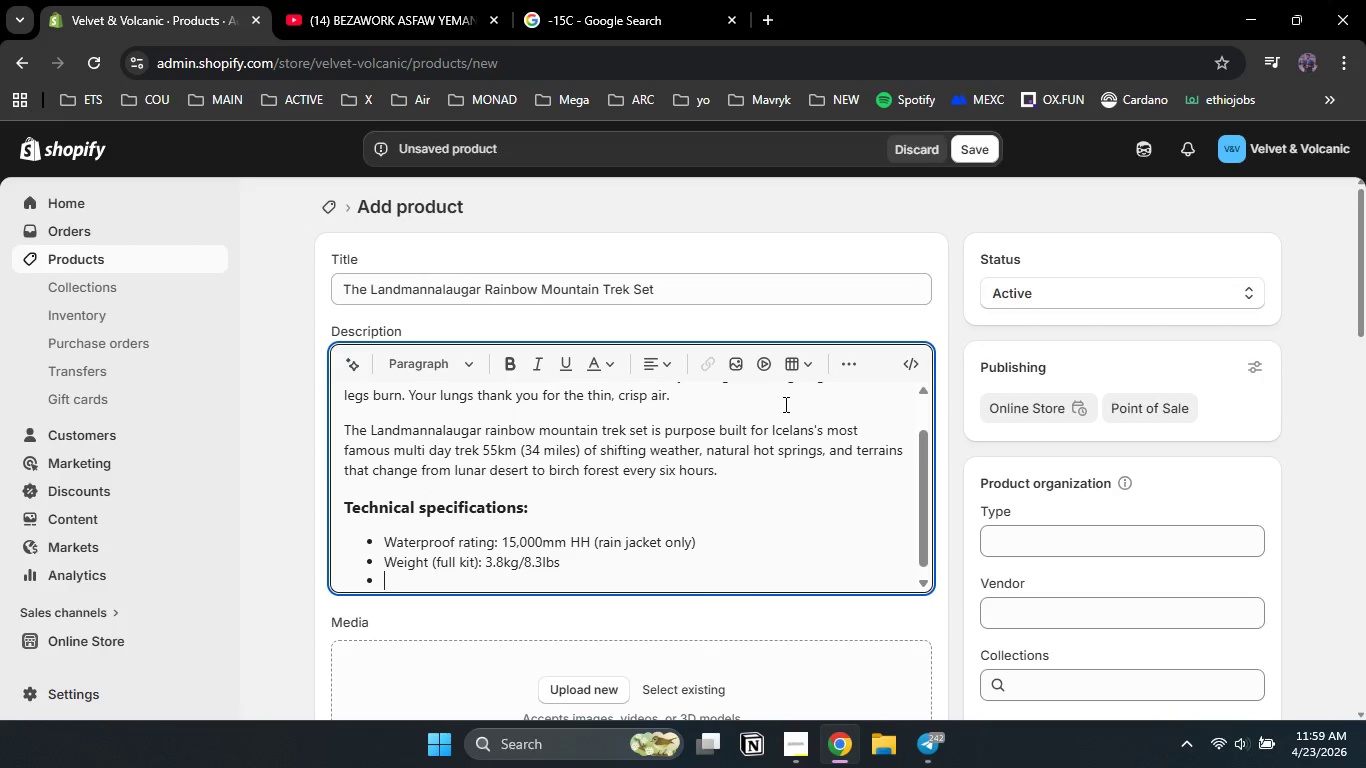 
type(temprature )
key(Backspace)
key(Backspace)
key(Backspace)
key(Backspace)
key(Backspace)
type(Temprature ratings)
key(Backspace)
type(s: )
 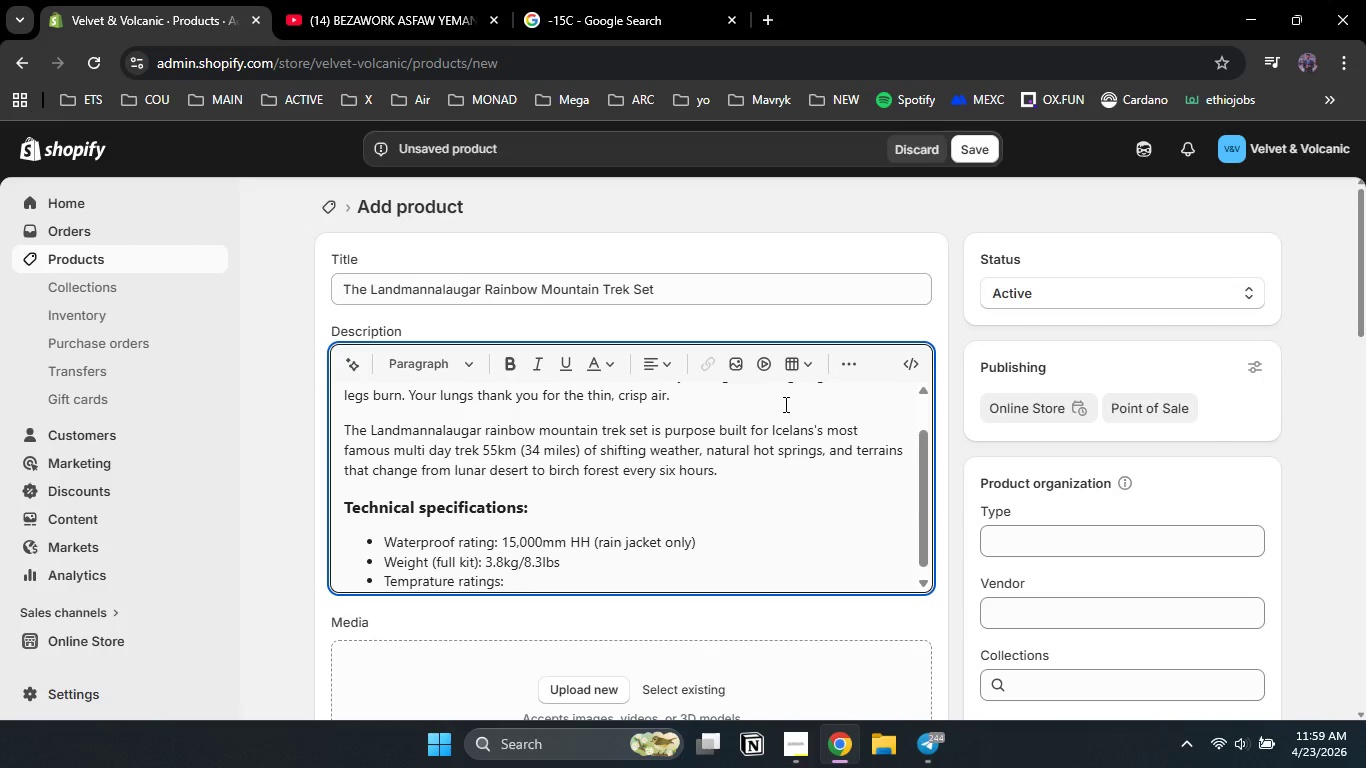 
left_click([594, 0])
 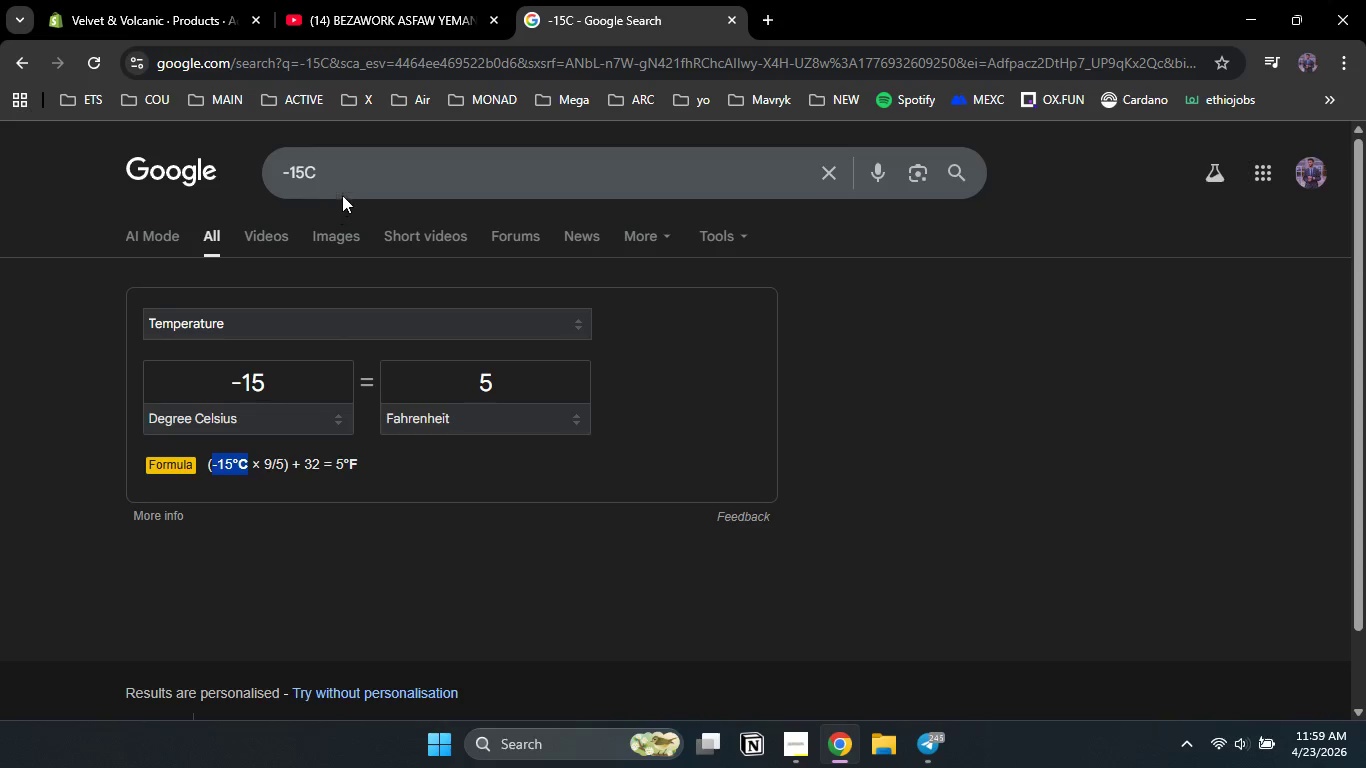 
left_click_drag(start_coordinate=[344, 176], to_coordinate=[262, 165])
 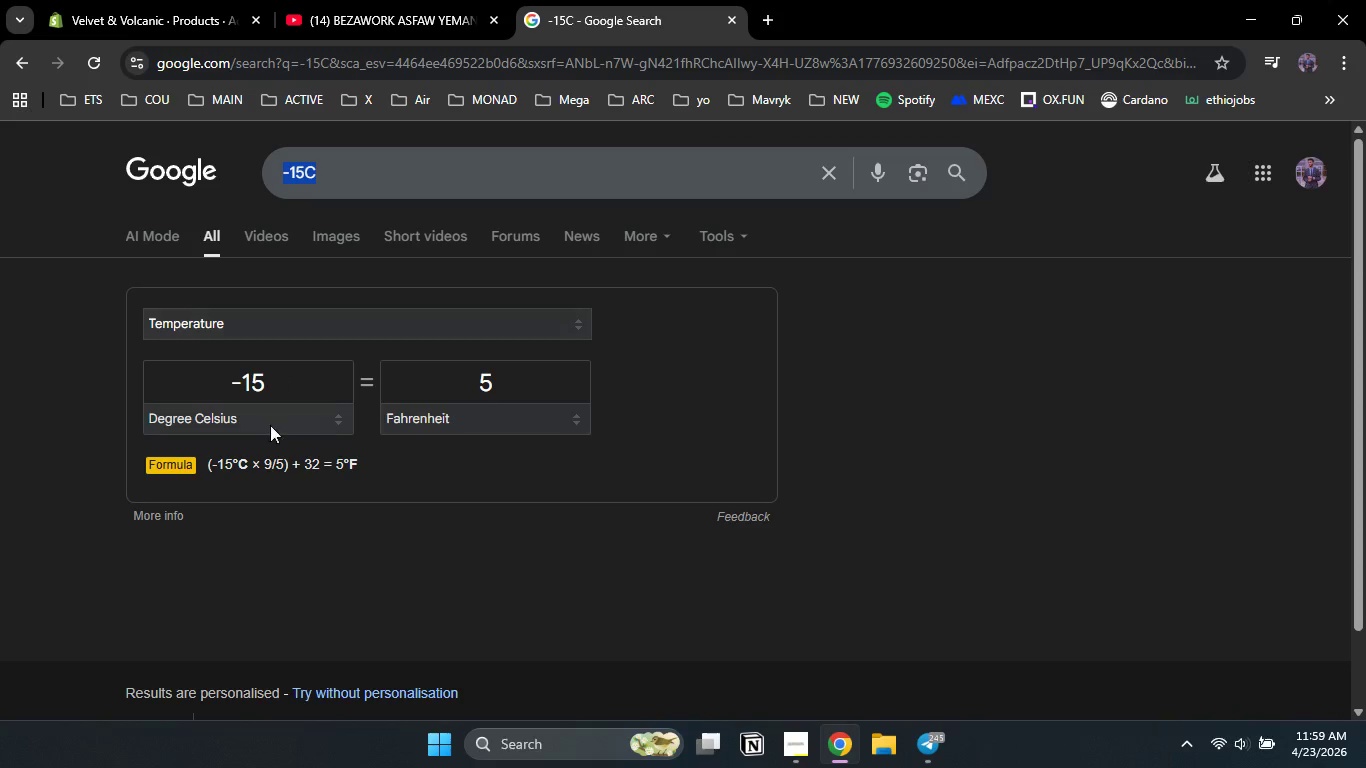 
hold_key(key=ControlLeft, duration=0.36)
 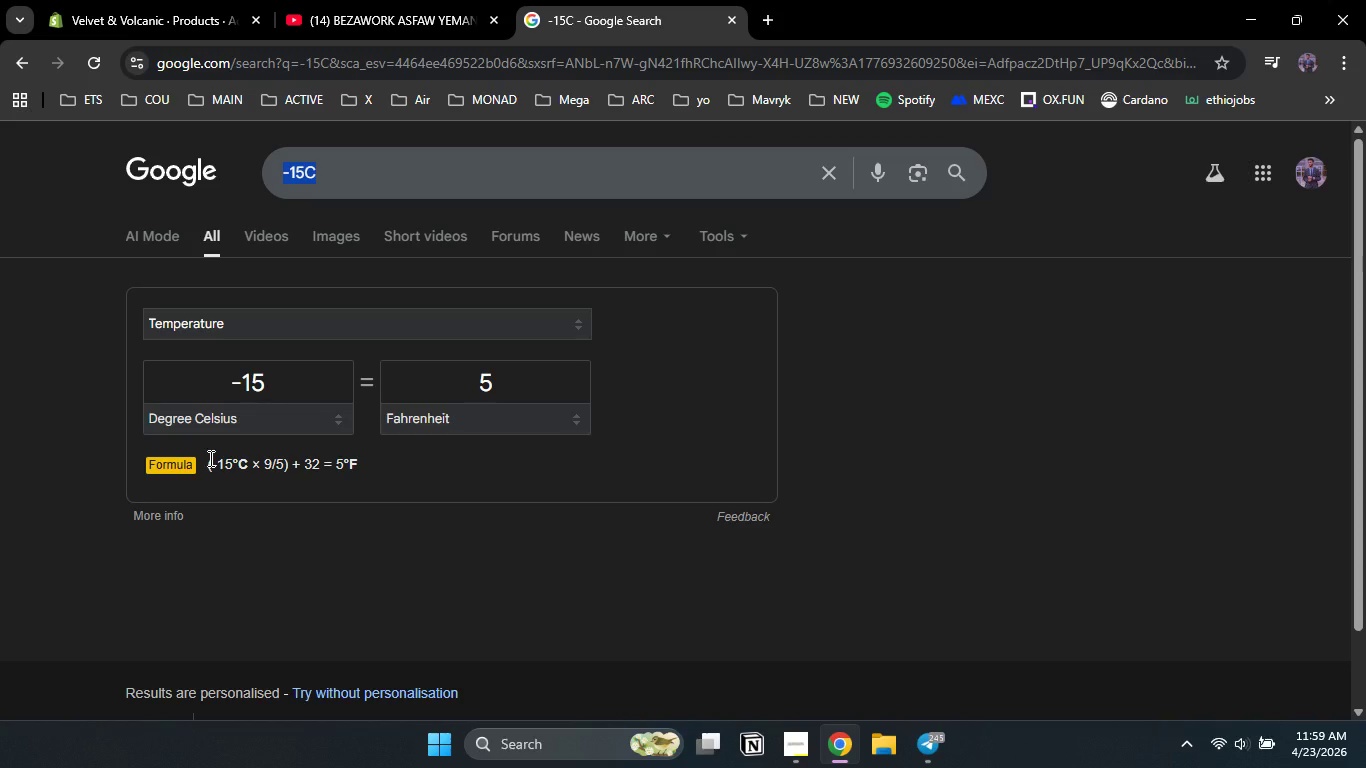 
left_click_drag(start_coordinate=[209, 458], to_coordinate=[252, 463])
 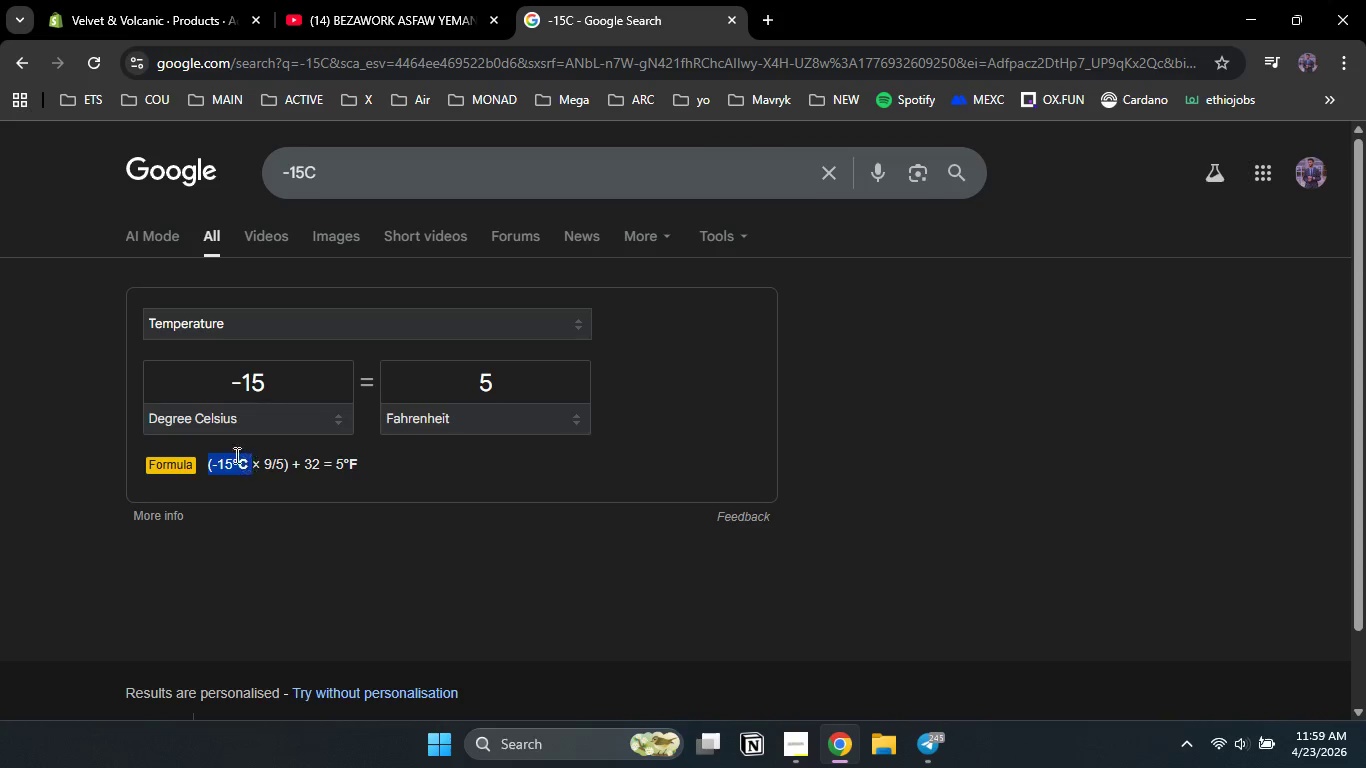 
hold_key(key=ControlLeft, duration=0.55)
 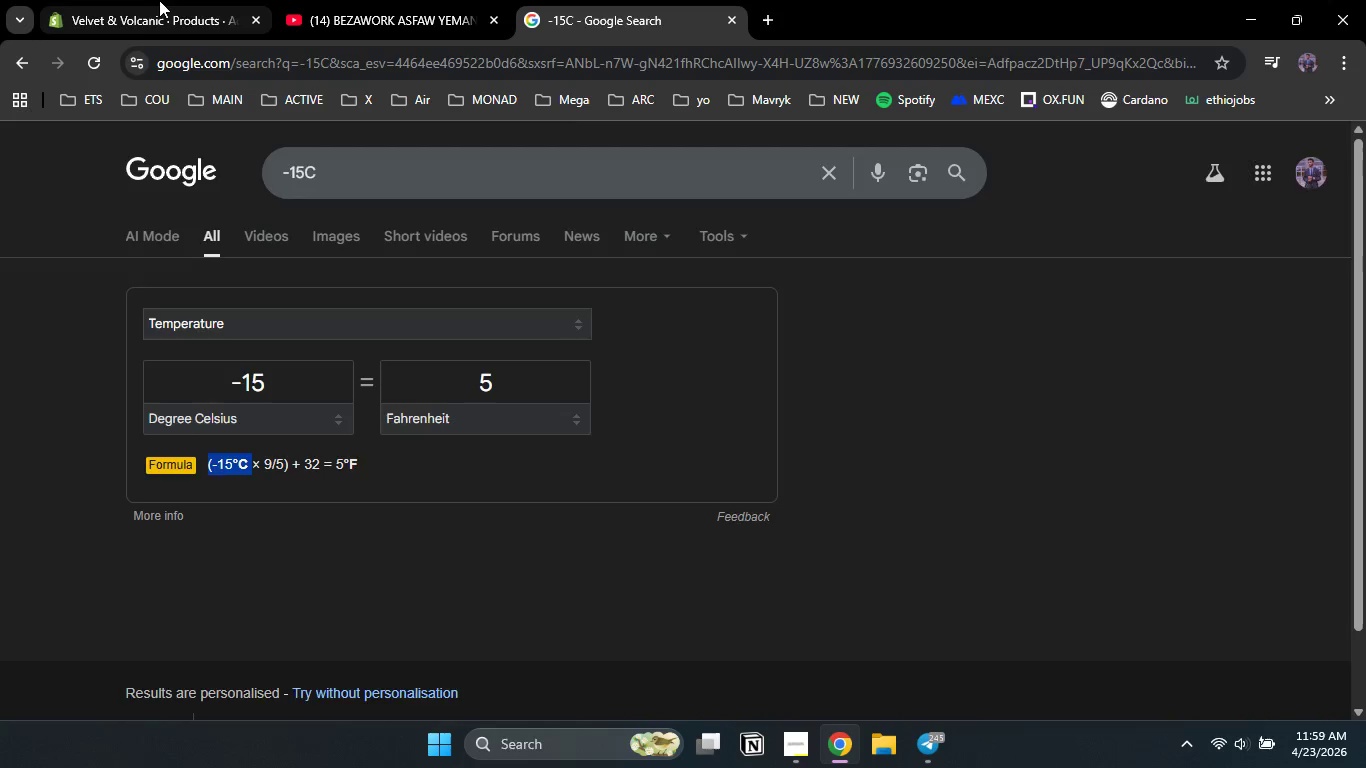 
hold_key(key=C, duration=0.31)
 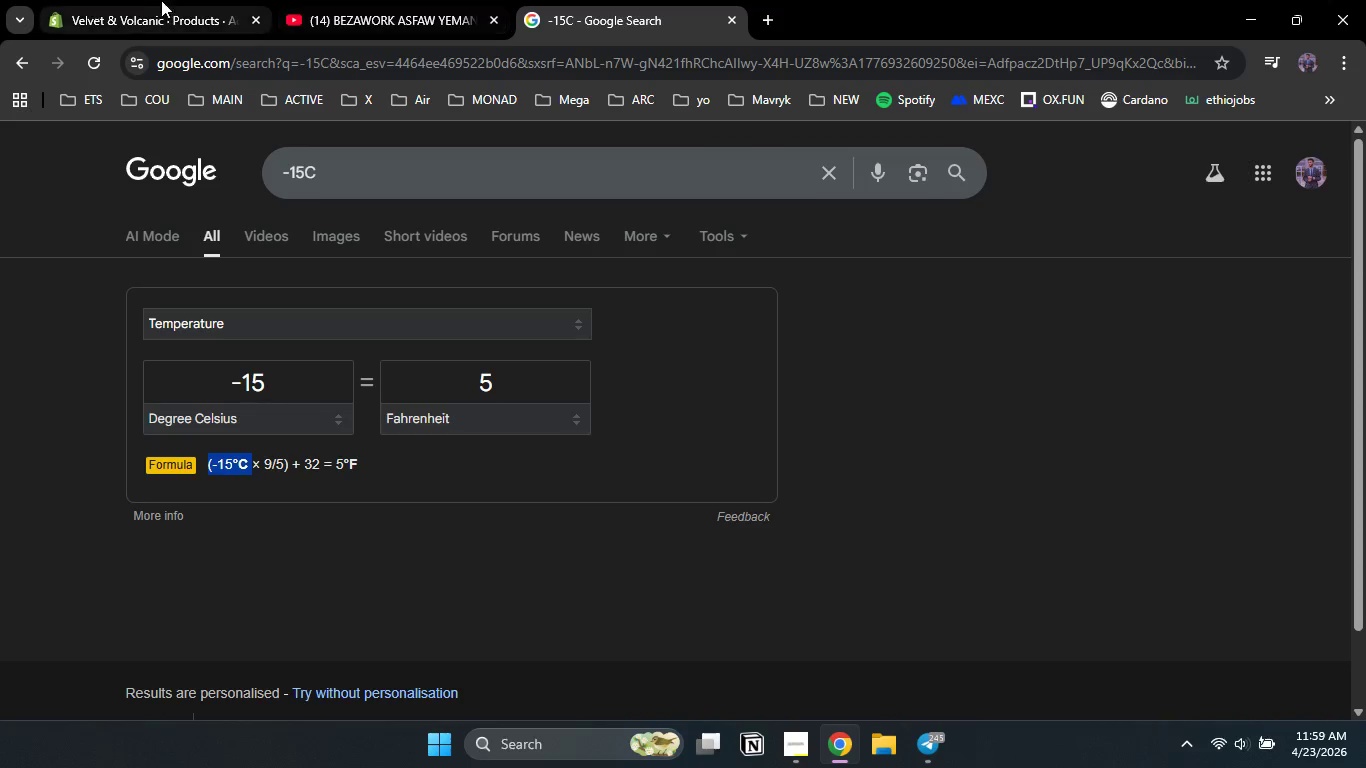 
left_click([159, 0])
 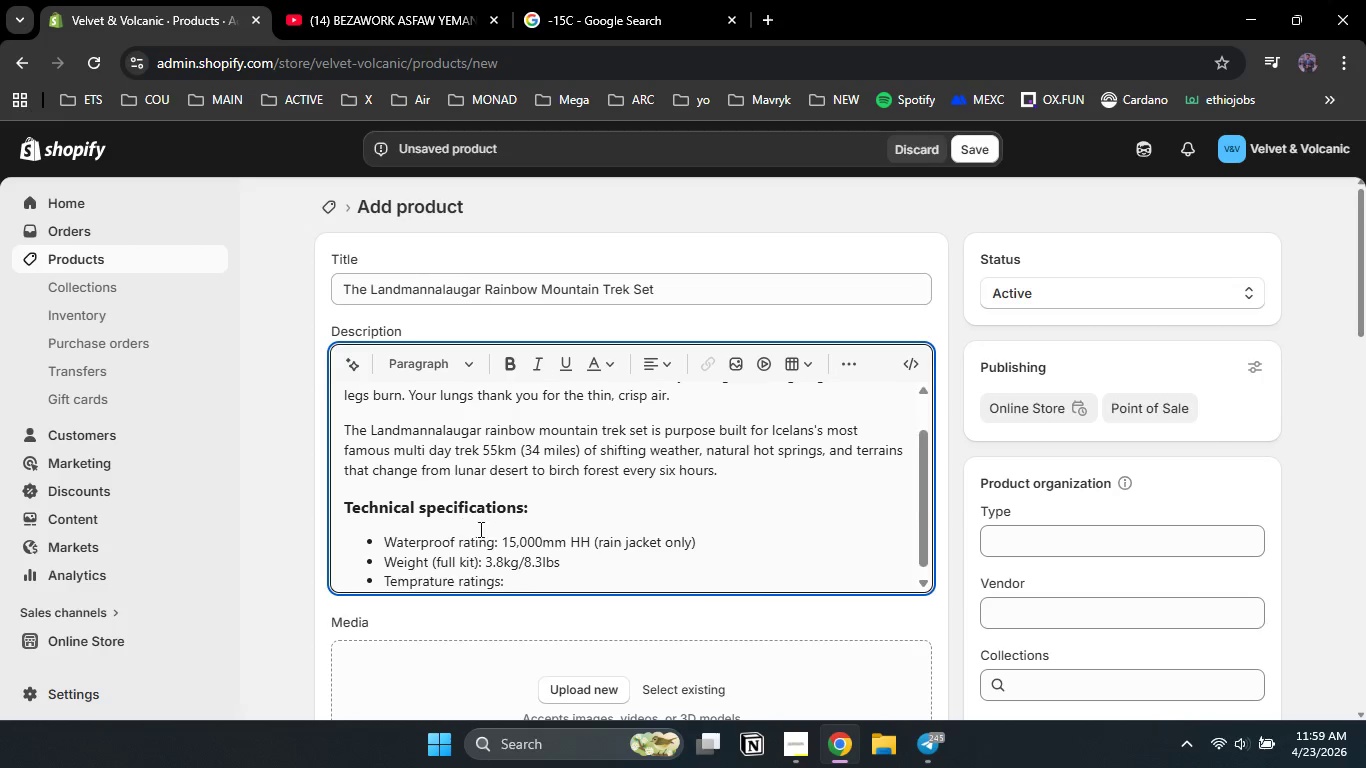 
key(Control+V)
 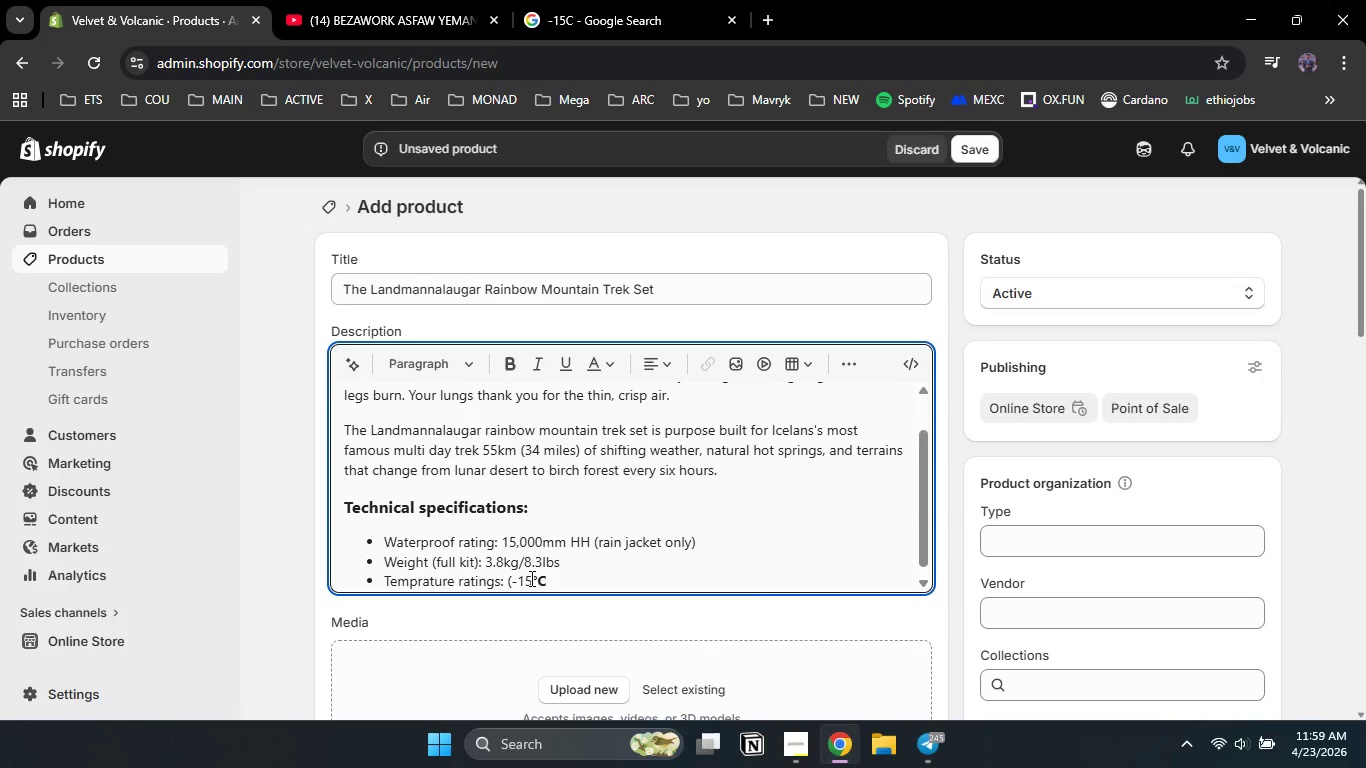 
left_click([530, 578])
 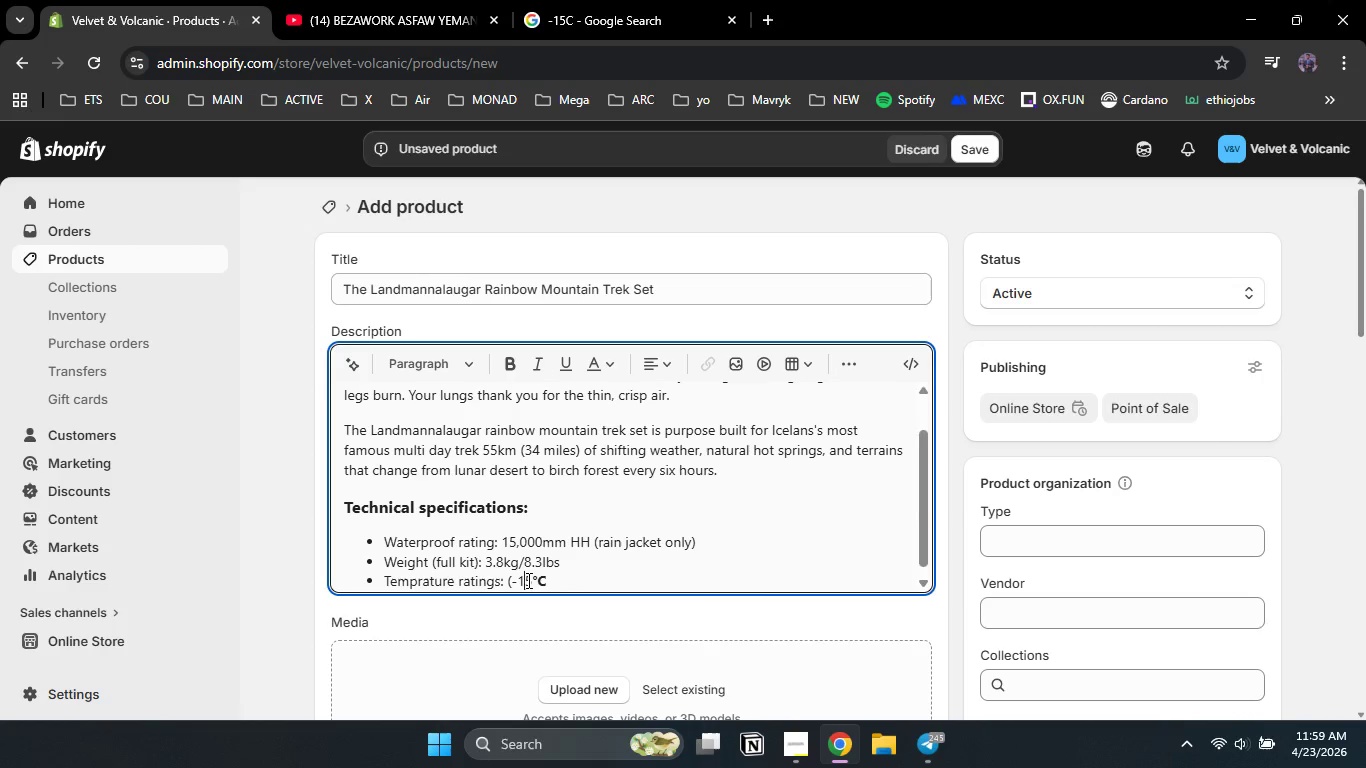 
left_click([527, 580])
 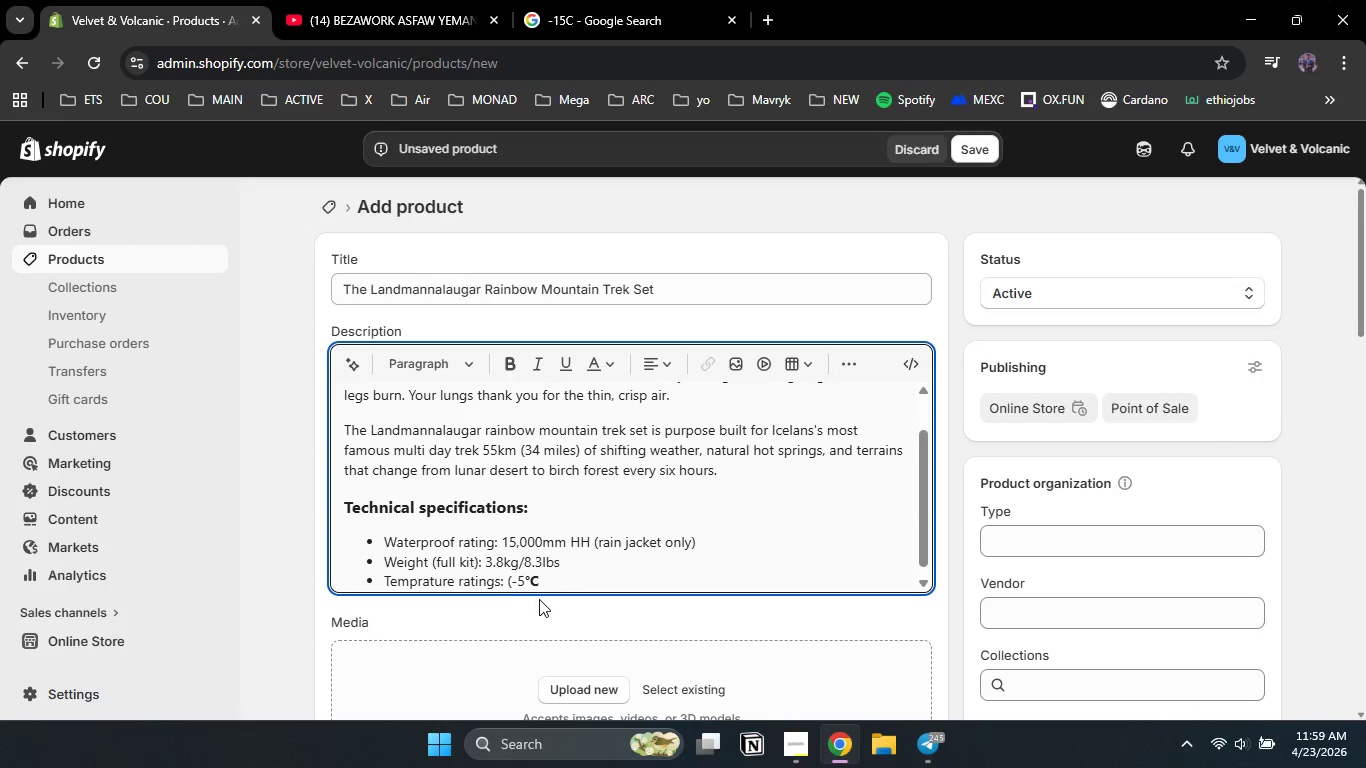 
key(Backspace)
 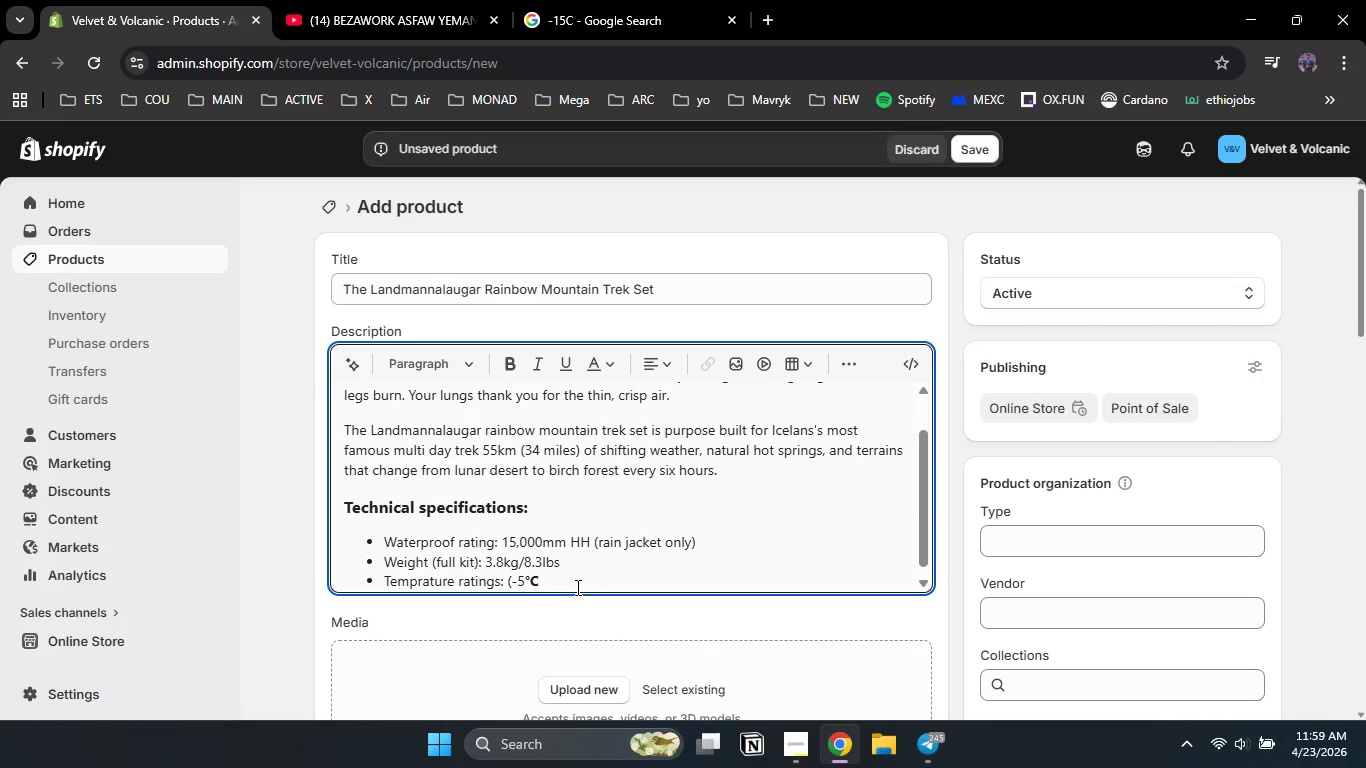 
type(to )
 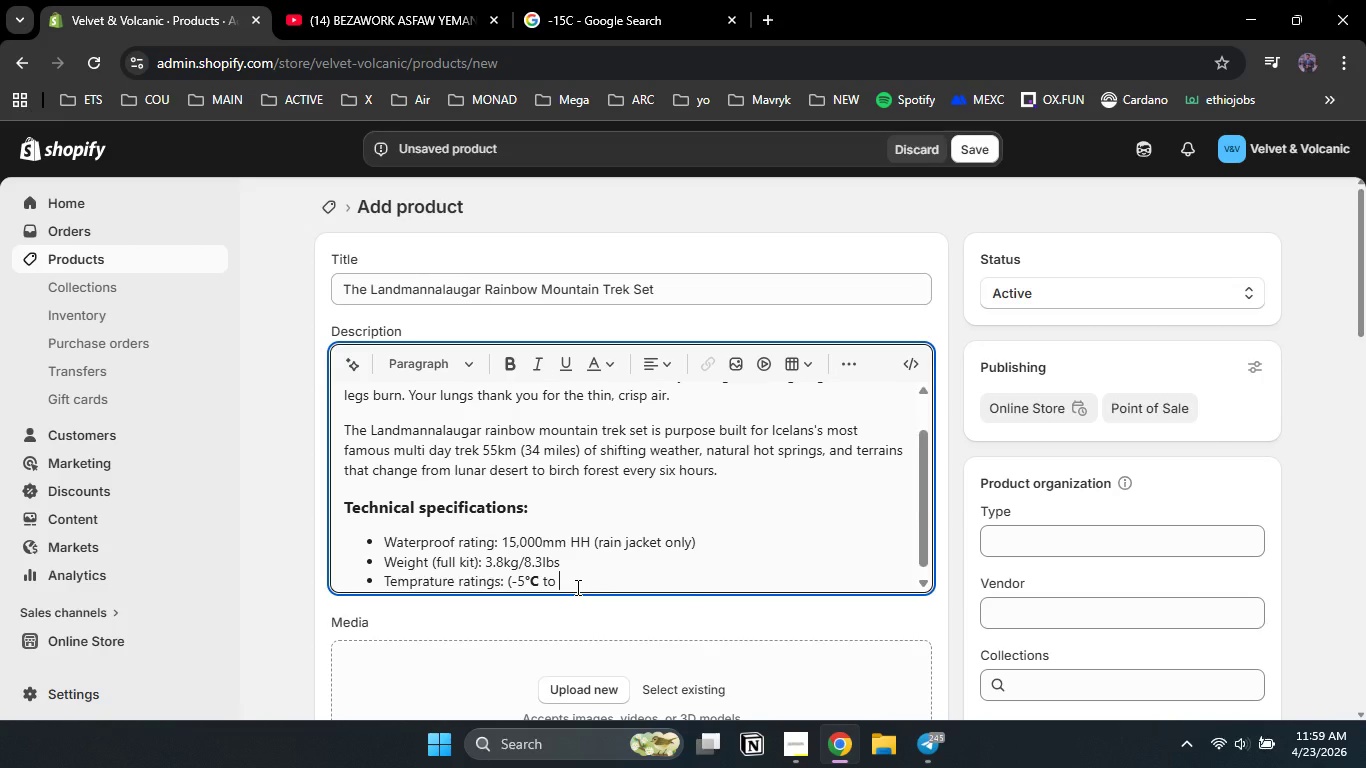 
key(Control+V)
 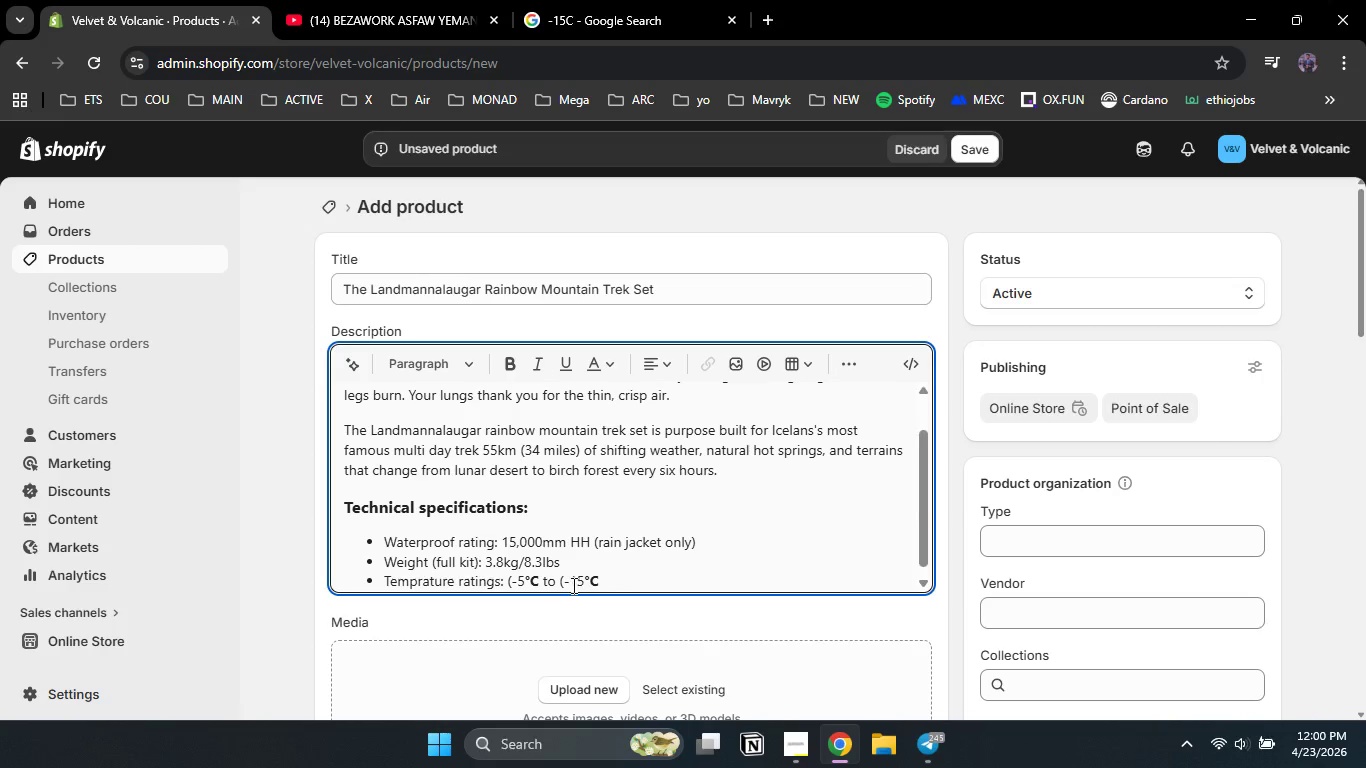 
left_click([570, 583])
 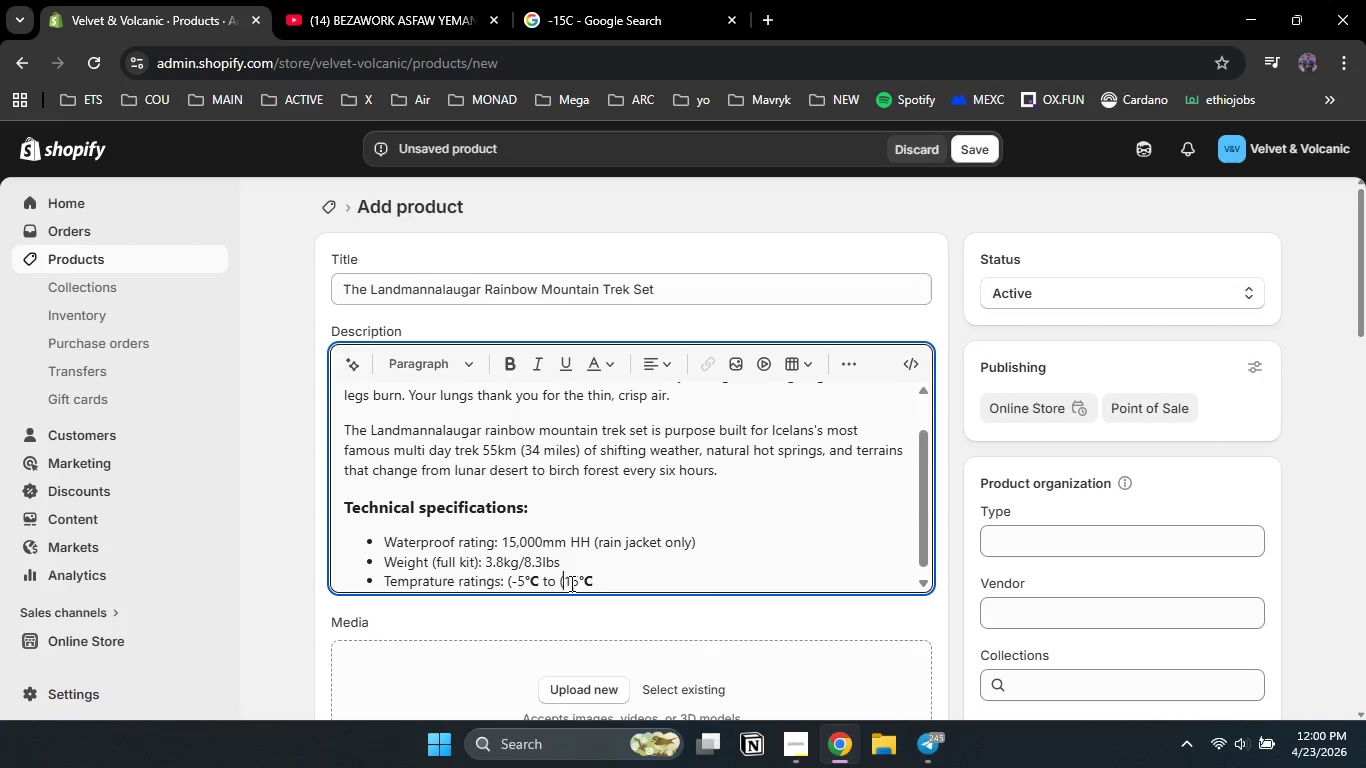 
key(Backspace)
 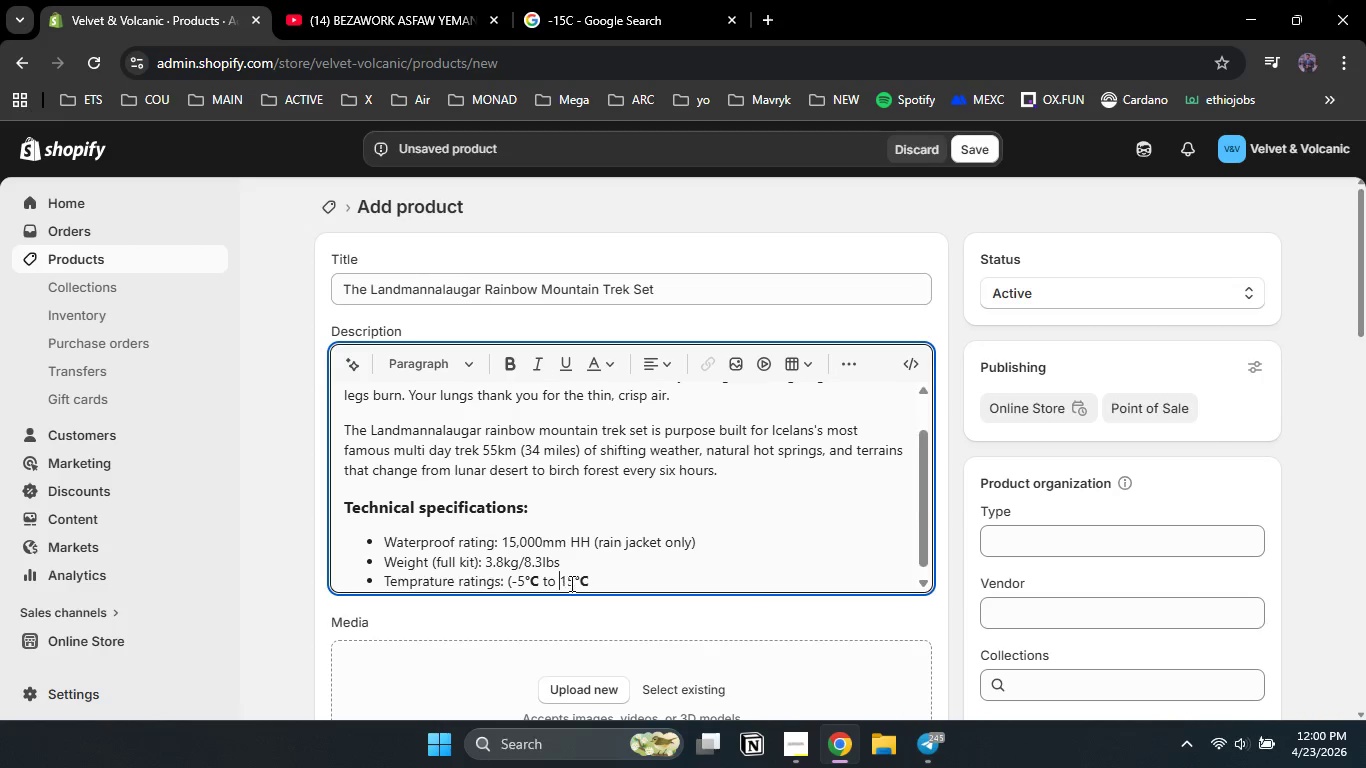 
key(Backspace)
 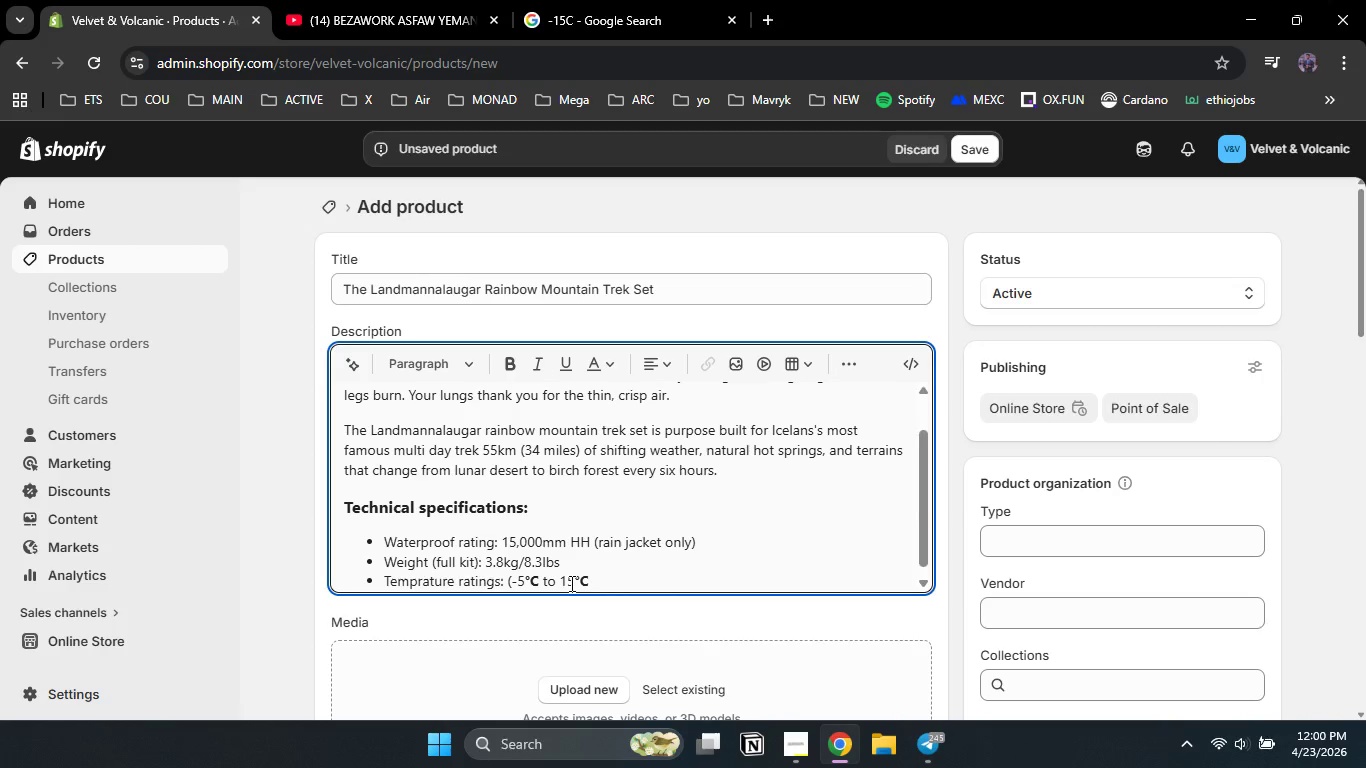 
key(Shift+Equal)
 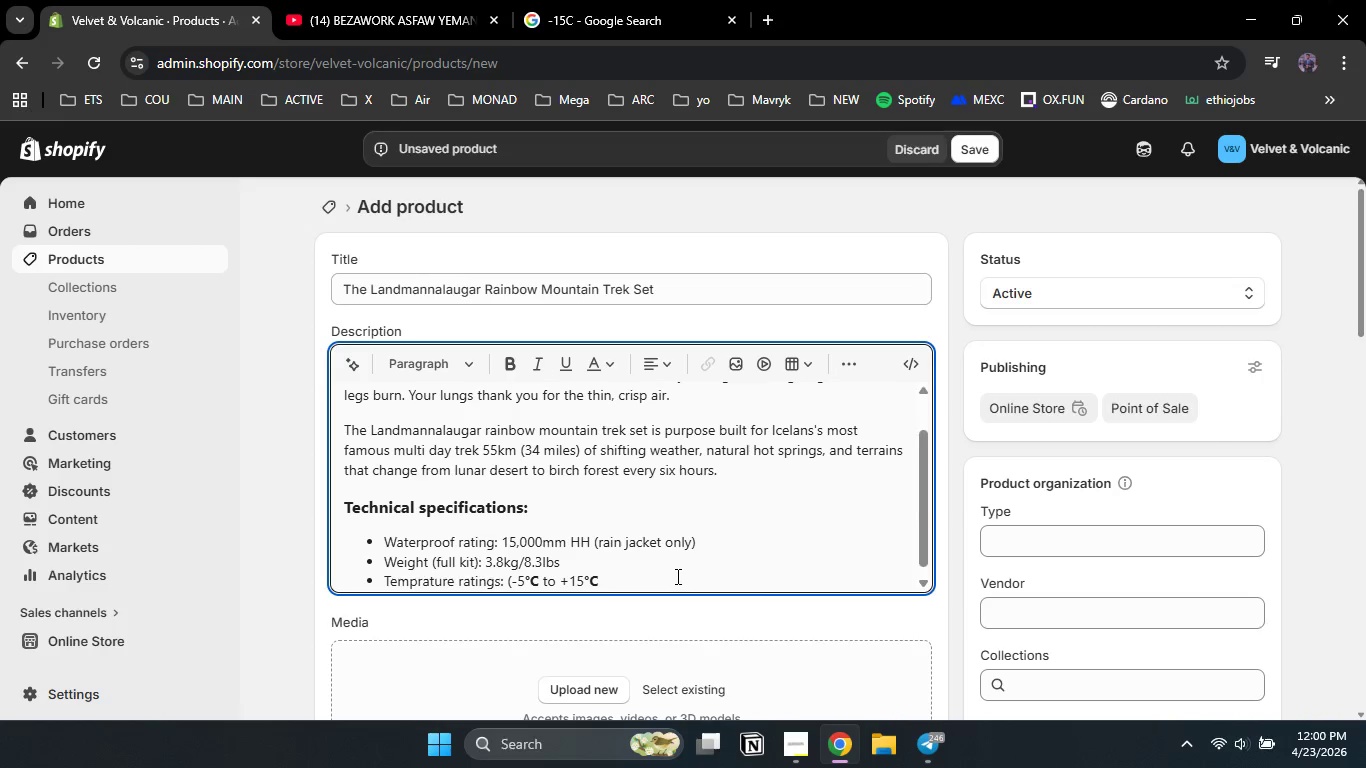 
left_click([652, 579])
 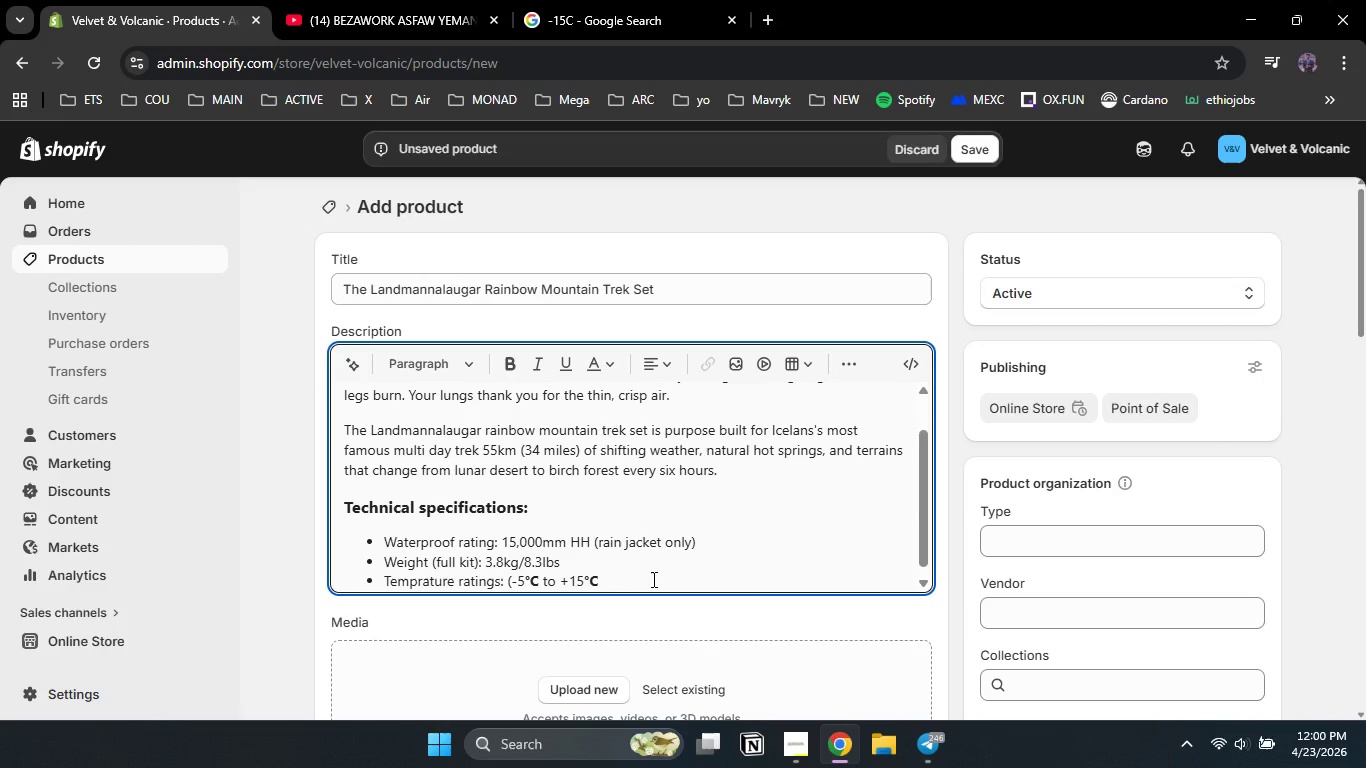 
type(())
 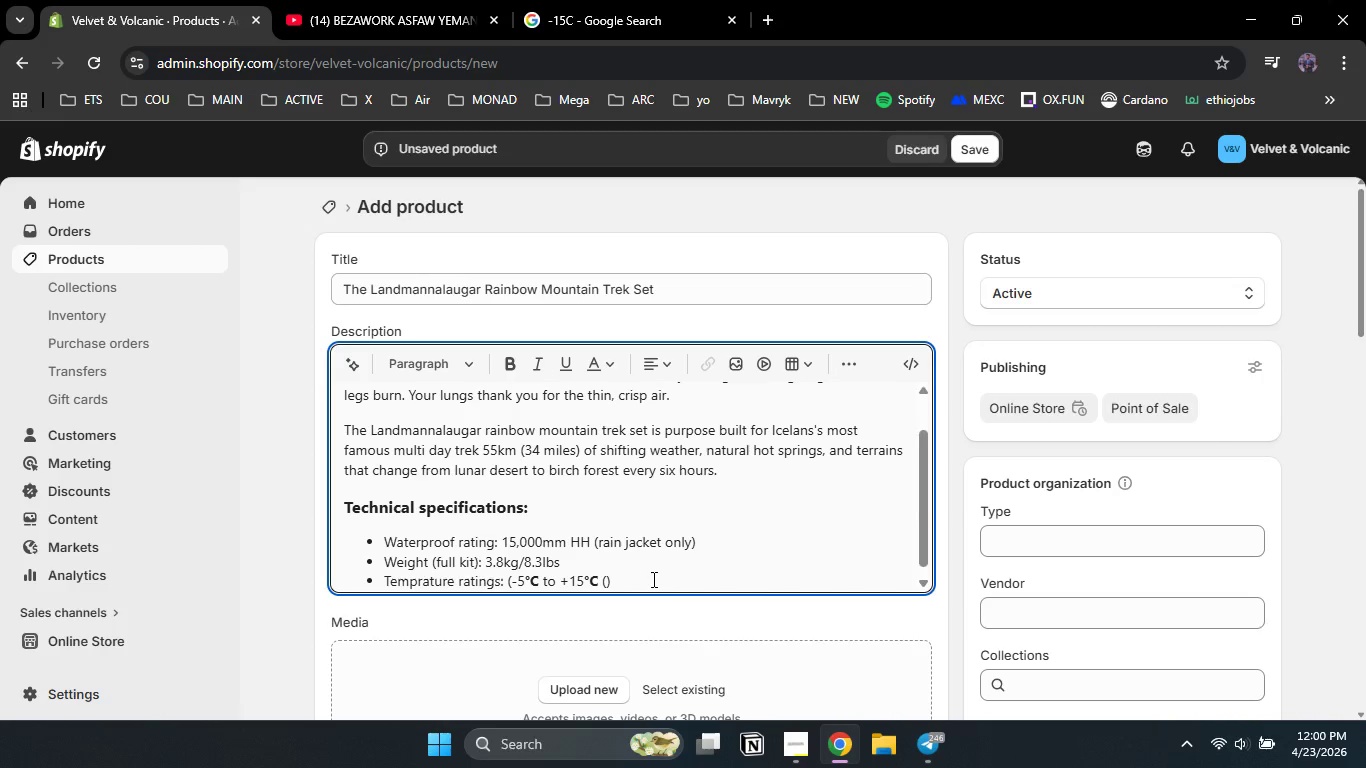 
key(Shift+ArrowLeft)
 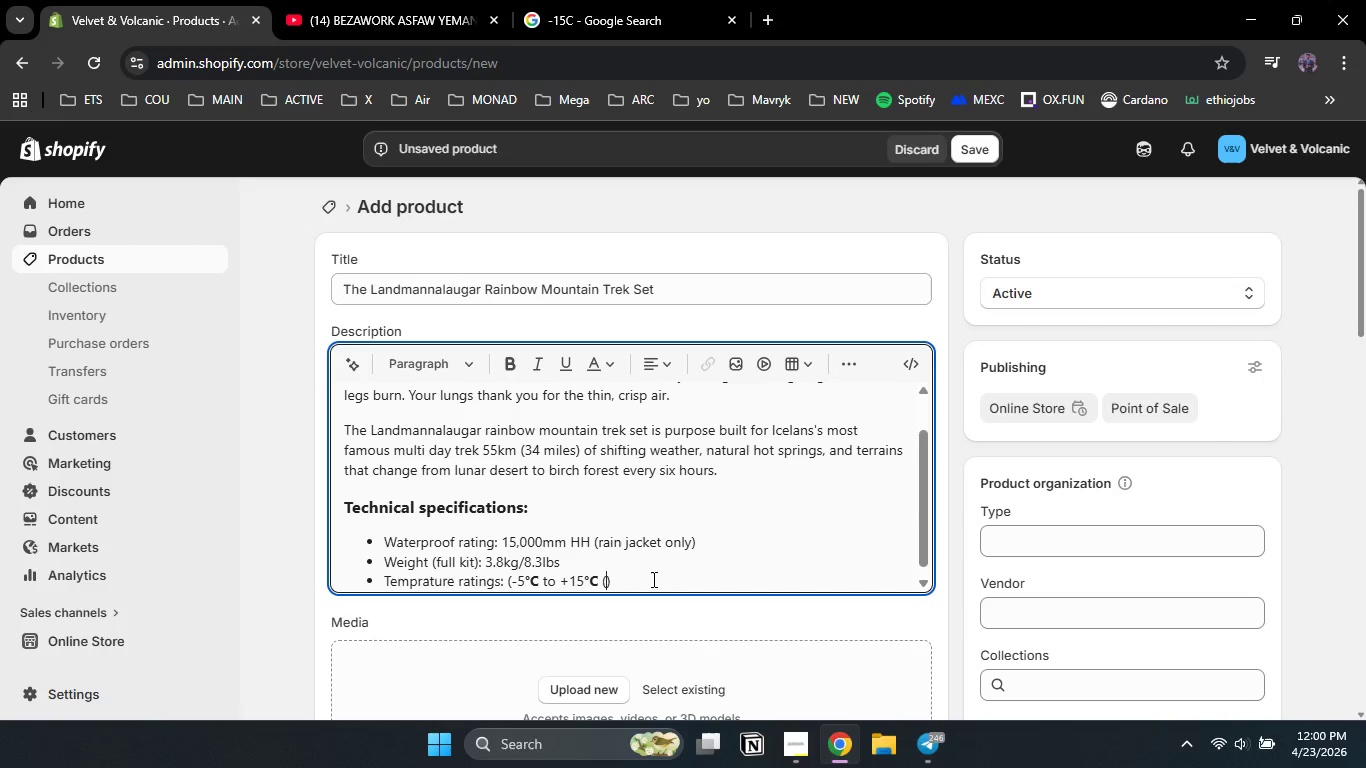 
key(Shift+Numpad2)
 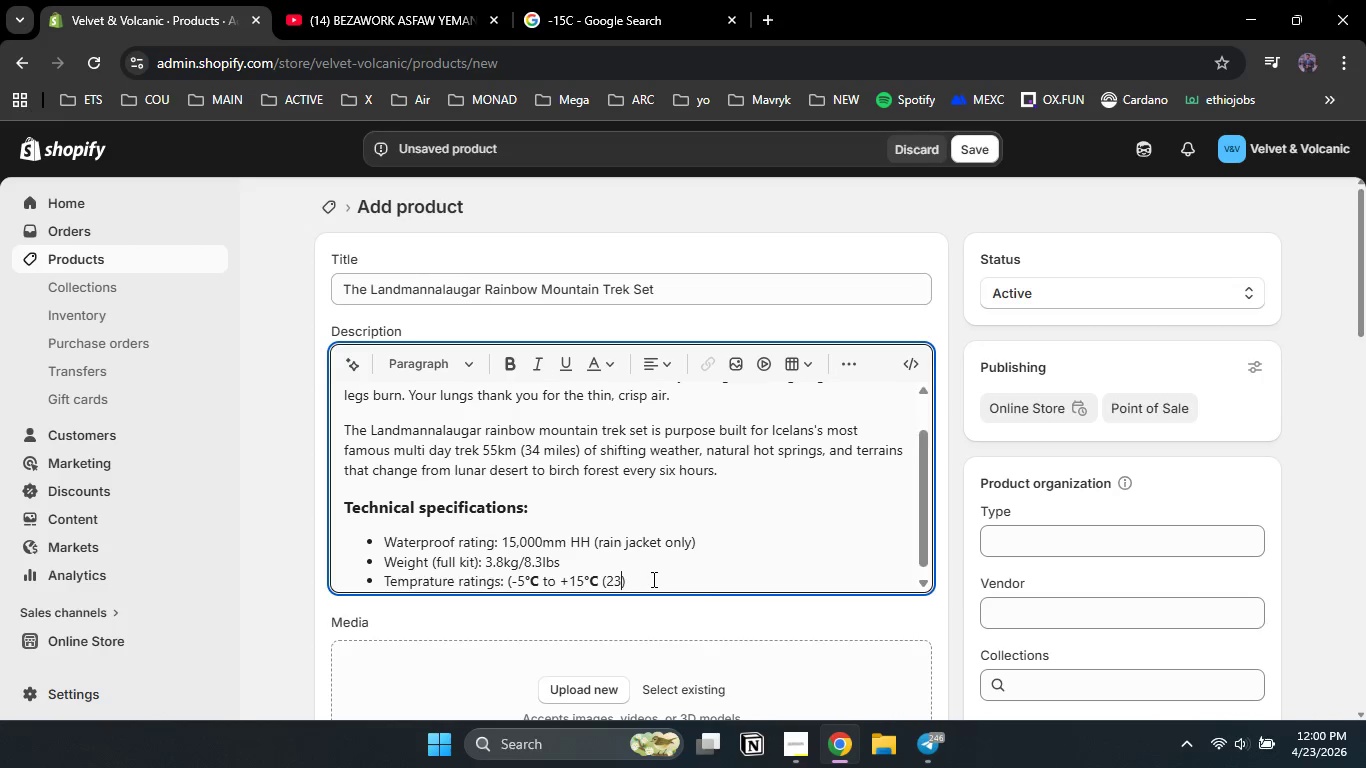 
key(Shift+Numpad3)
 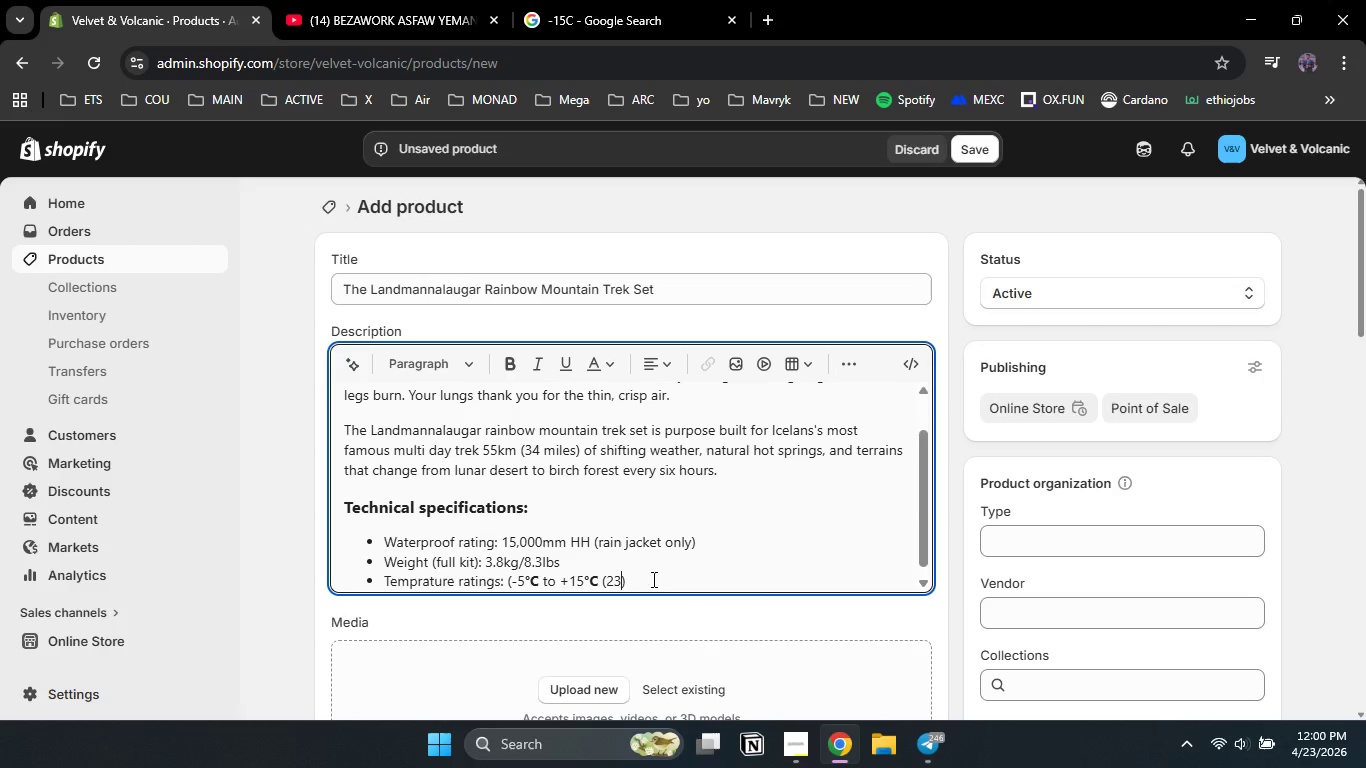 
key(Control+Shift+V)
 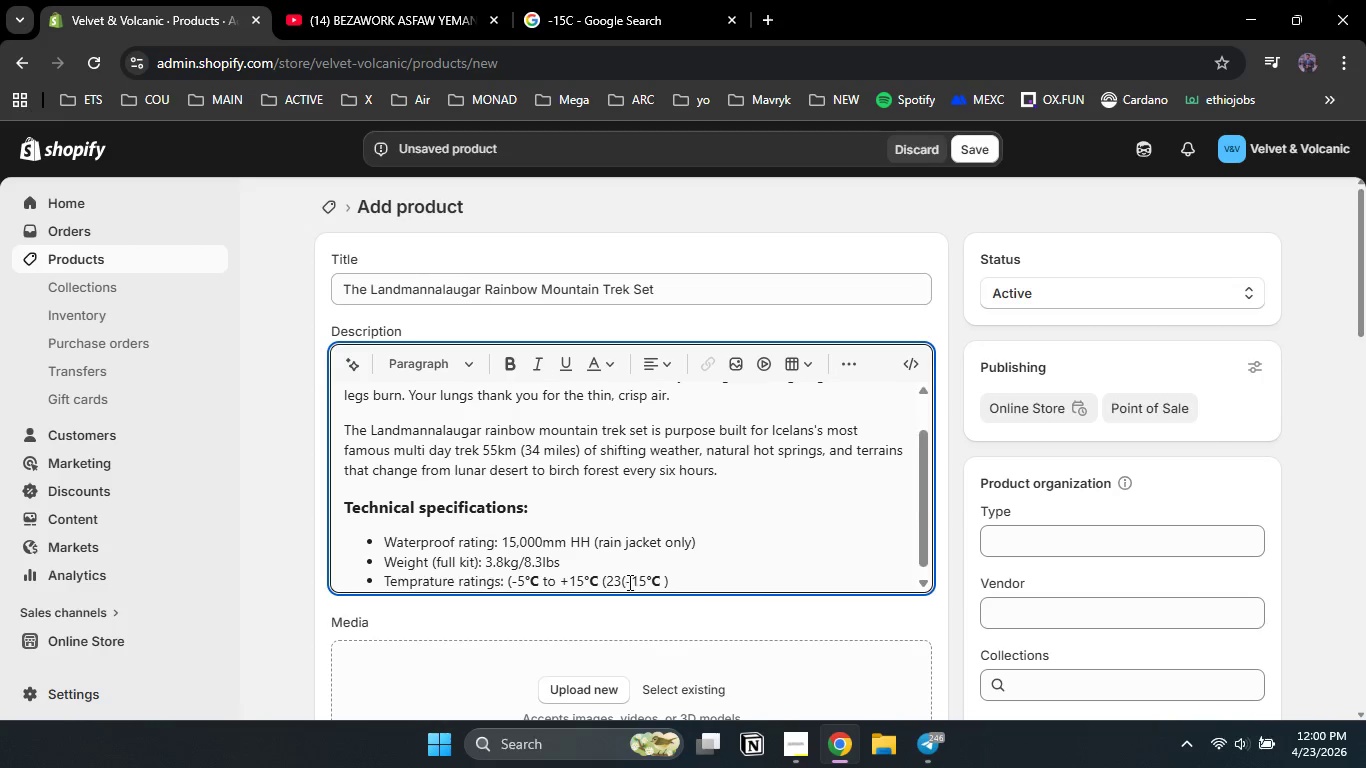 
left_click([626, 582])
 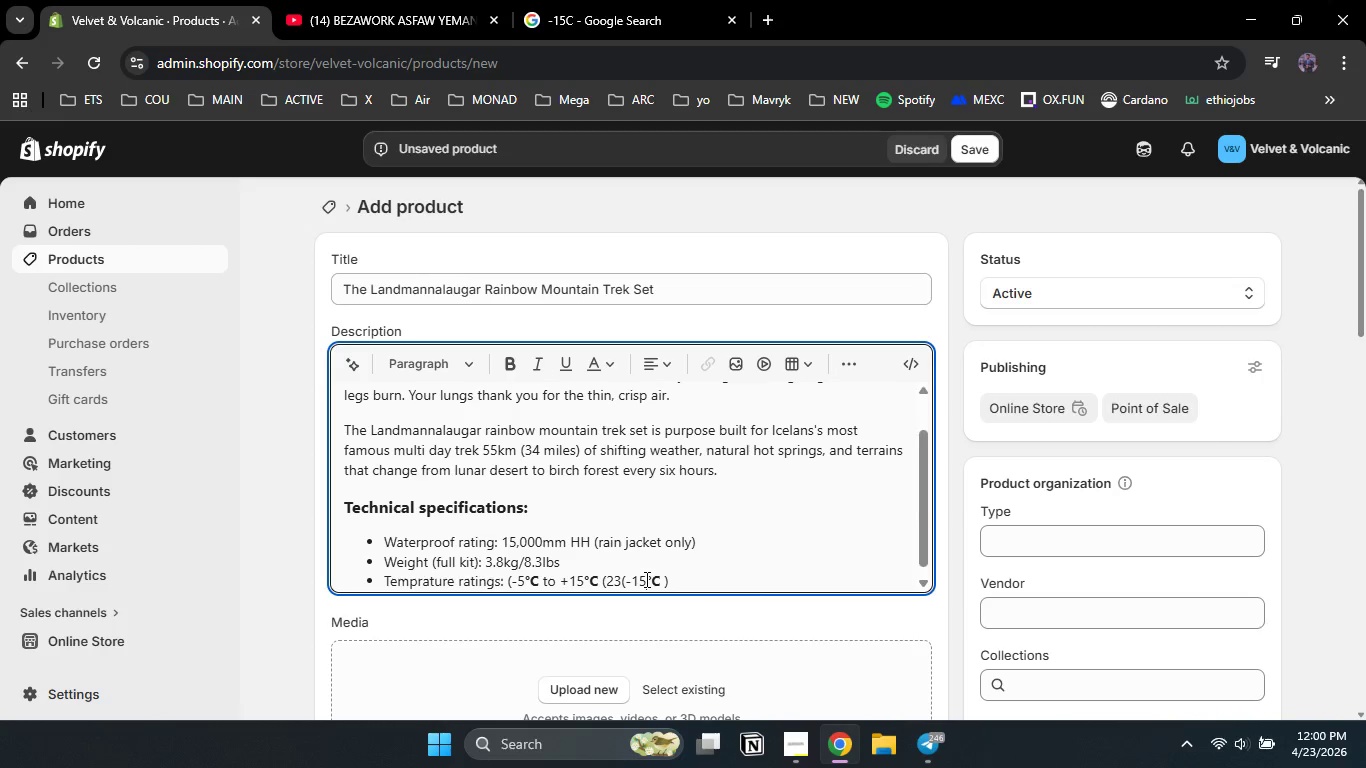 
key(Shift+Backspace)
 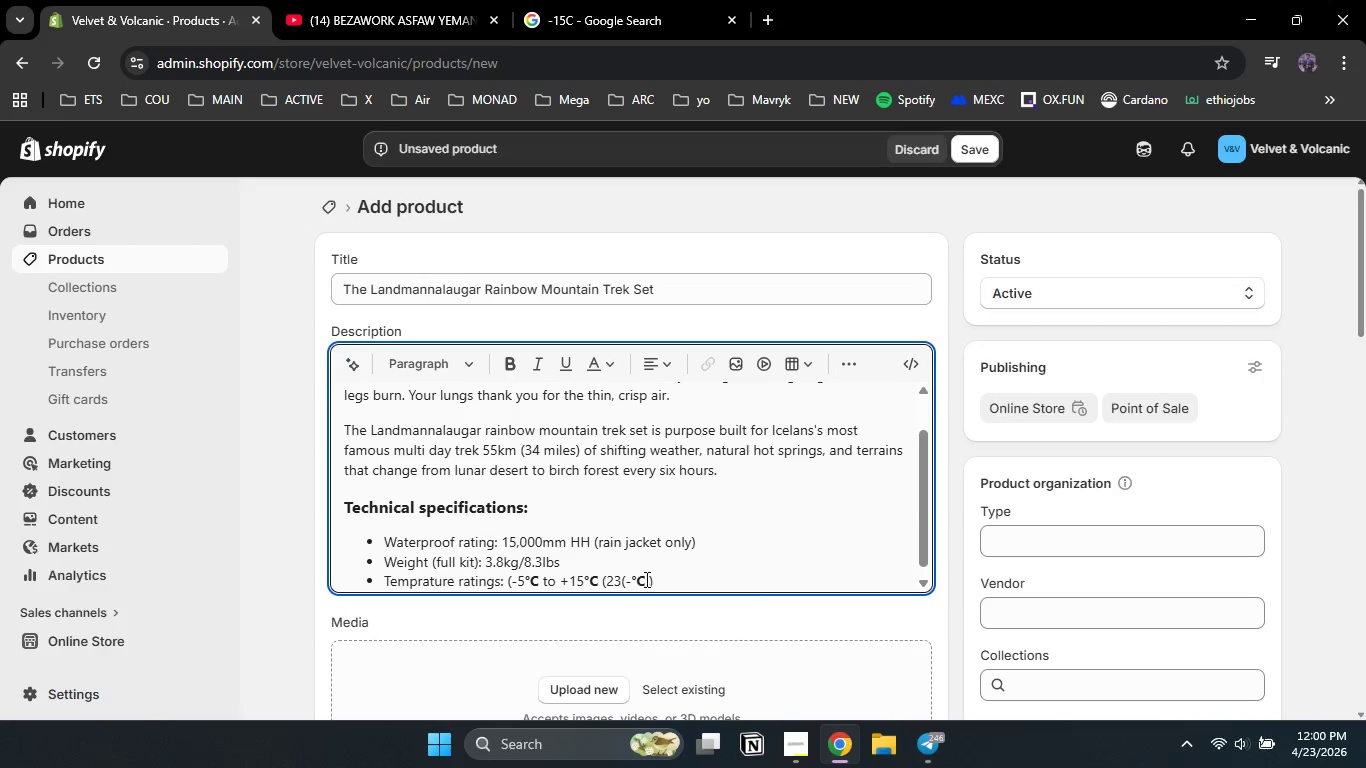 
key(Shift+Backspace)
 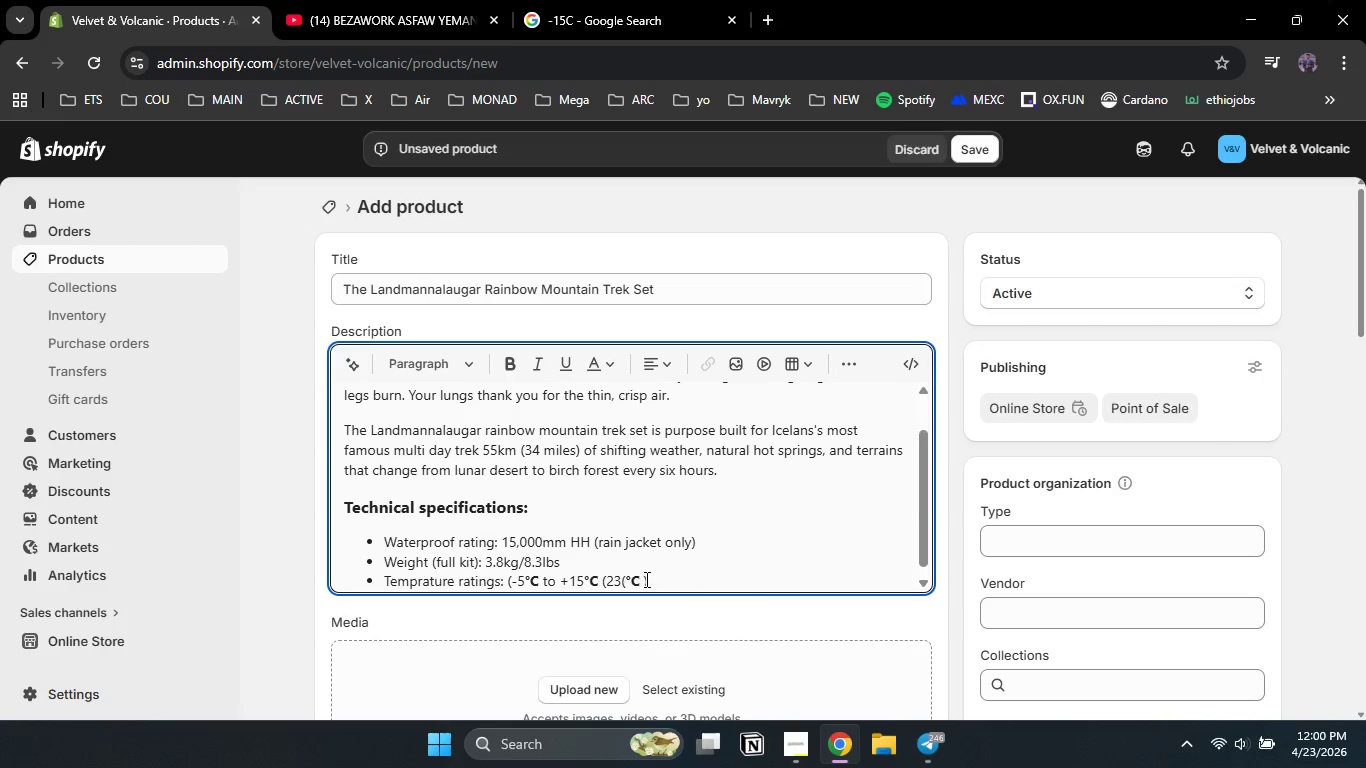 
key(Shift+Backspace)
 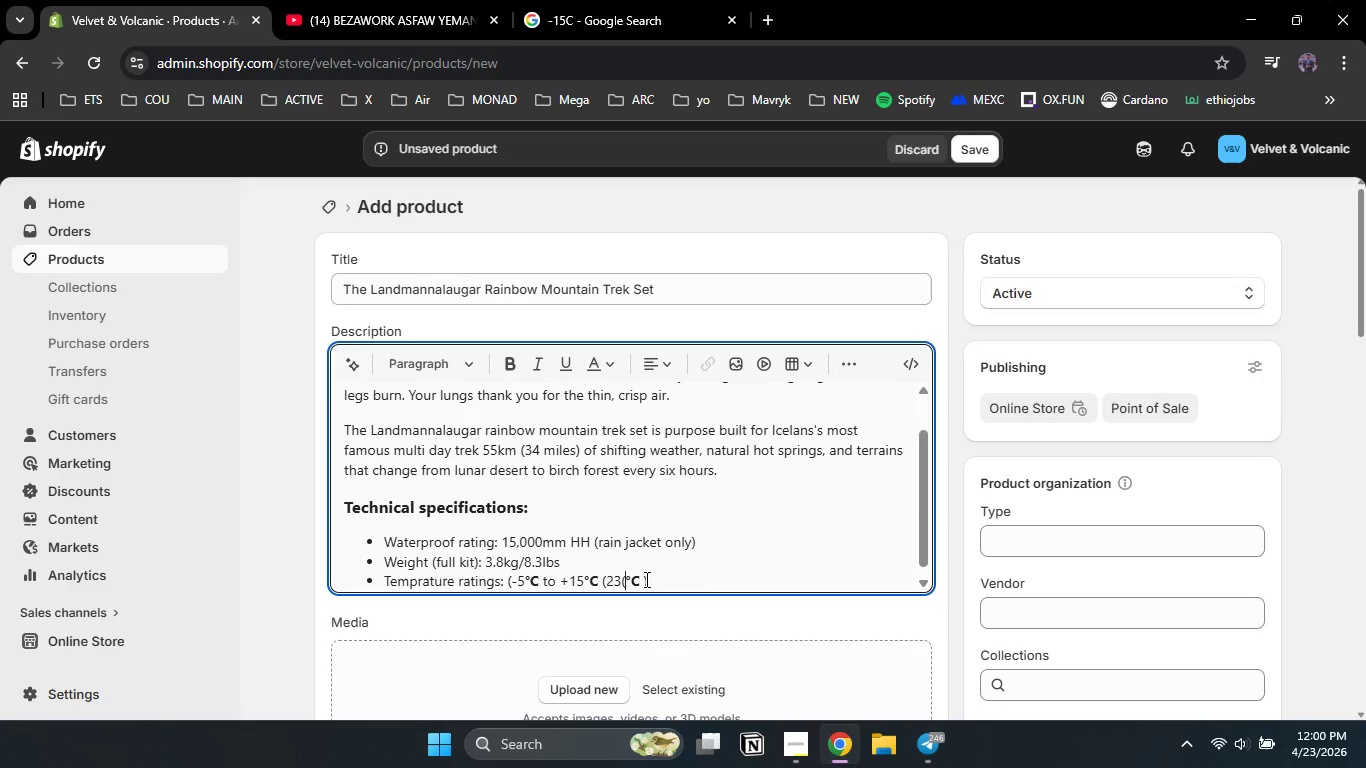 
key(Shift+Backspace)
 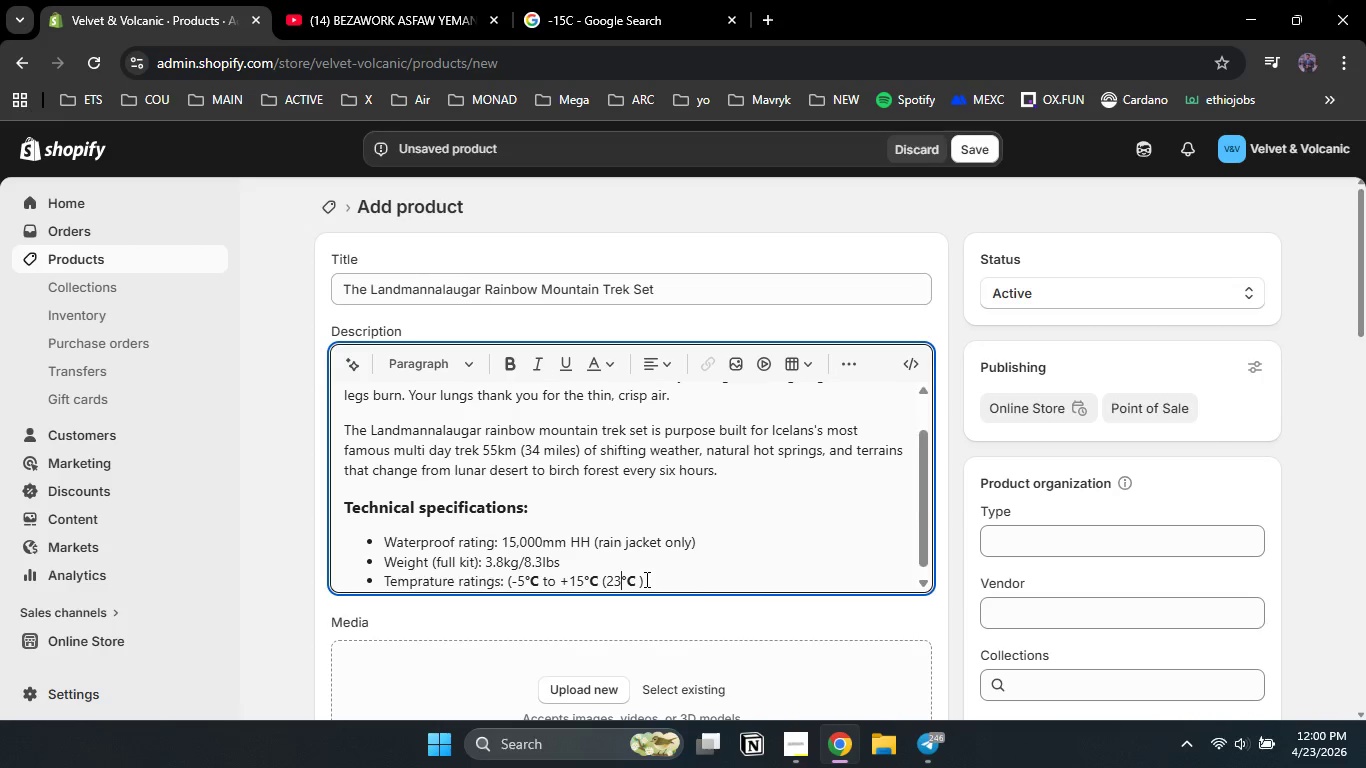 
key(Shift+ArrowRight)
 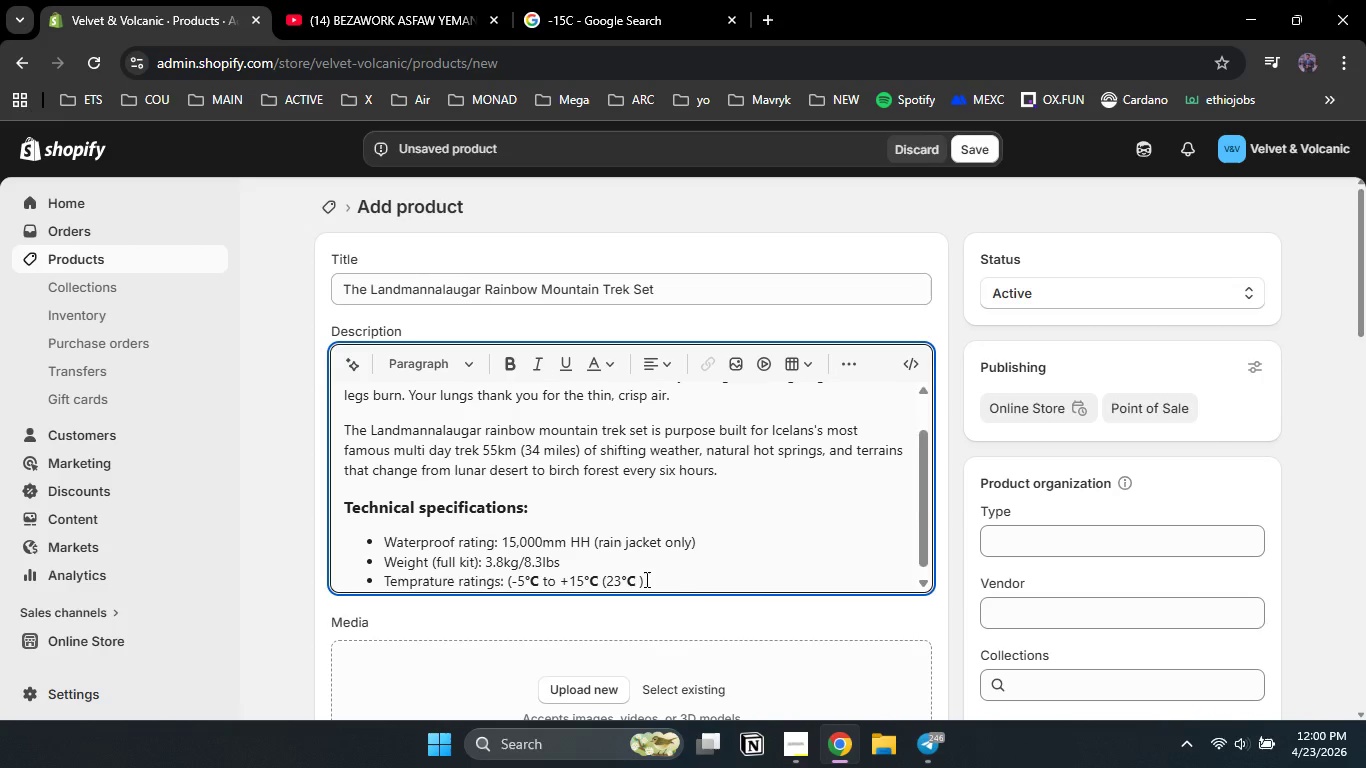 
type([Delete]F to 59)
 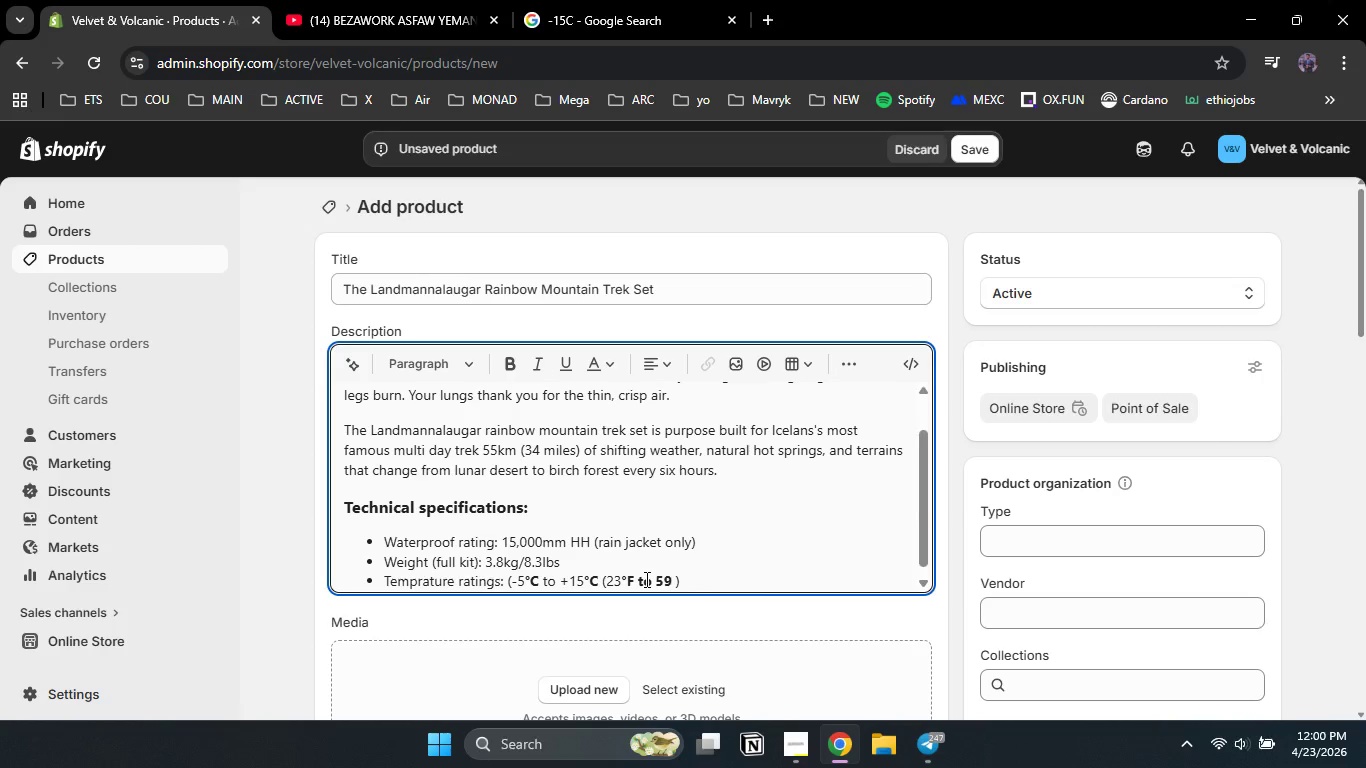 
key(Control+V)
 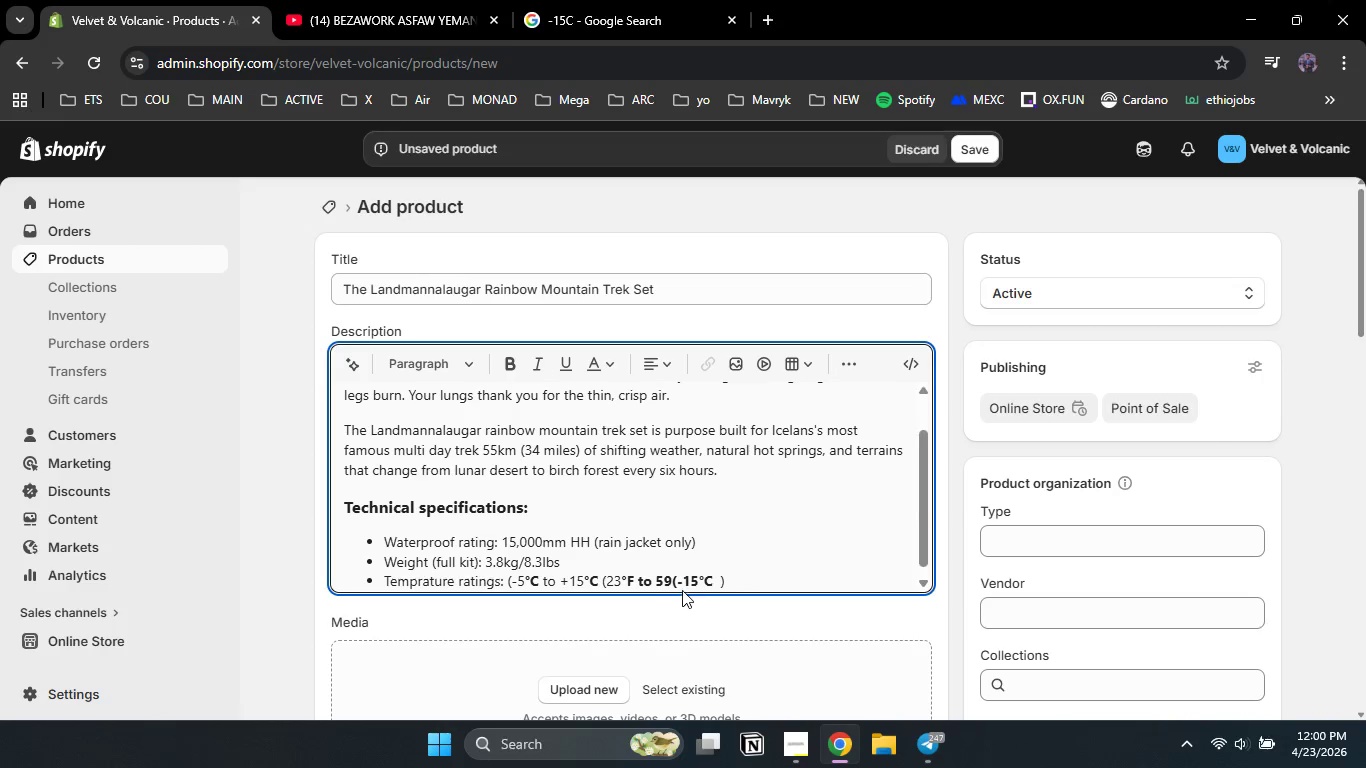 
left_click([682, 576])
 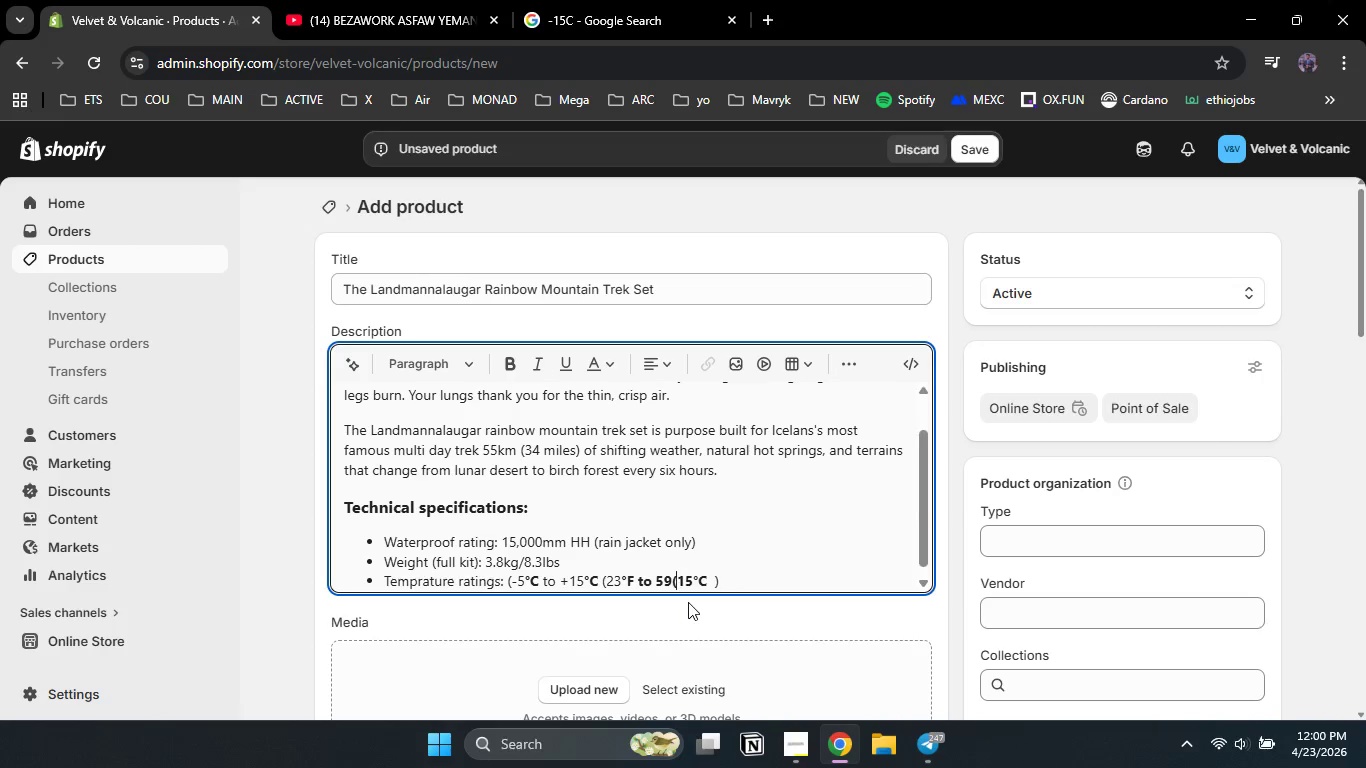 
key(Backspace)
 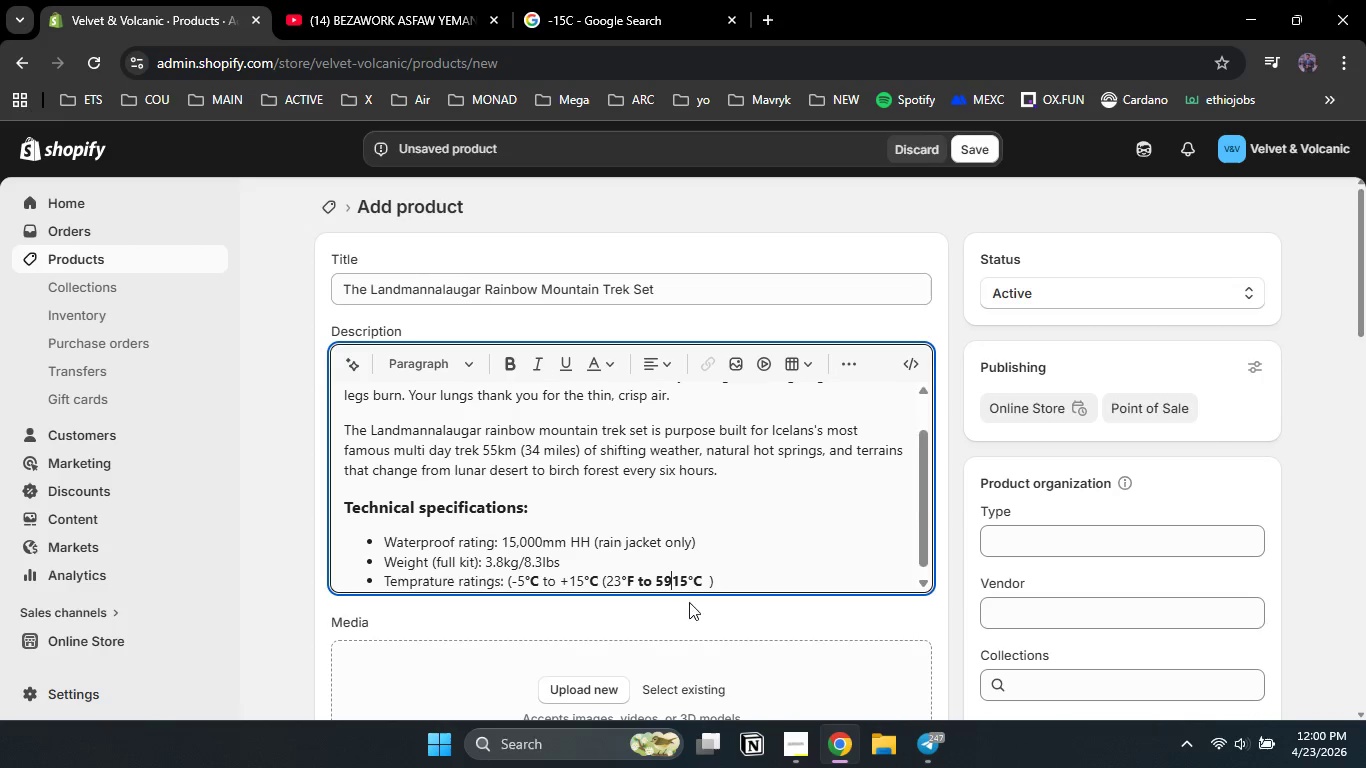 
key(Backspace)
 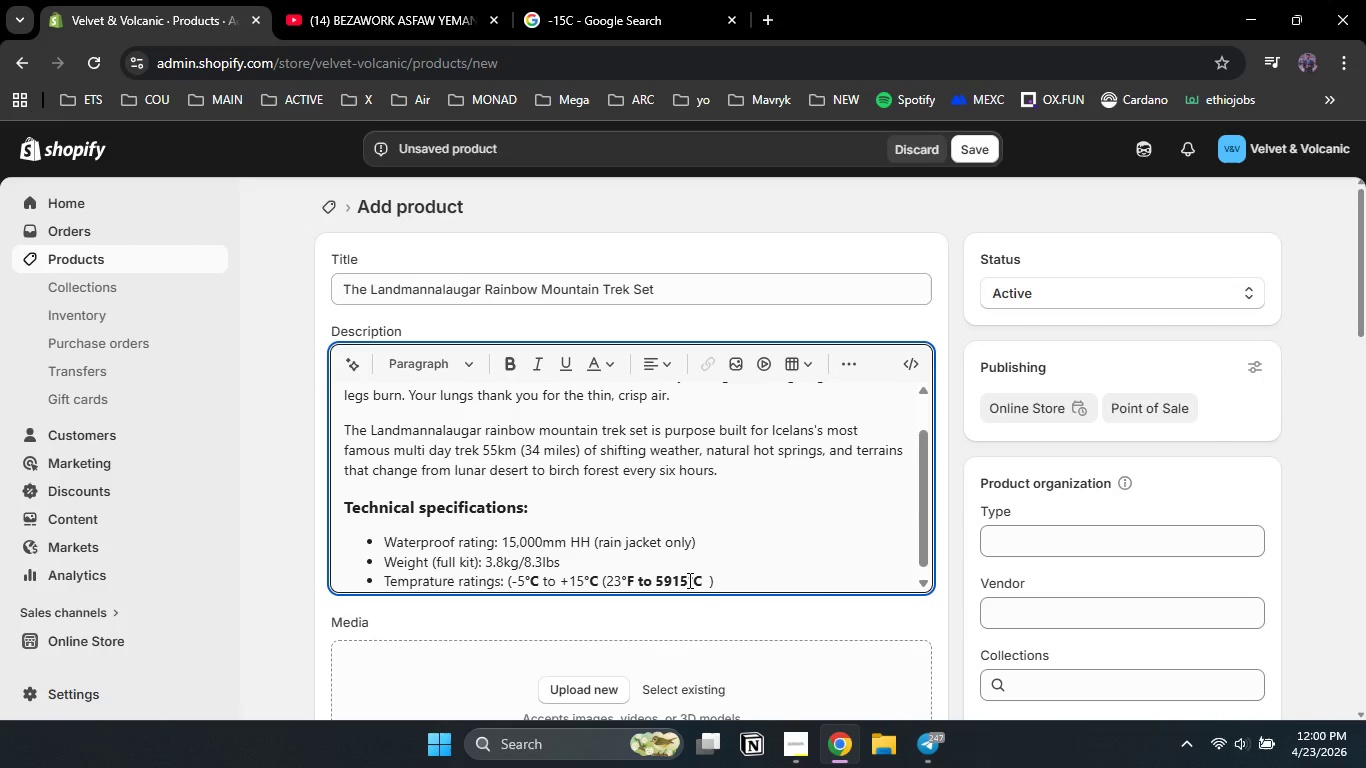 
left_click_drag(start_coordinate=[688, 580], to_coordinate=[673, 575])
 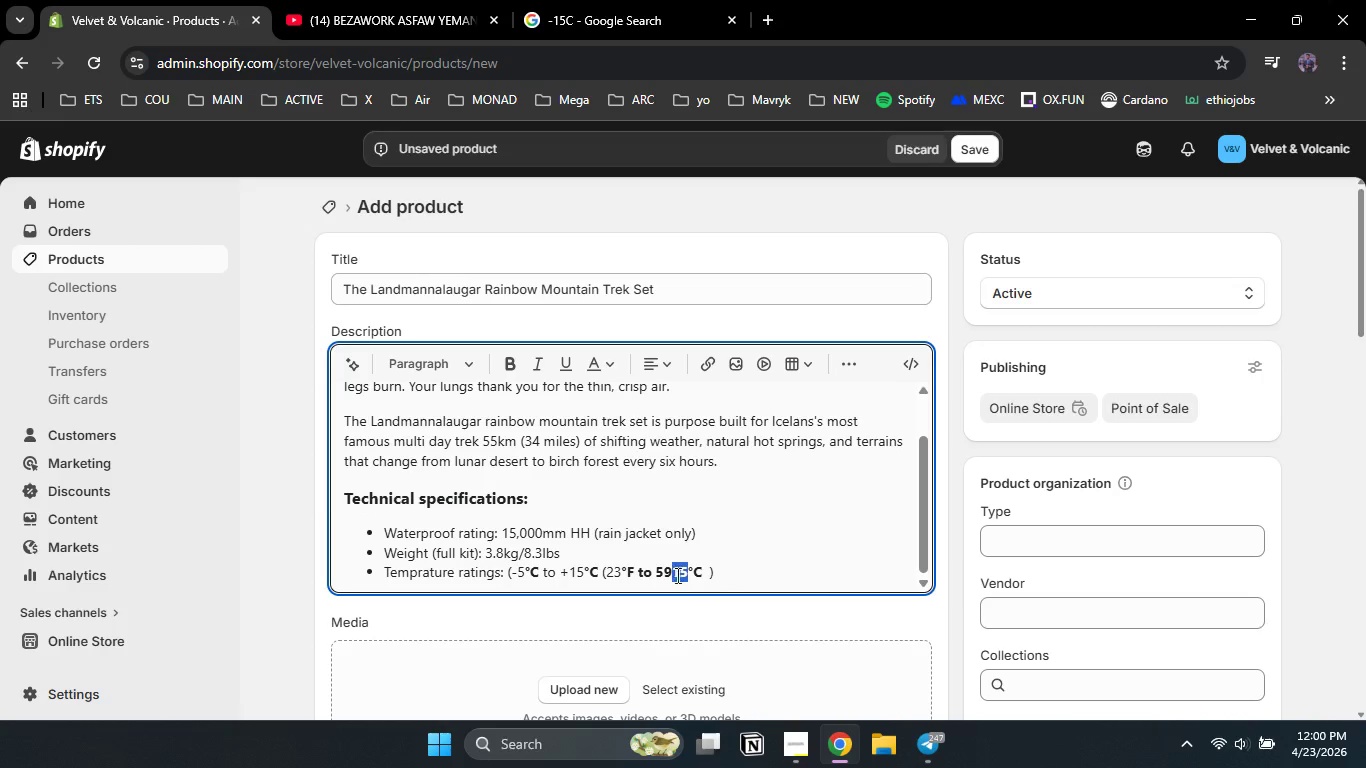 
key(Backspace)
 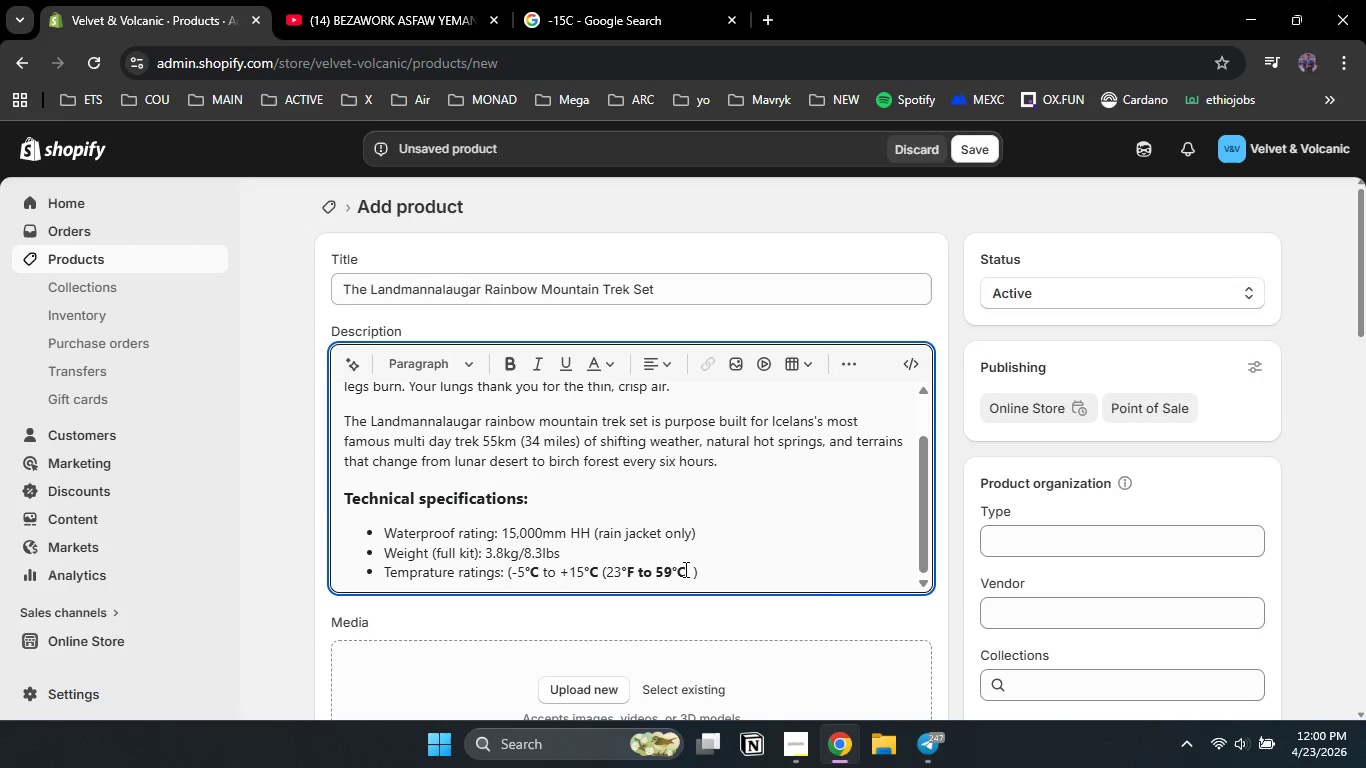 
left_click([684, 569])
 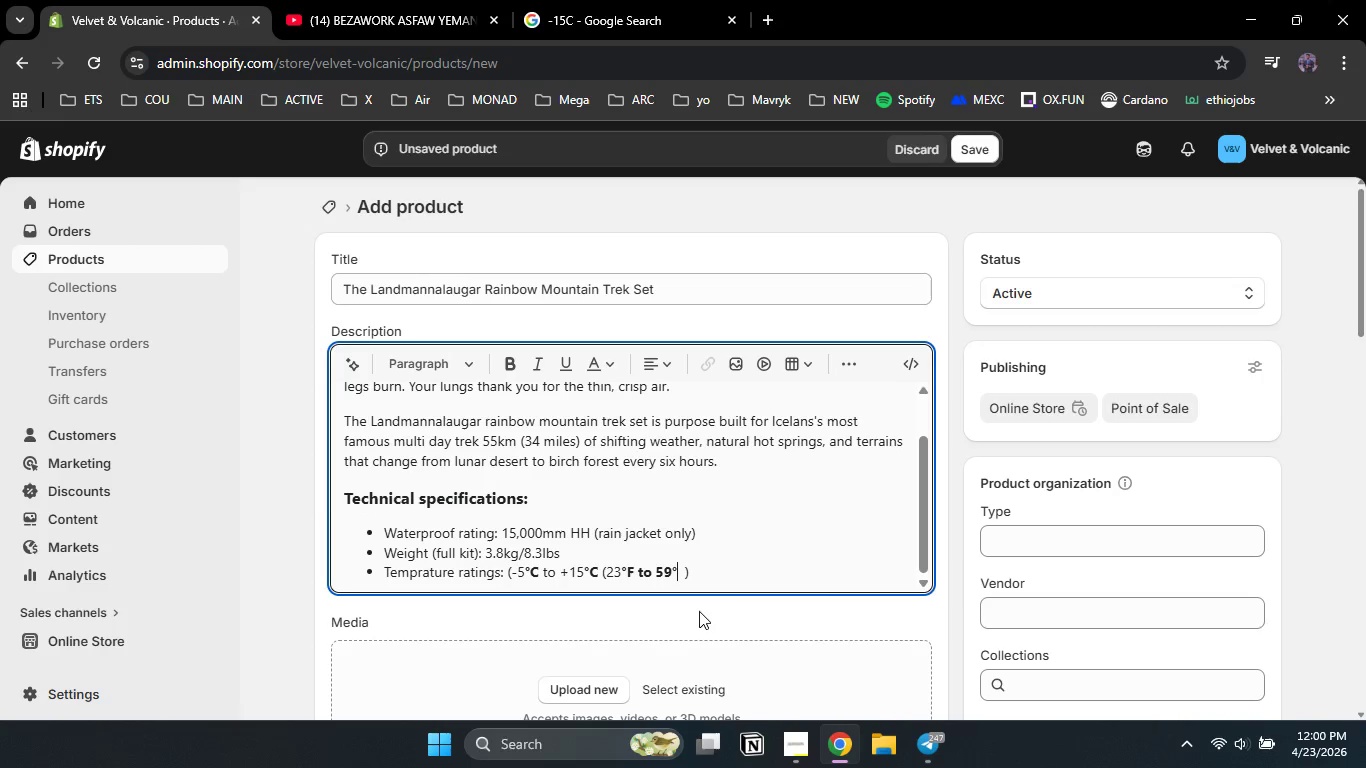 
key(Backspace)
 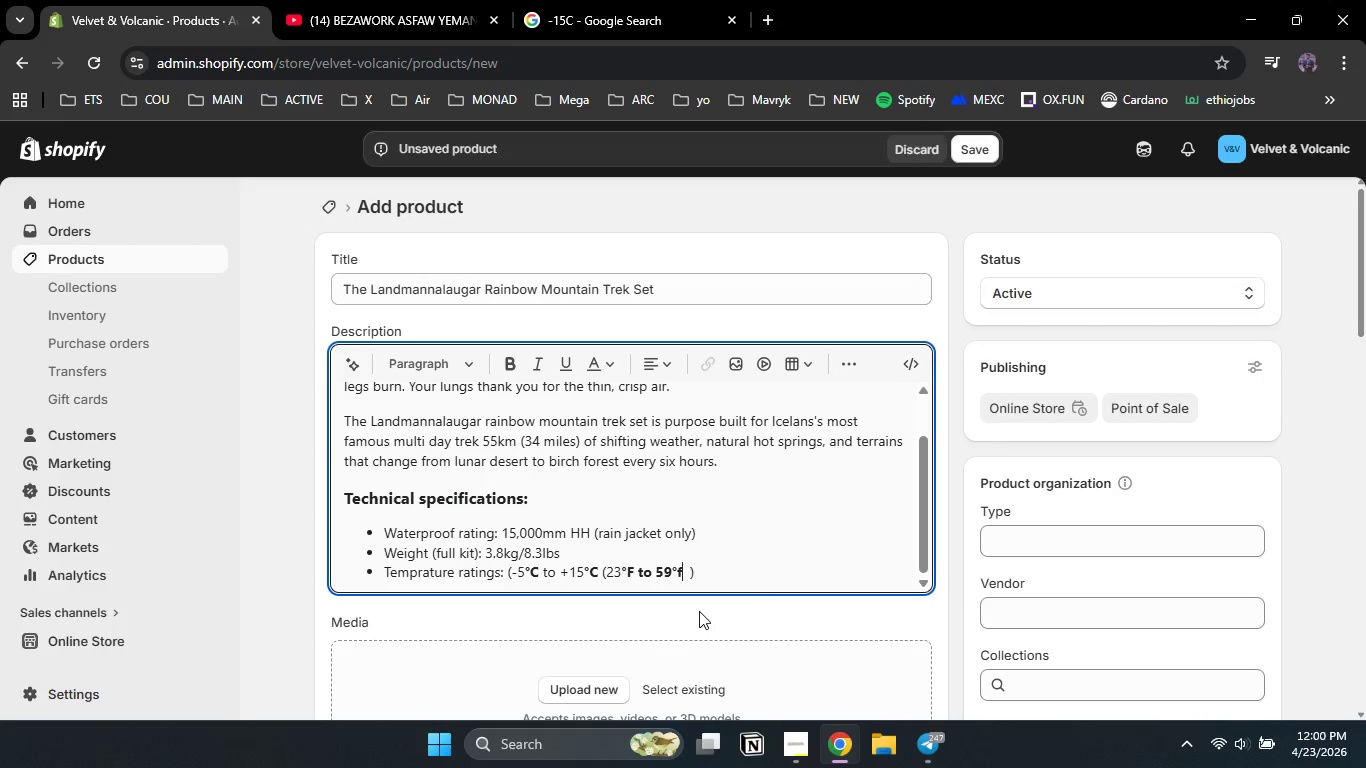 
key(F)
 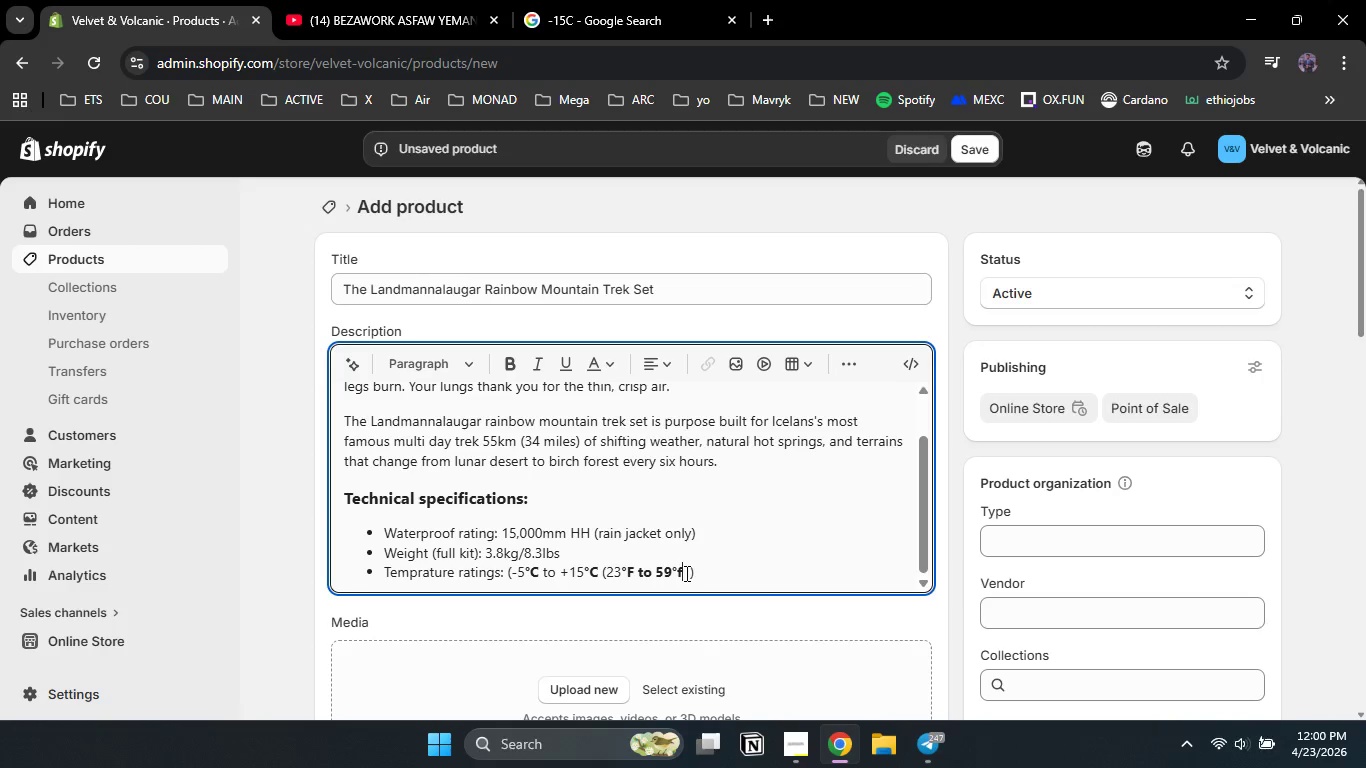 
key(Backspace)
 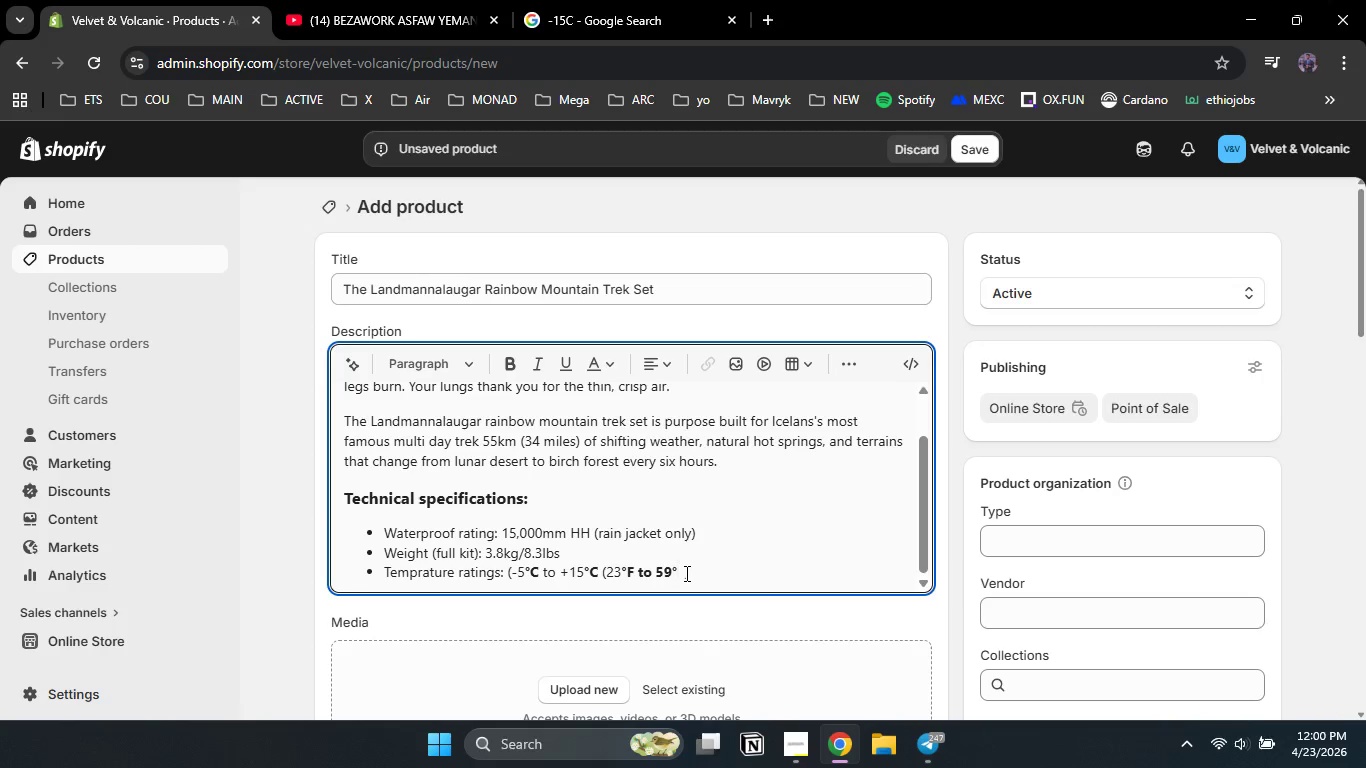 
key(Shift+F)
 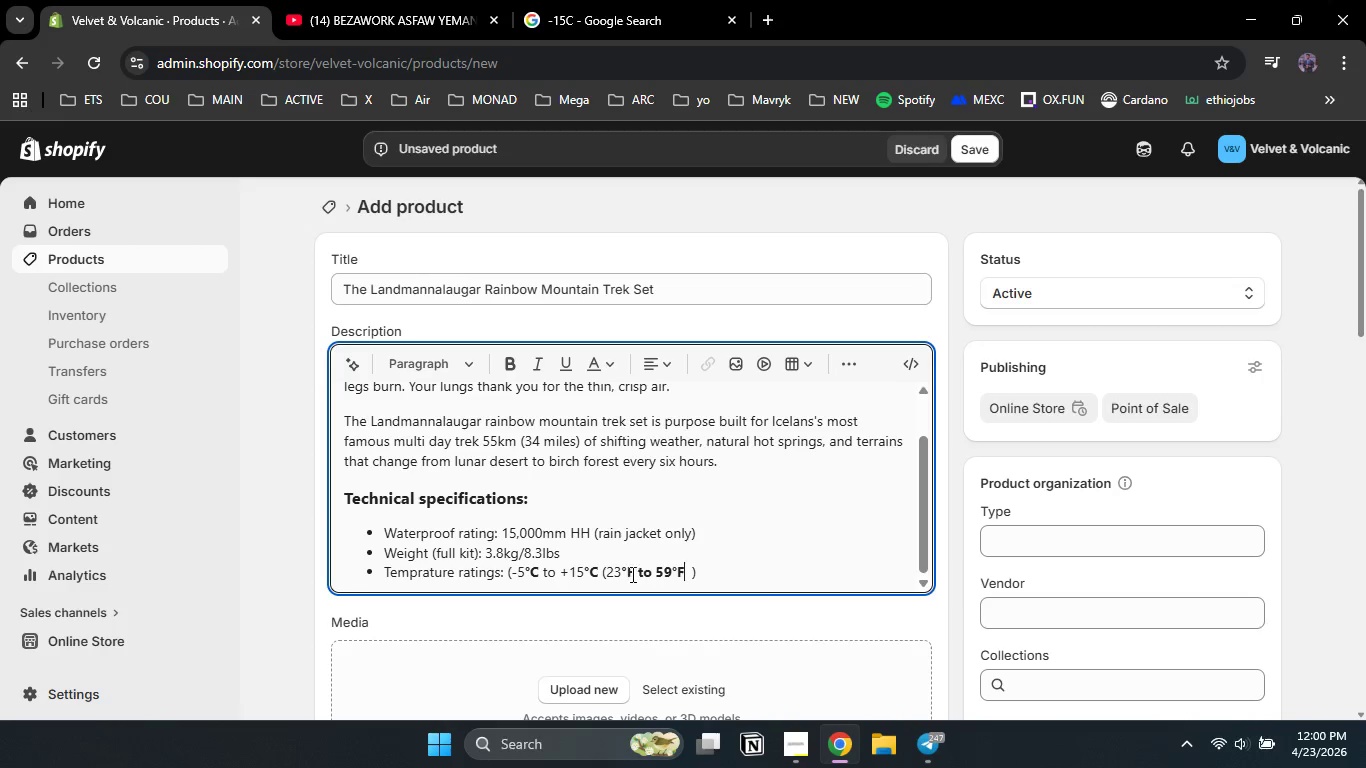 
left_click_drag(start_coordinate=[627, 572], to_coordinate=[688, 572])
 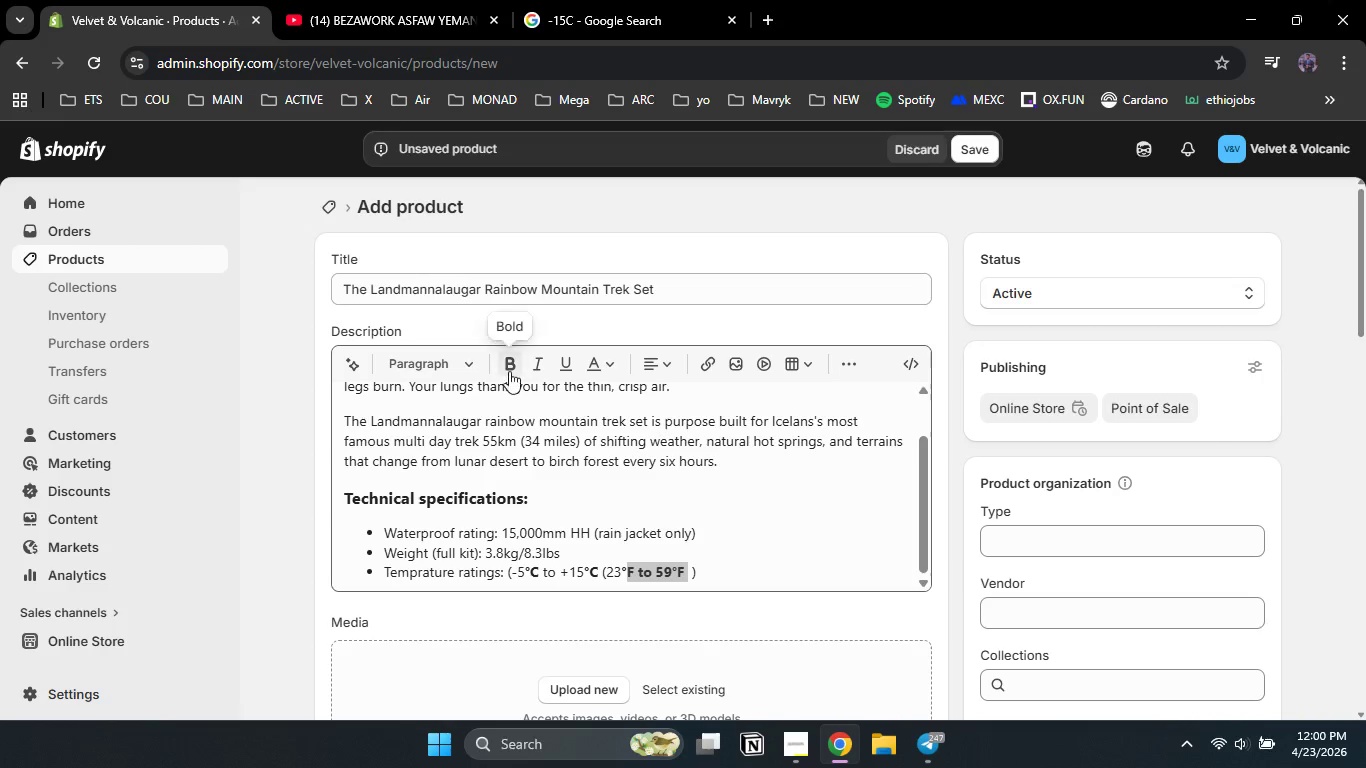 
double_click([509, 370])
 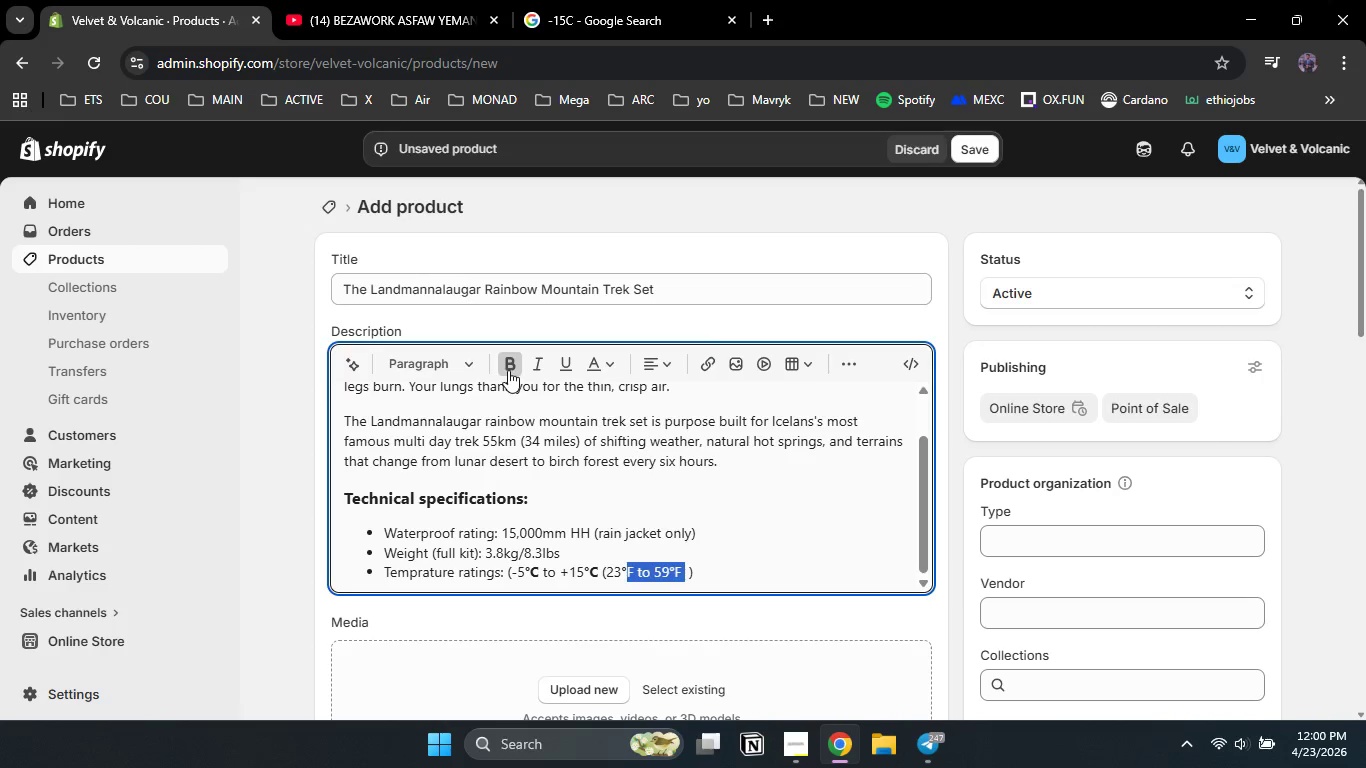 
triple_click([508, 370])
 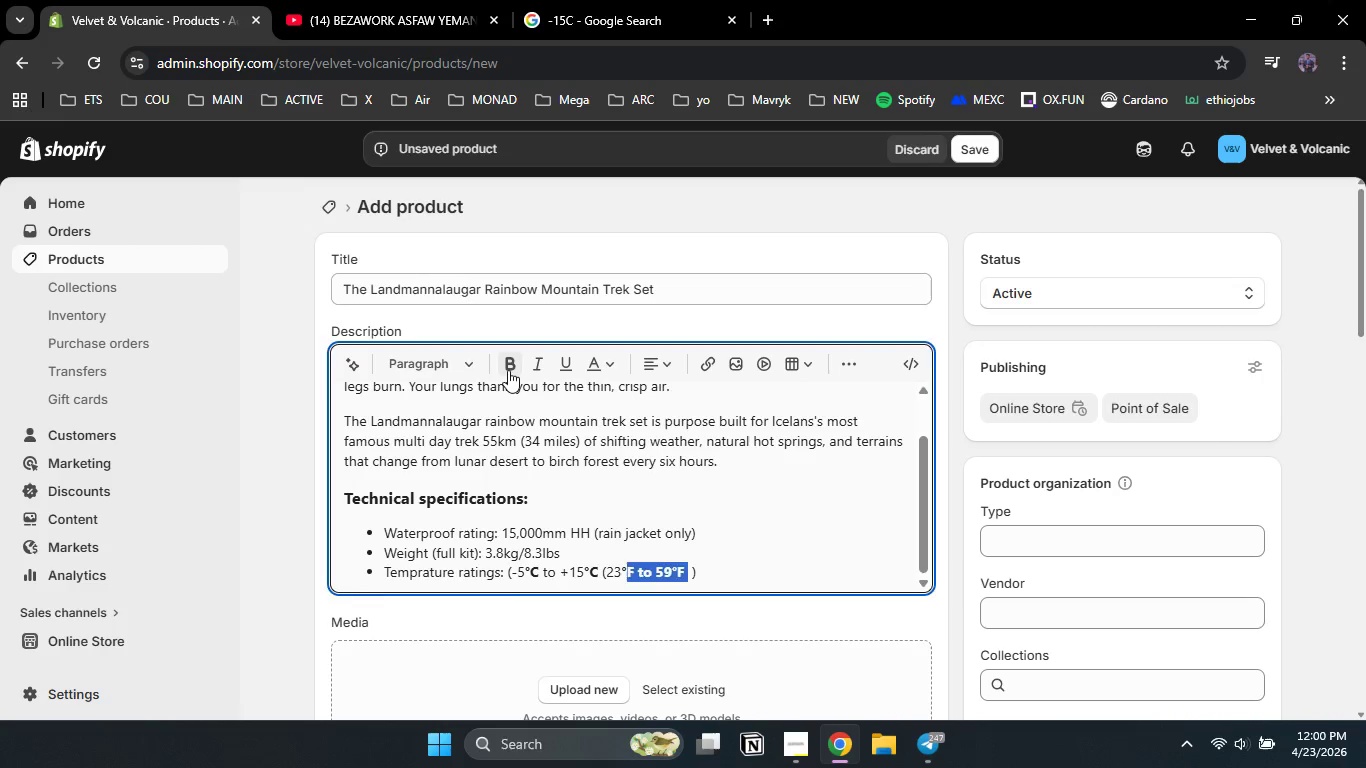 
left_click([508, 370])
 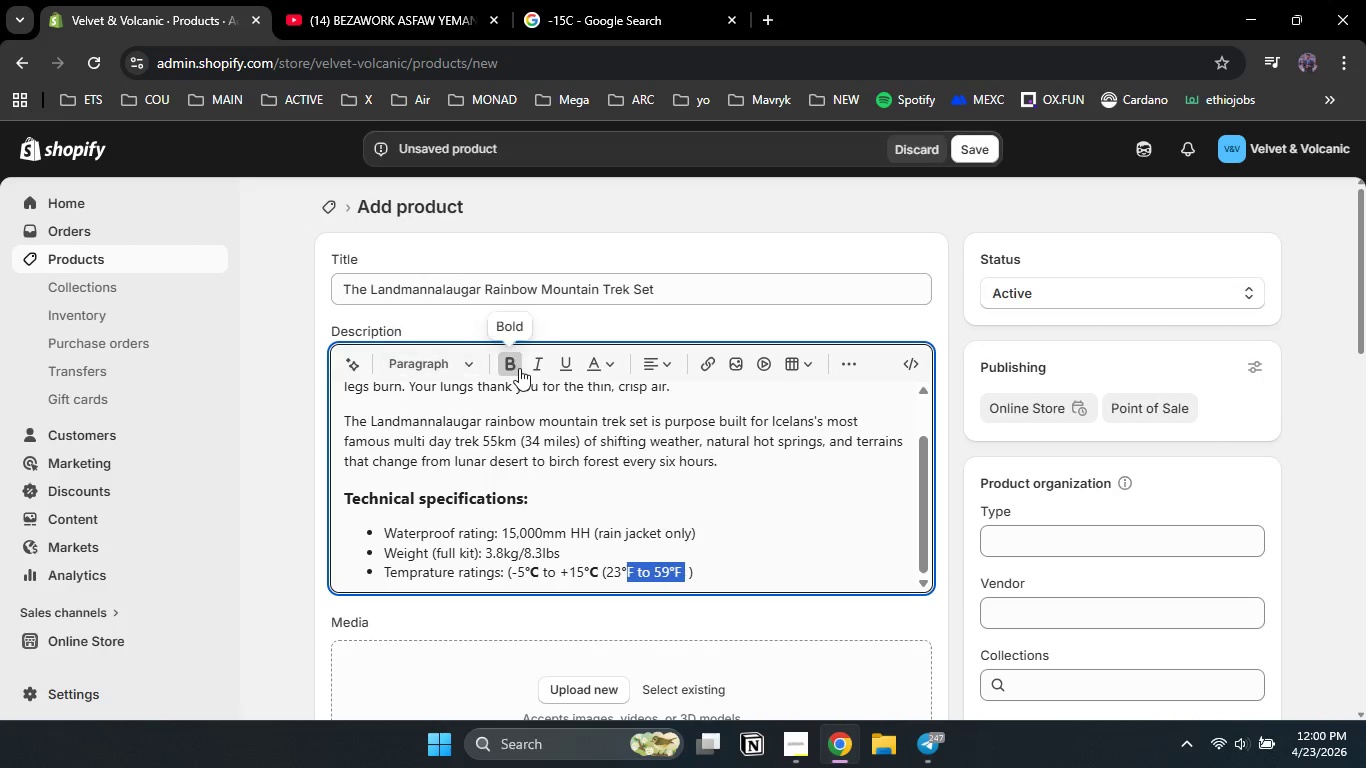 
left_click([515, 367])
 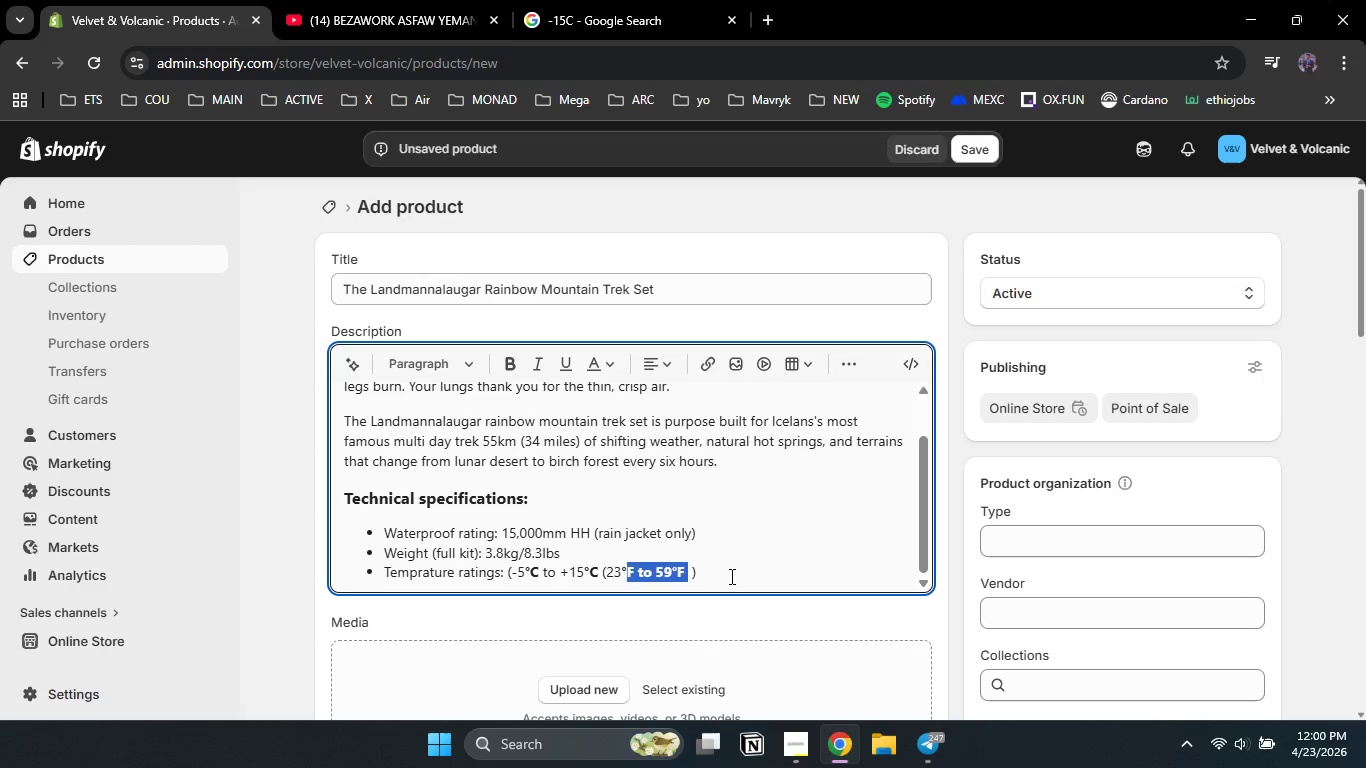 
left_click([730, 575])
 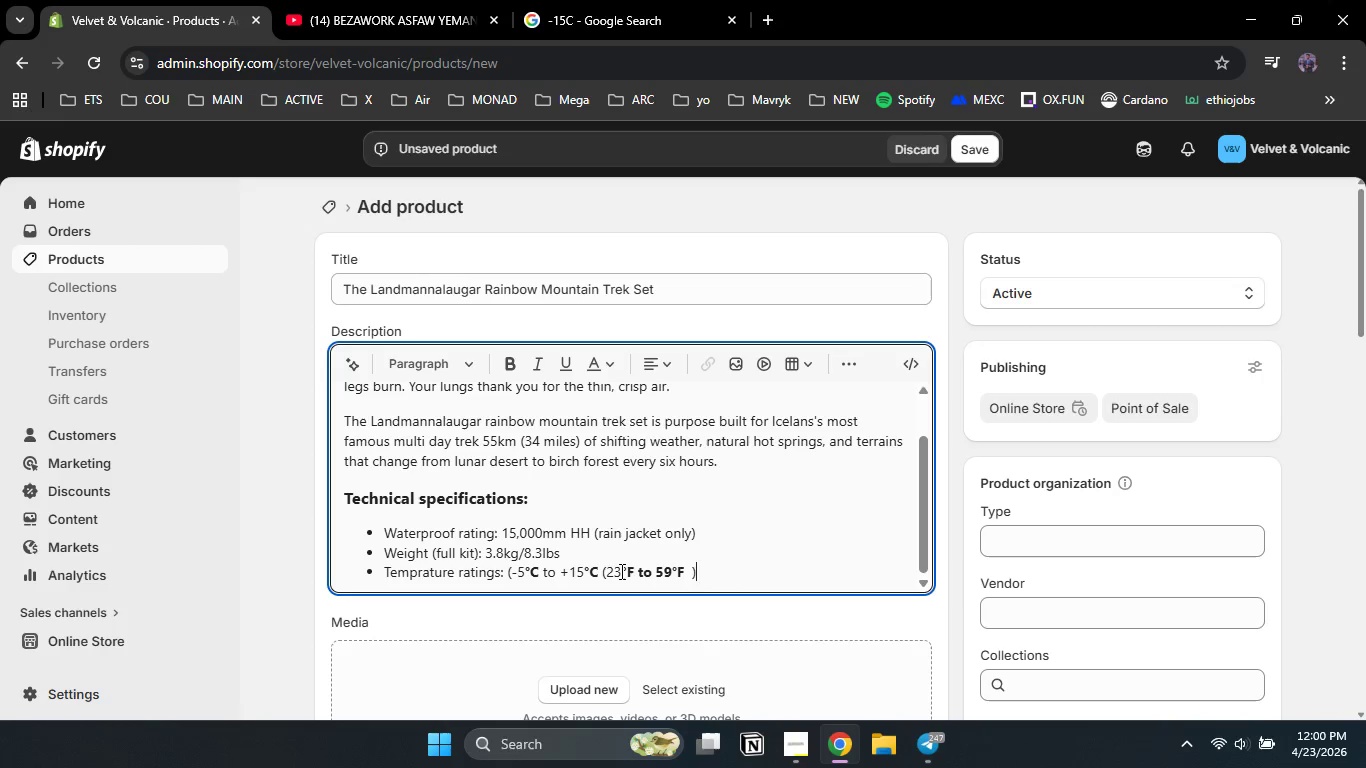 
left_click_drag(start_coordinate=[621, 571], to_coordinate=[684, 575])
 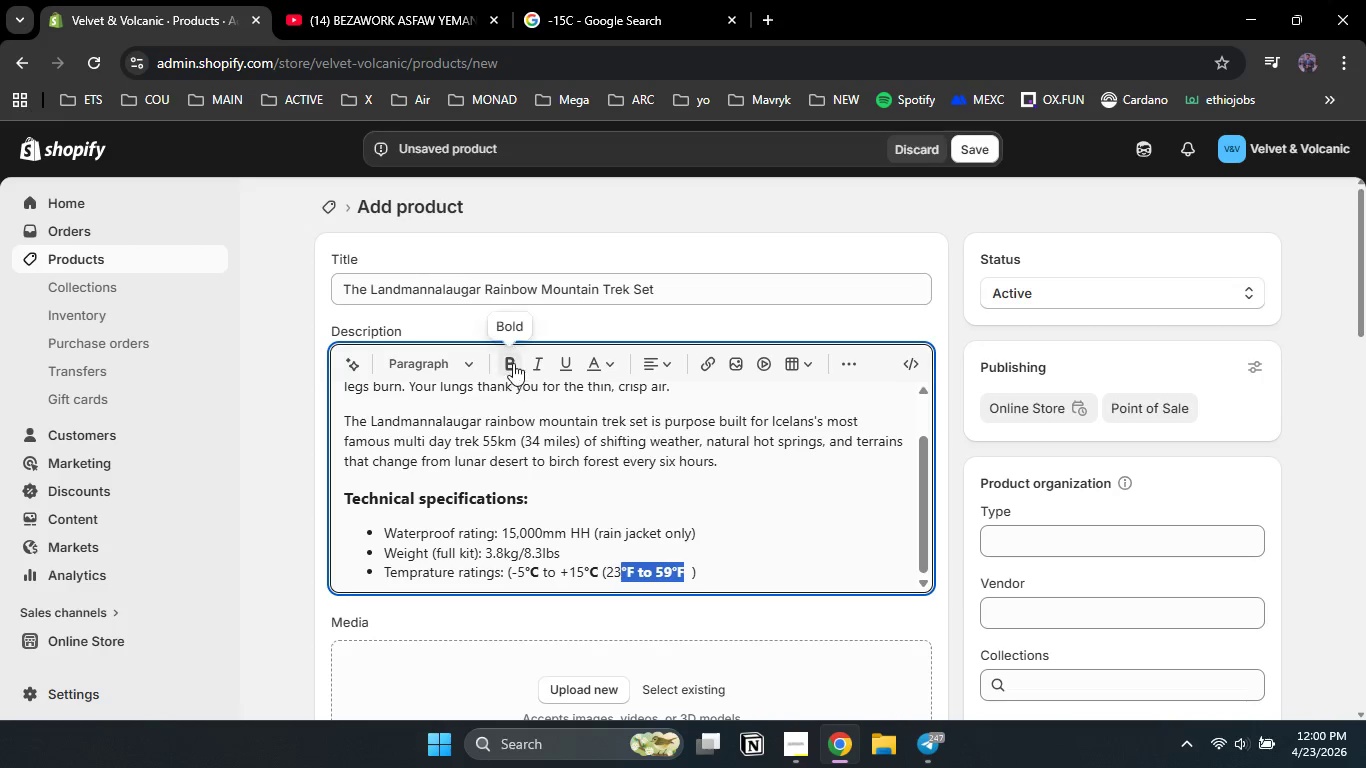 
left_click([513, 363])
 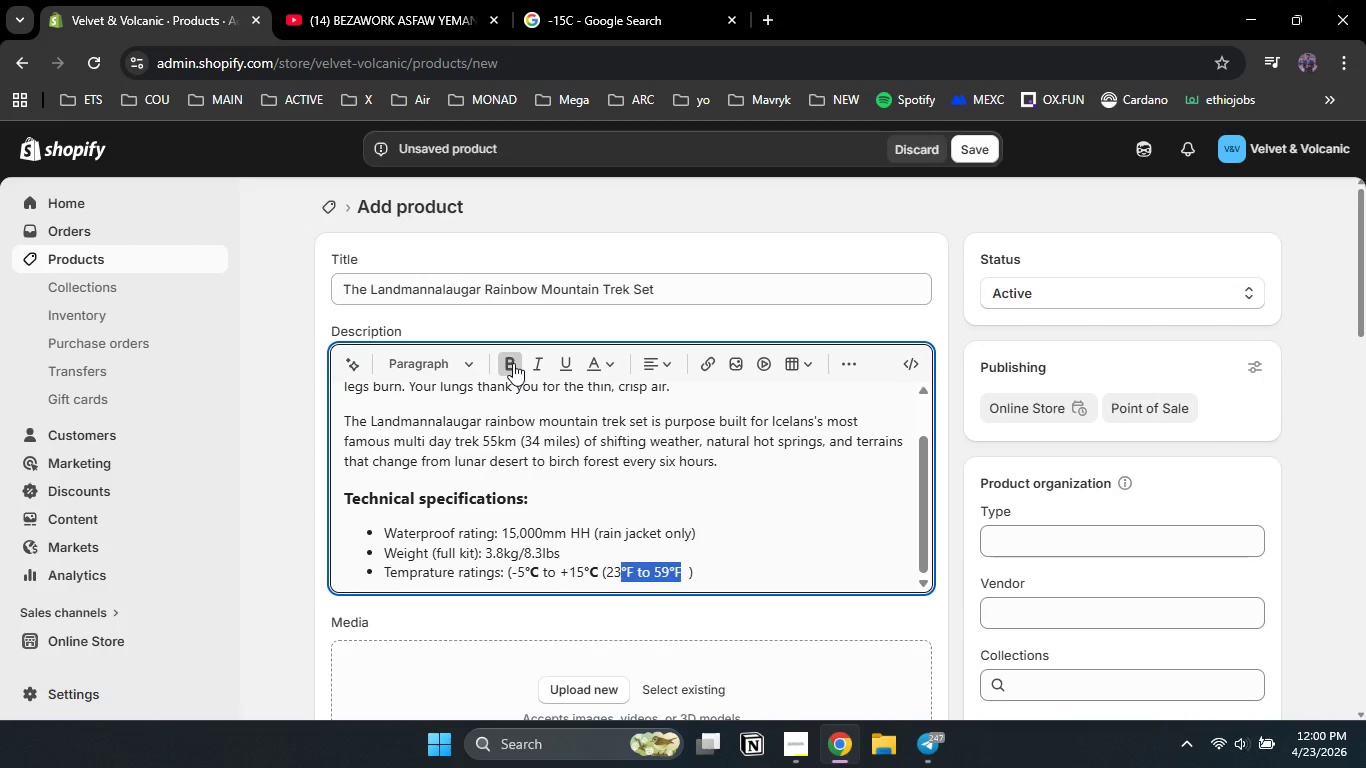 
left_click([513, 363])
 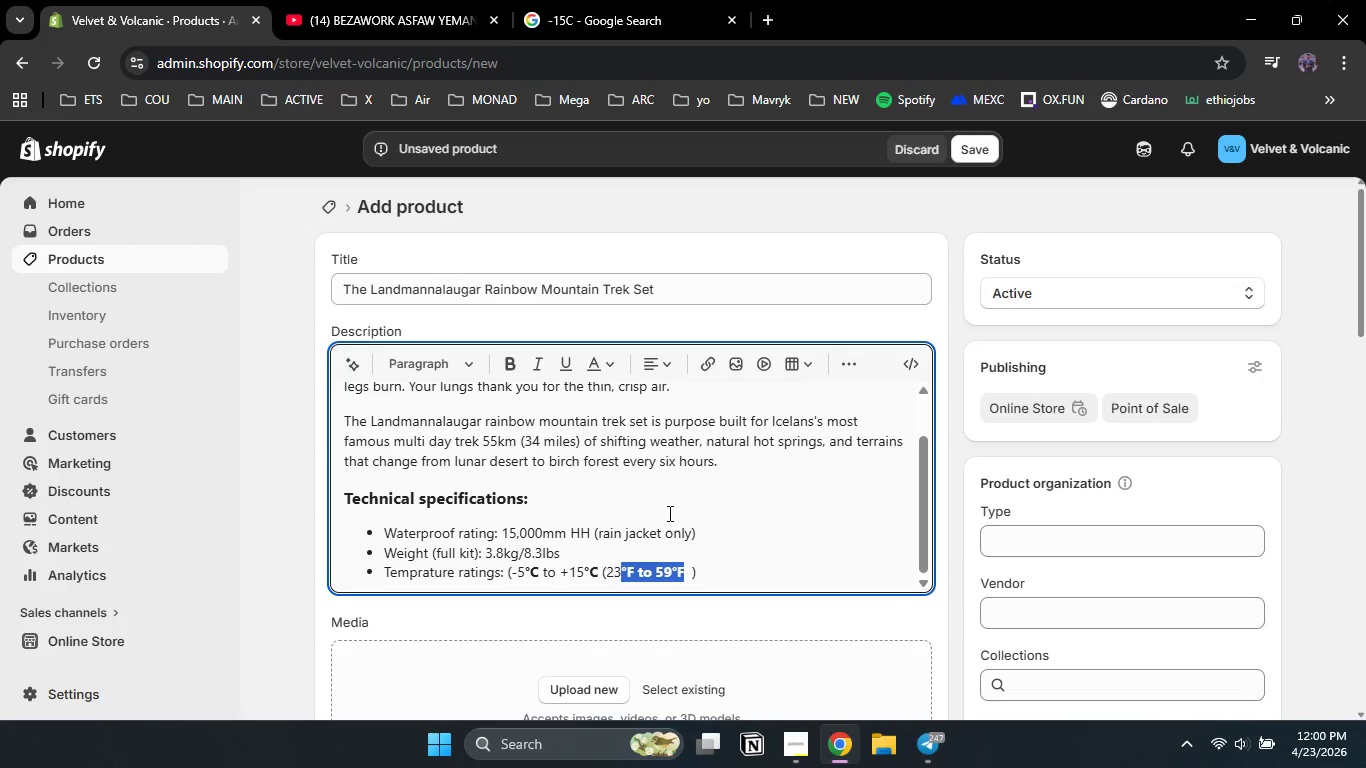 
left_click([737, 560])
 